 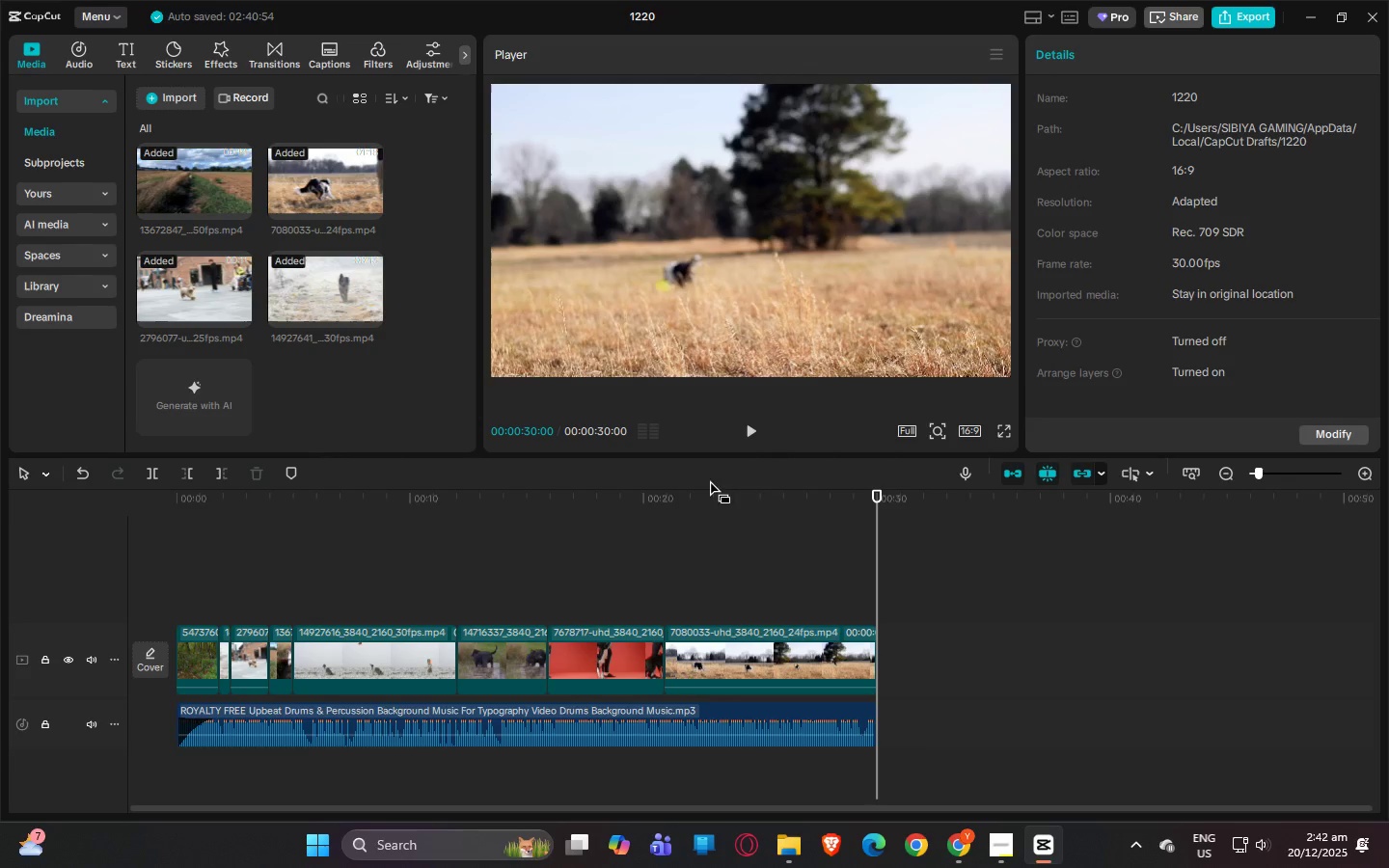 
left_click_drag(start_coordinate=[399, 517], to_coordinate=[332, 505])
 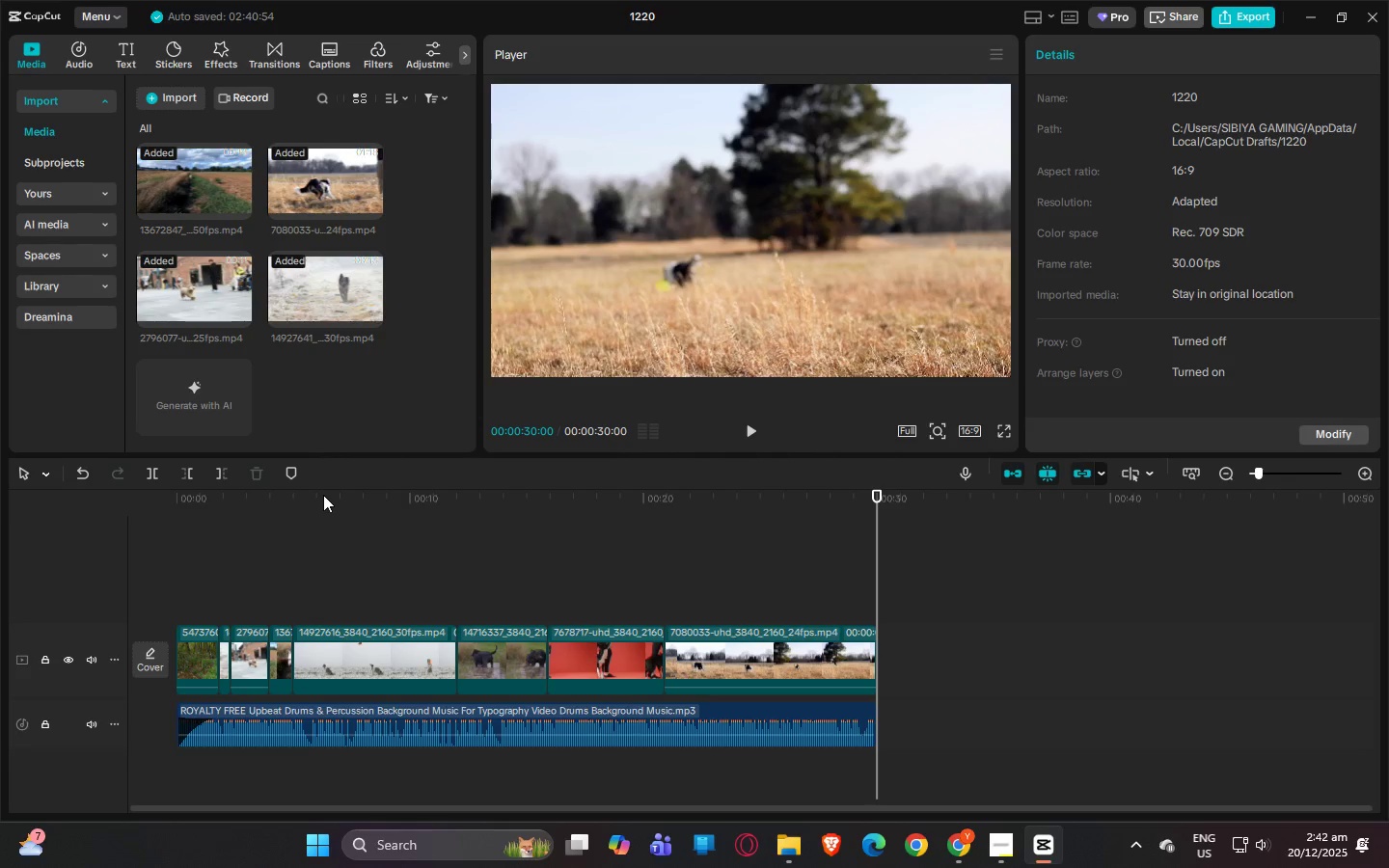 
double_click([323, 495])
 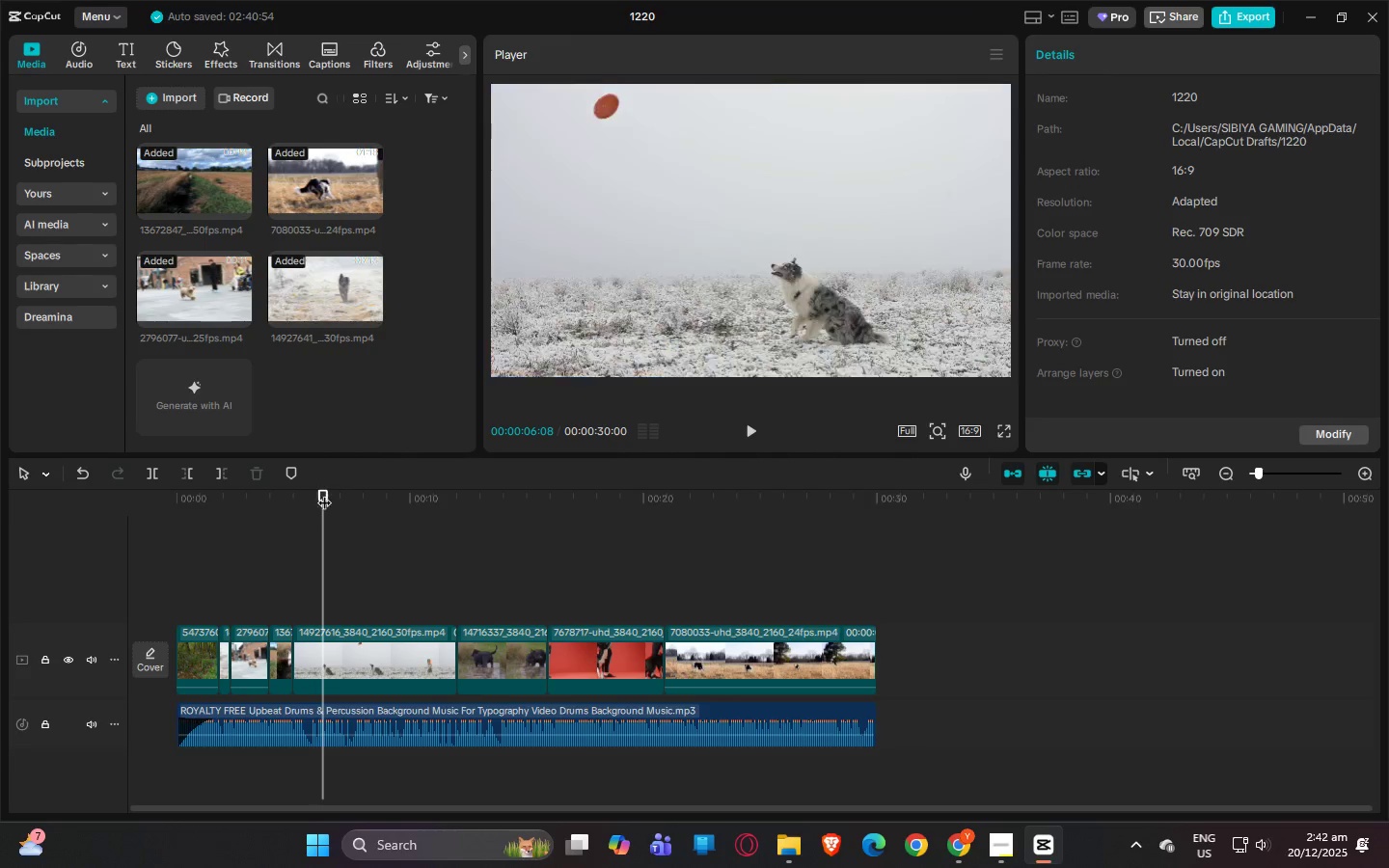 
key(Space)
 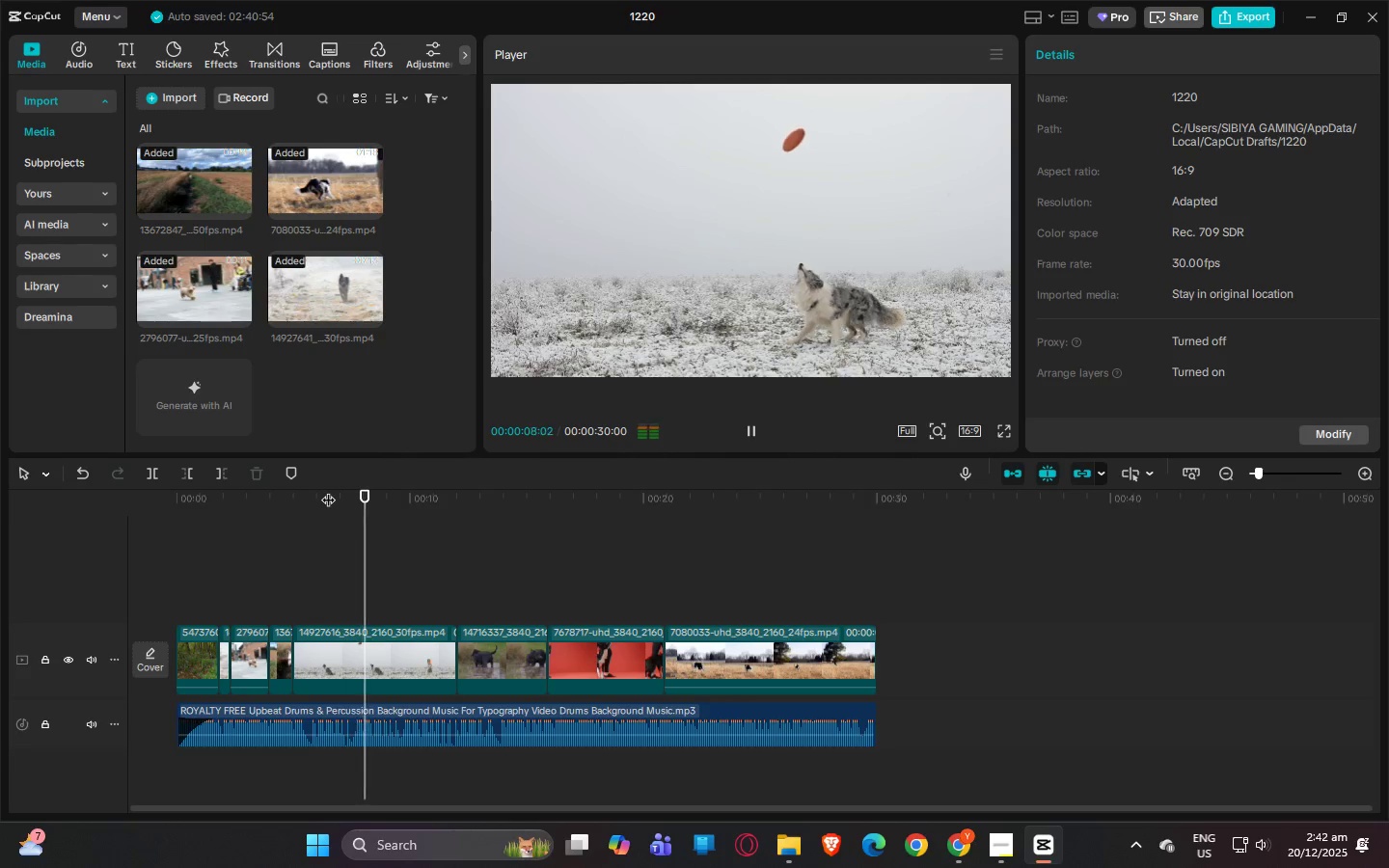 
key(Space)
 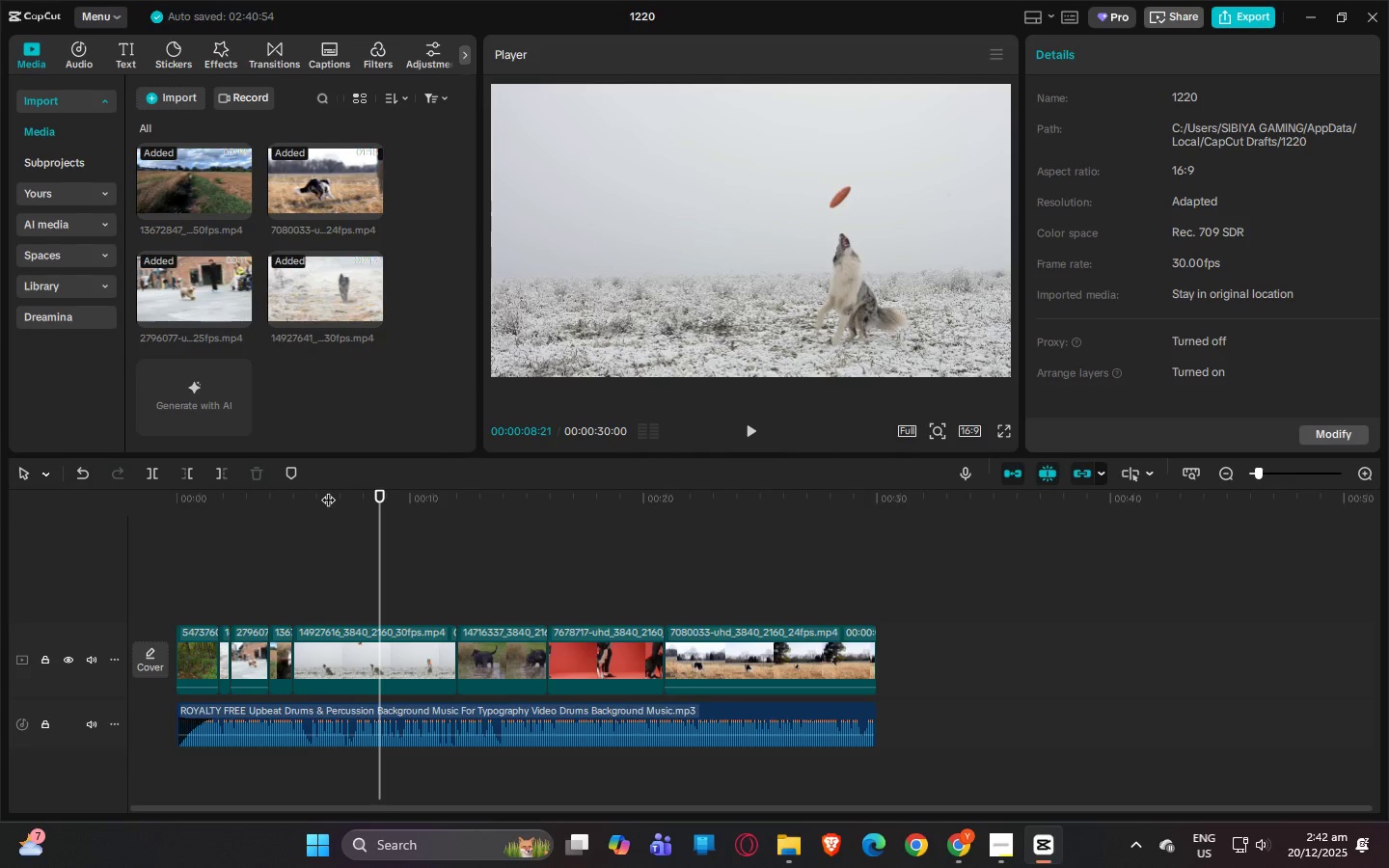 
key(Control+B)
 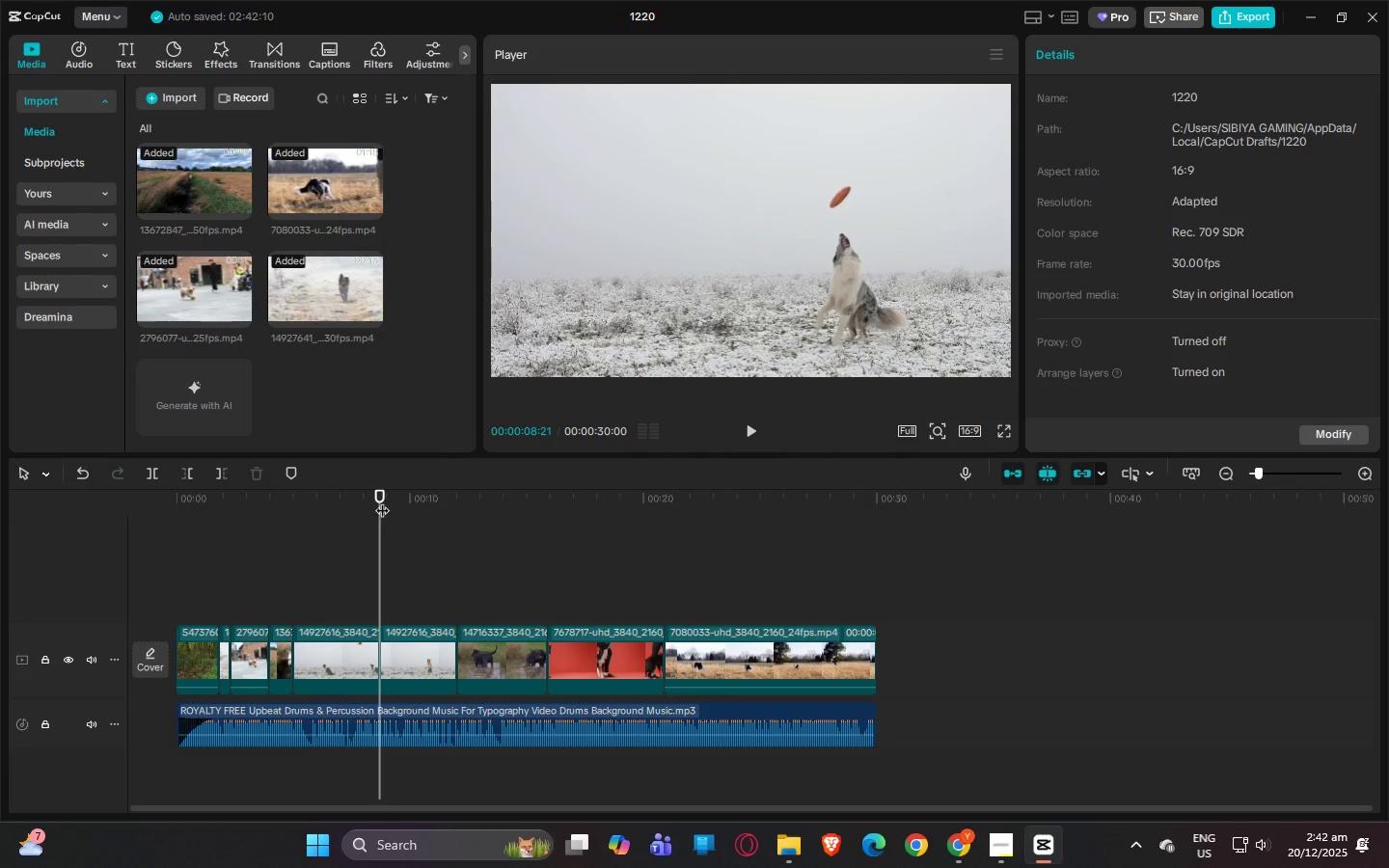 
left_click_drag(start_coordinate=[382, 490], to_coordinate=[387, 490])
 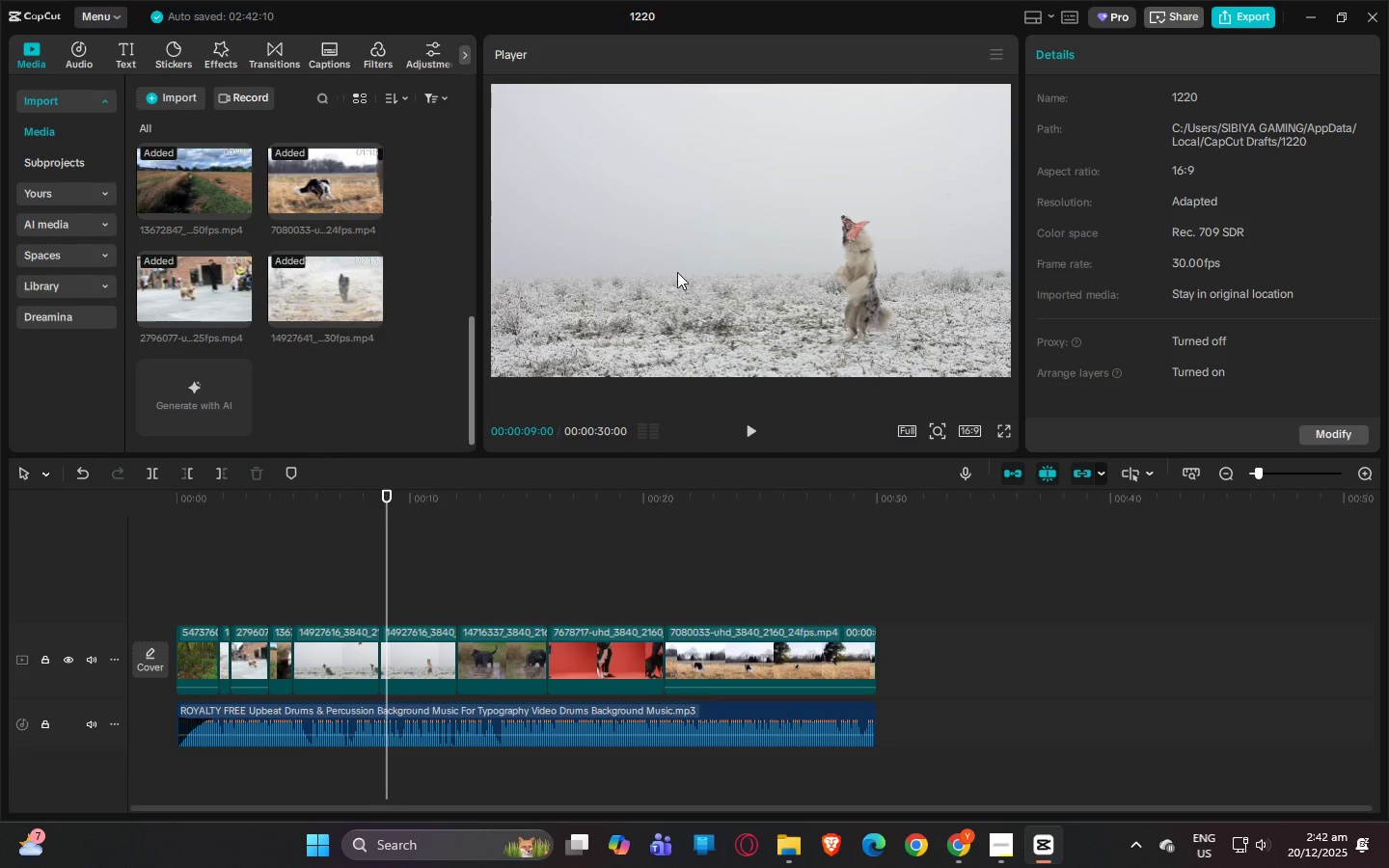 
left_click([697, 256])
 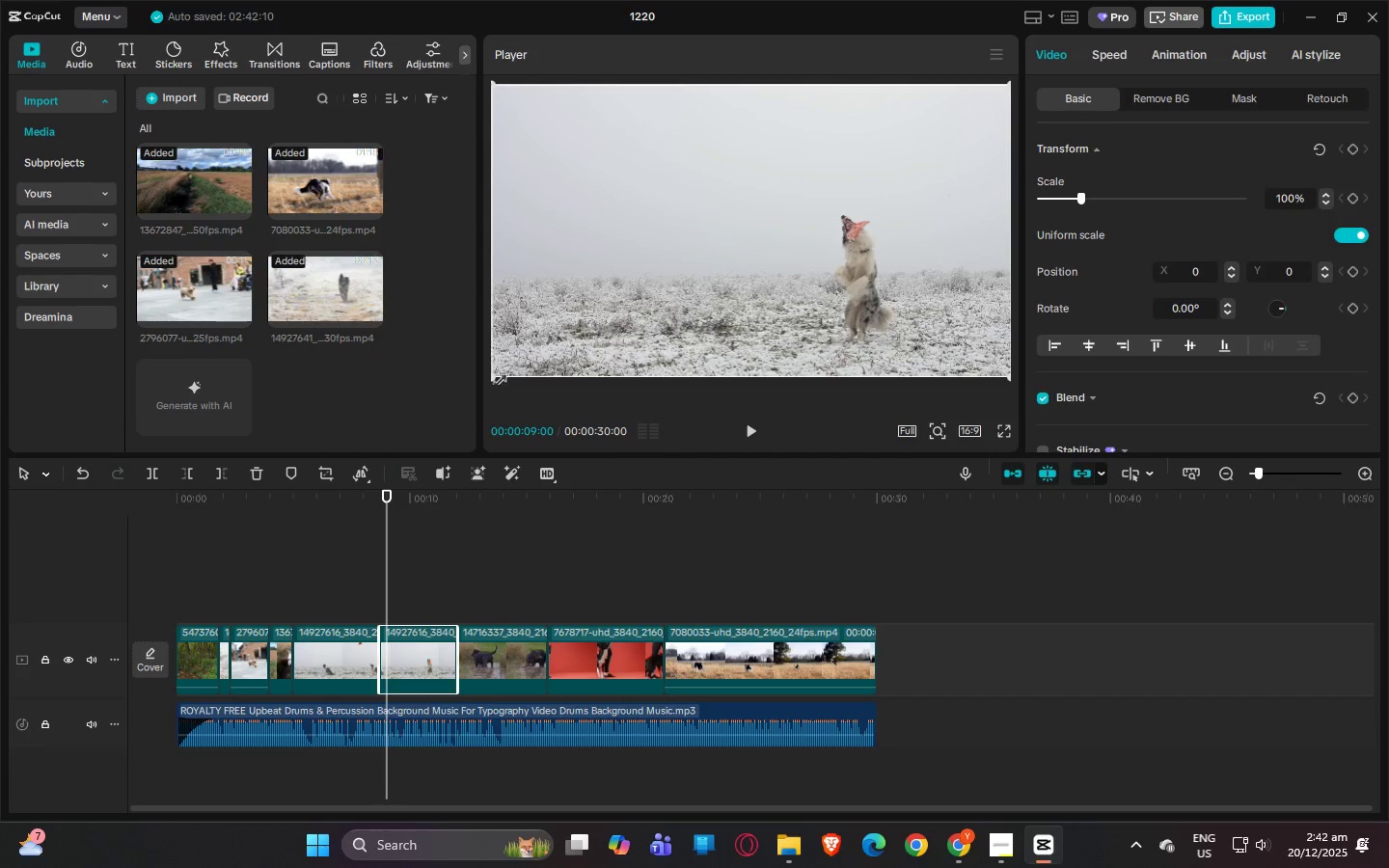 
left_click_drag(start_coordinate=[494, 377], to_coordinate=[219, 543])
 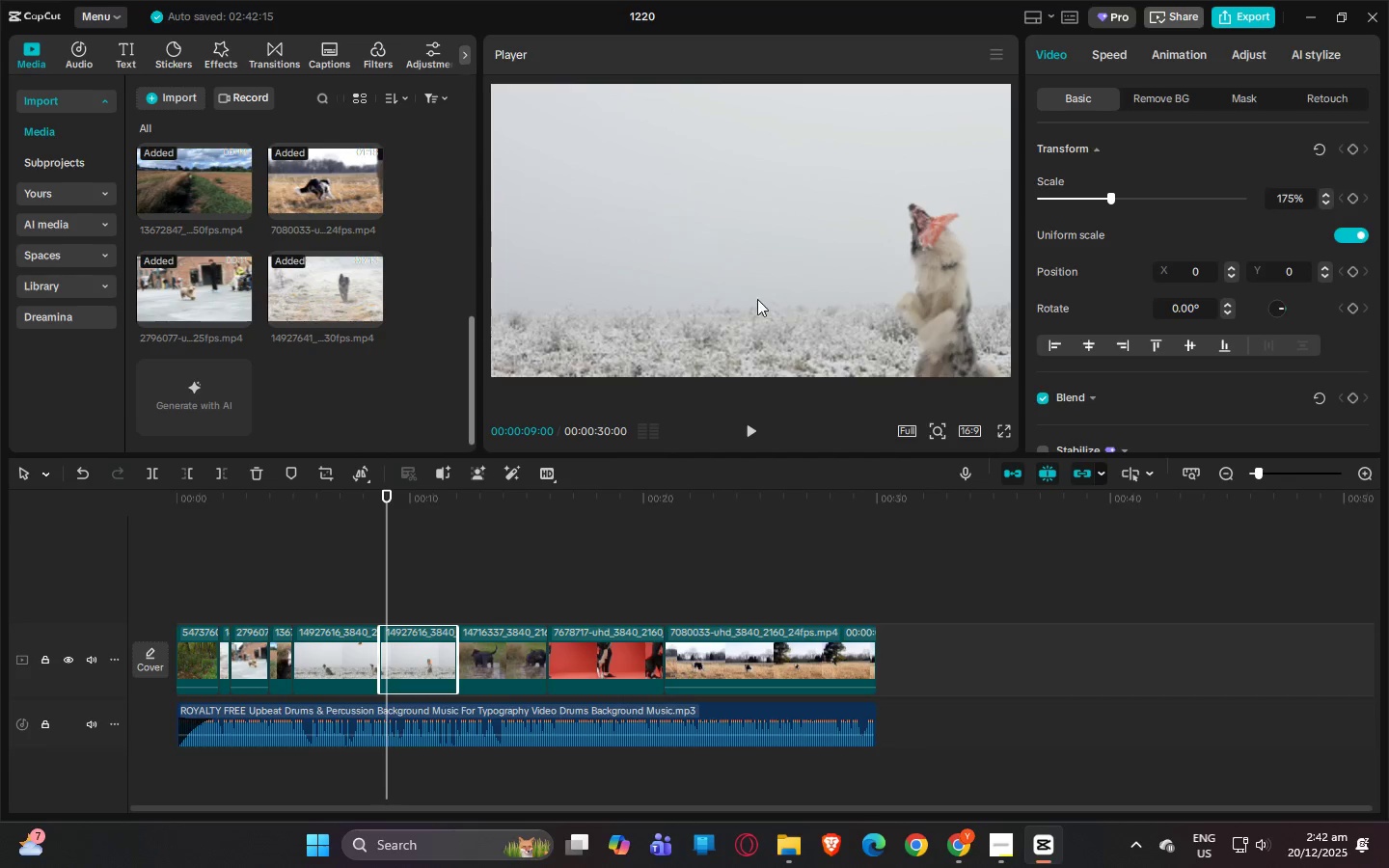 
left_click_drag(start_coordinate=[757, 299], to_coordinate=[585, 305])
 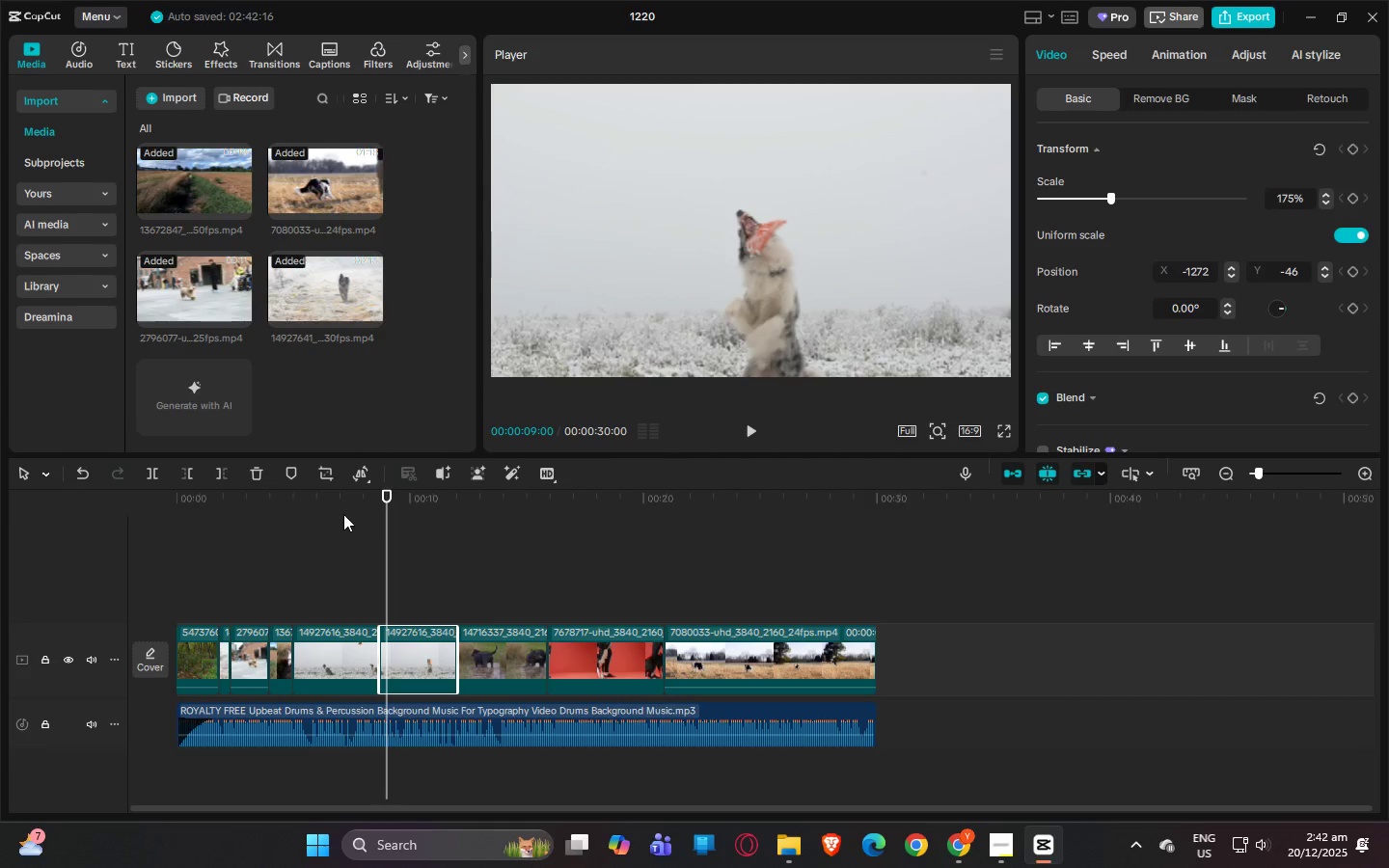 
key(Space)
 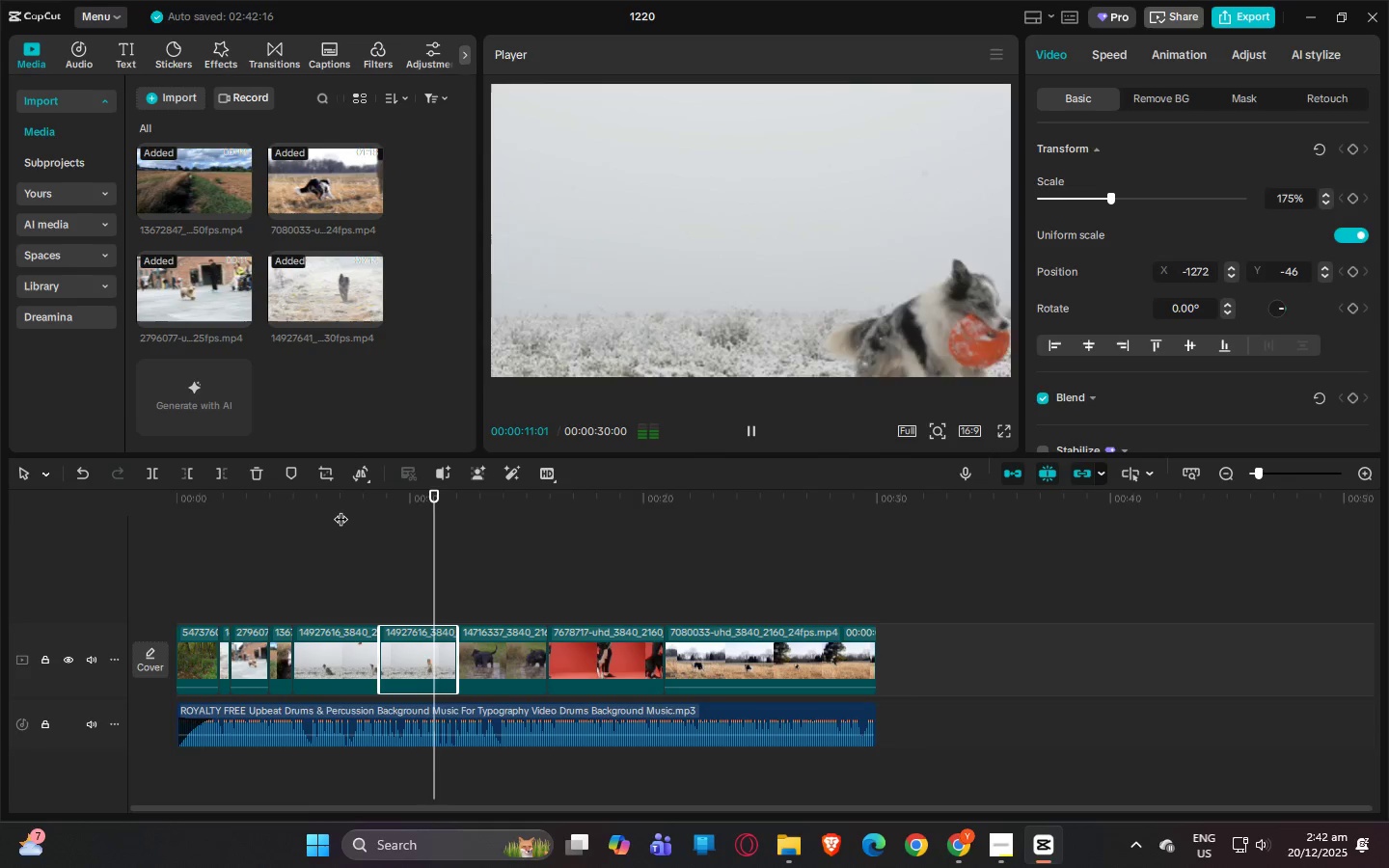 
wait(5.66)
 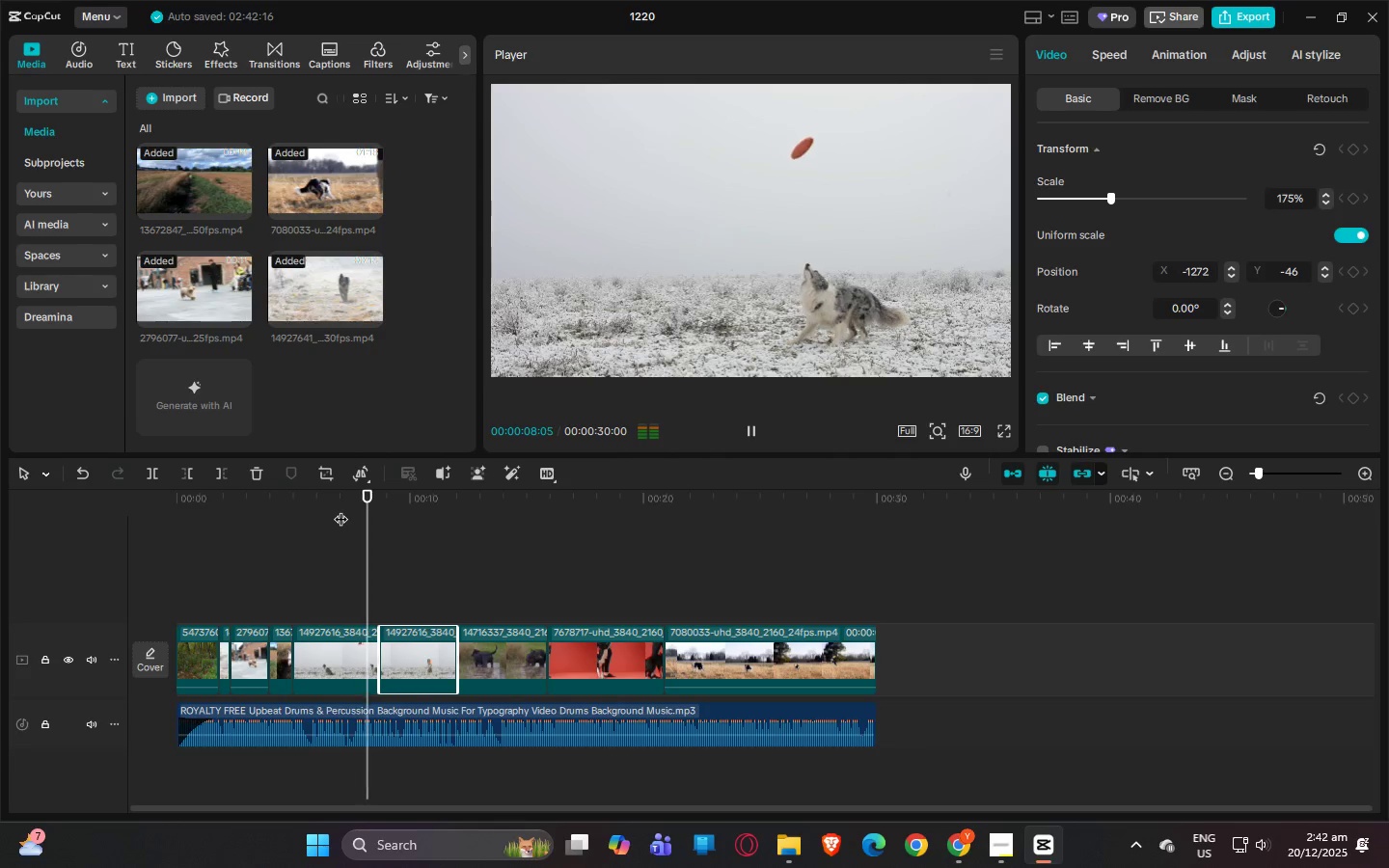 
key(Space)
 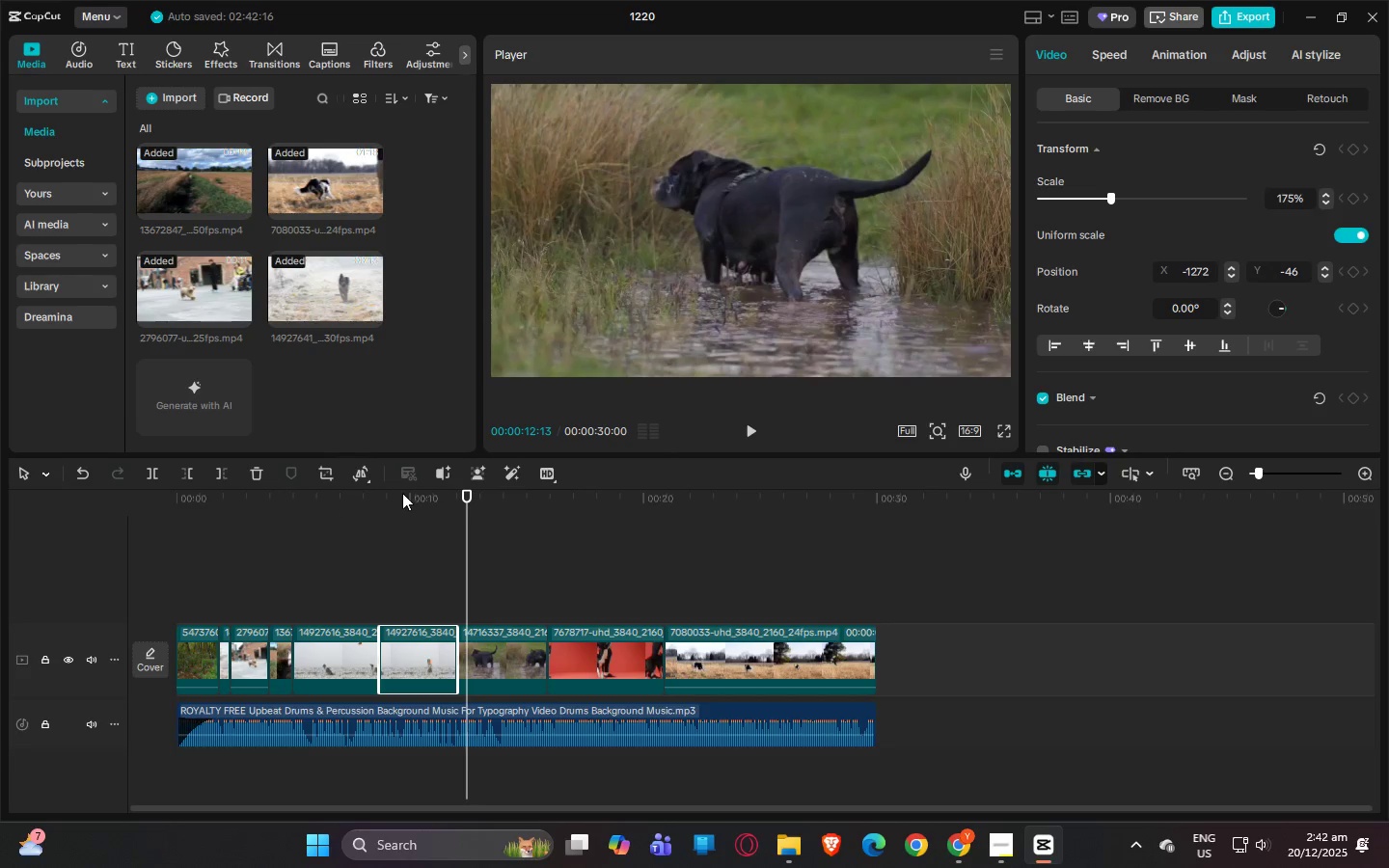 
left_click_drag(start_coordinate=[402, 490], to_coordinate=[365, 498])
 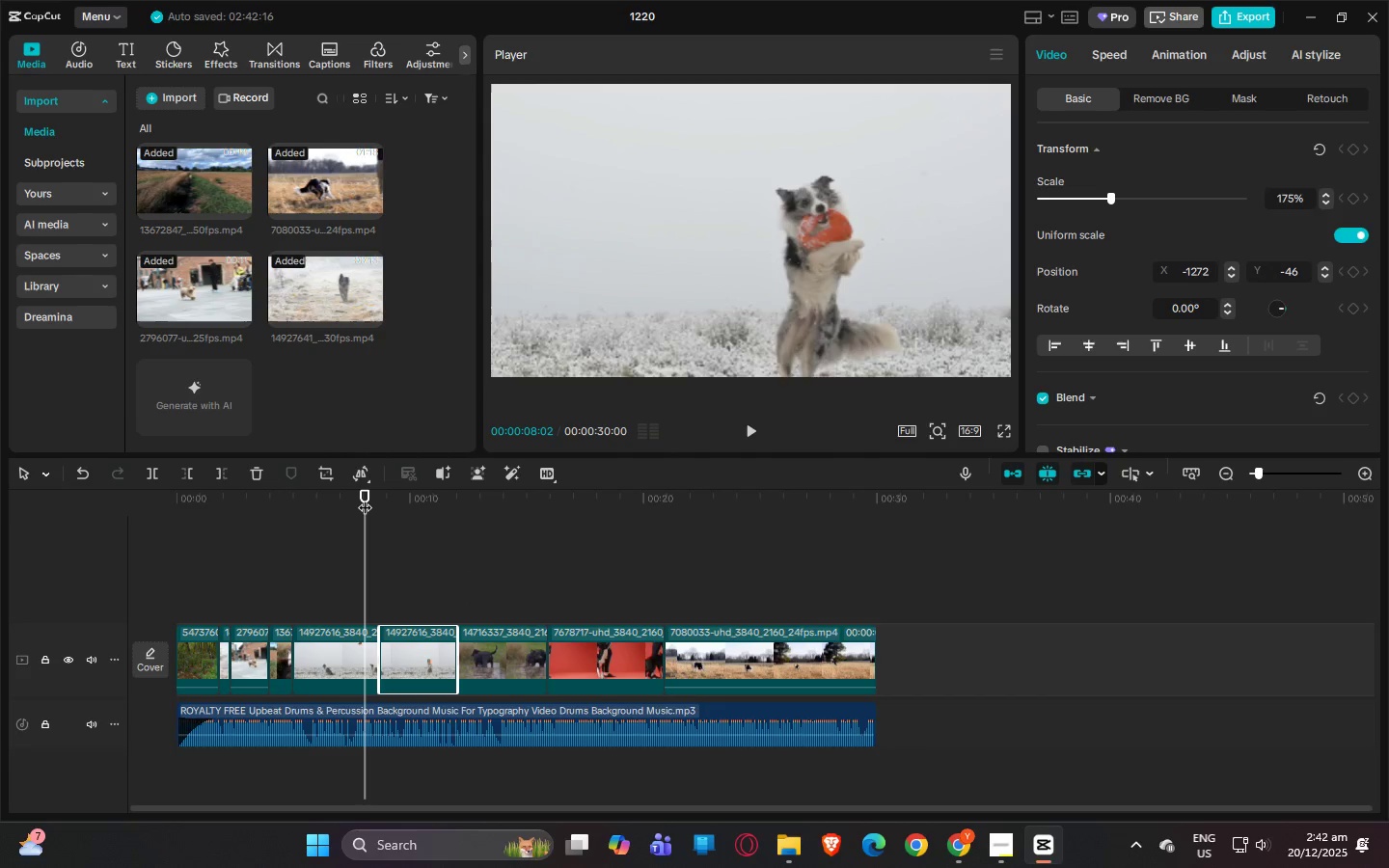 
key(Space)
 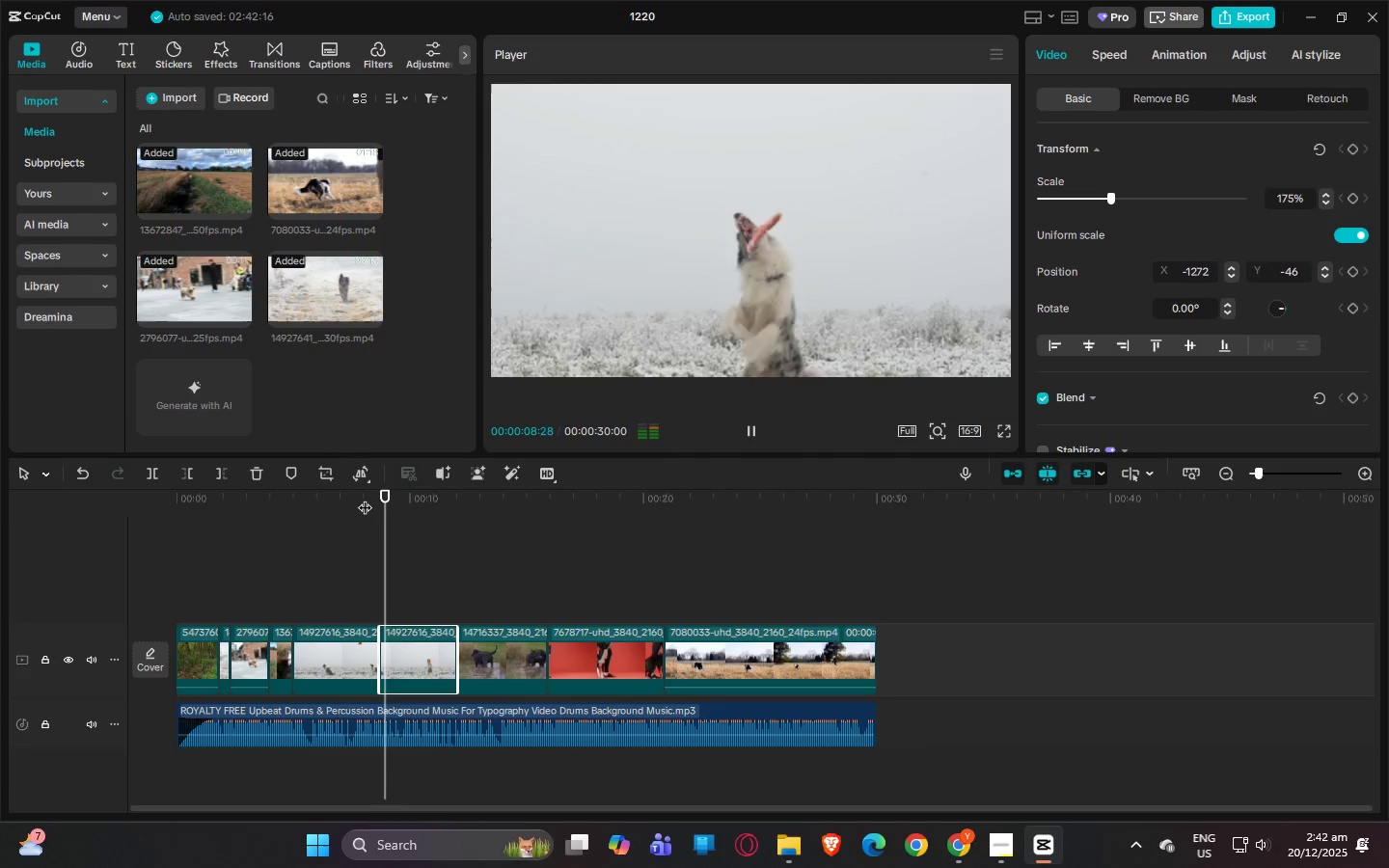 
key(Space)
 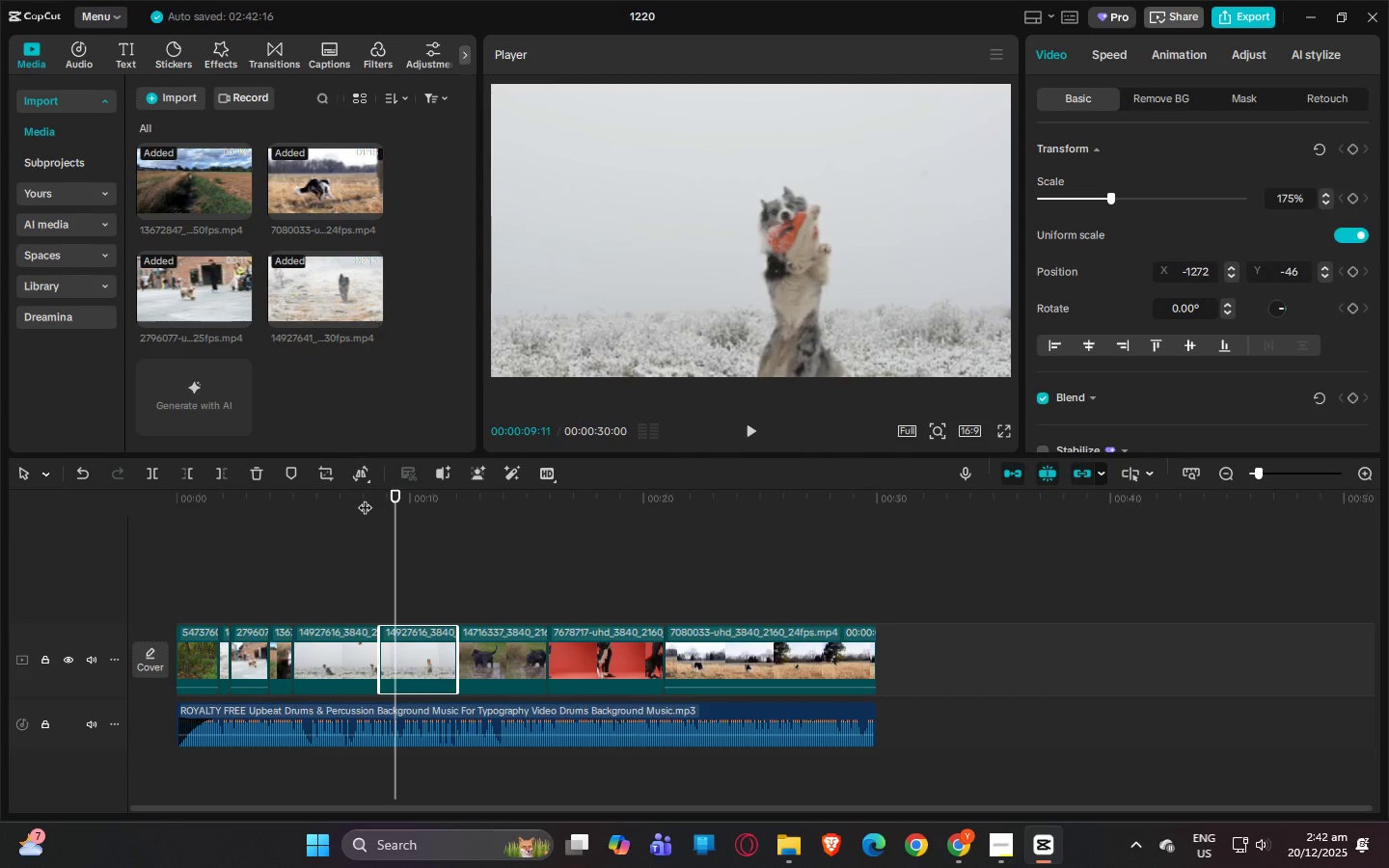 
key(Control+ControlLeft)
 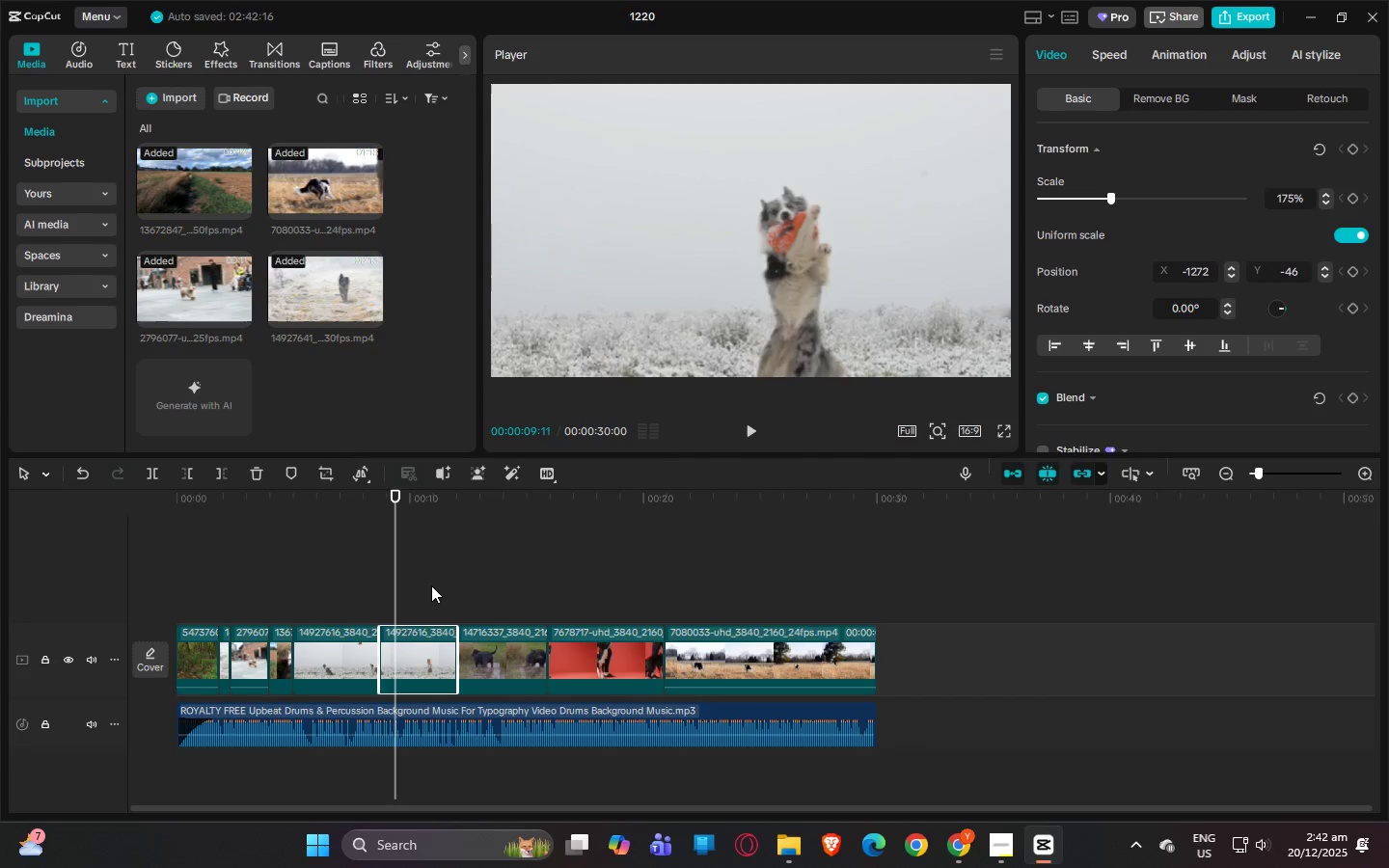 
key(Control+B)
 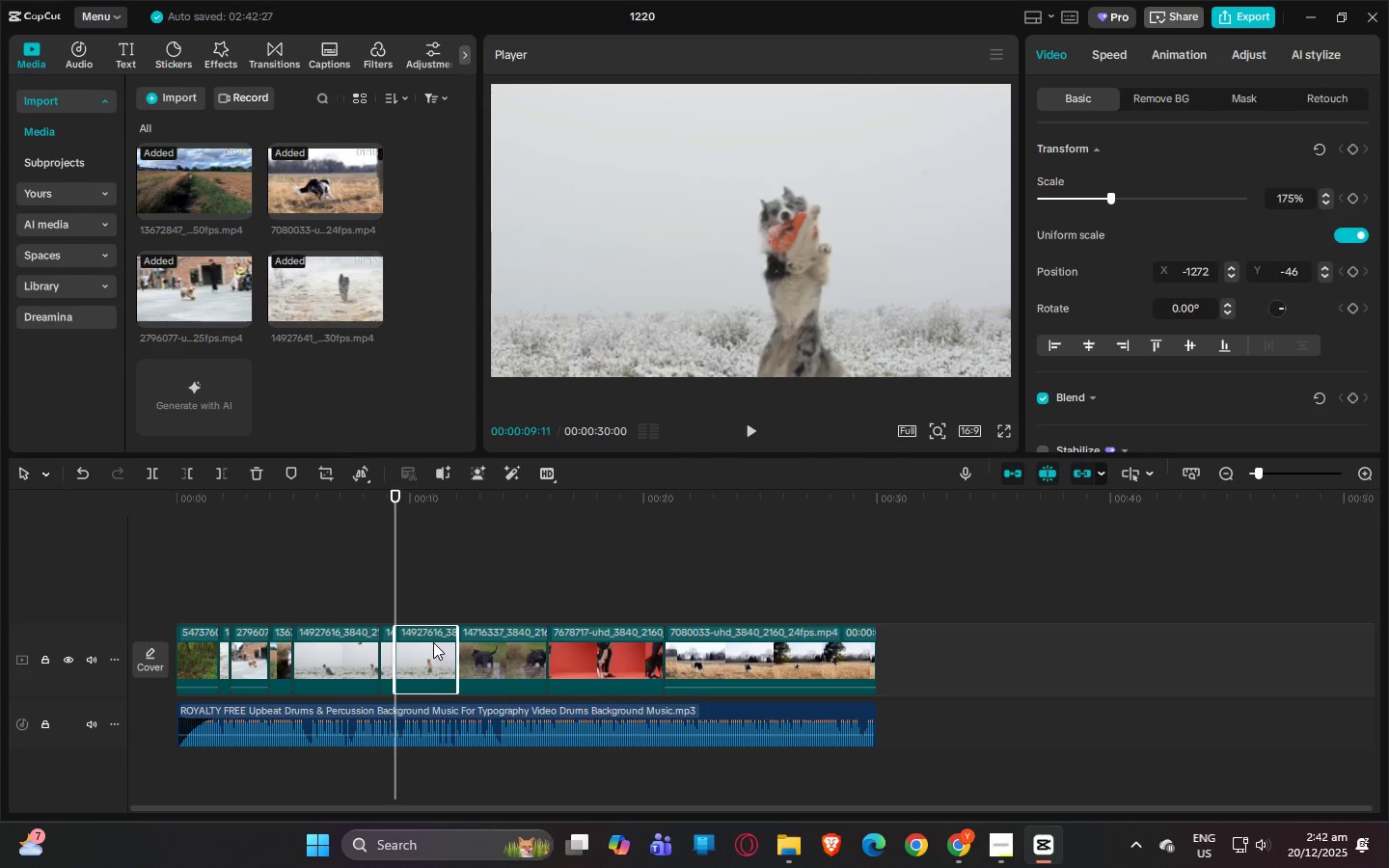 
left_click([433, 642])
 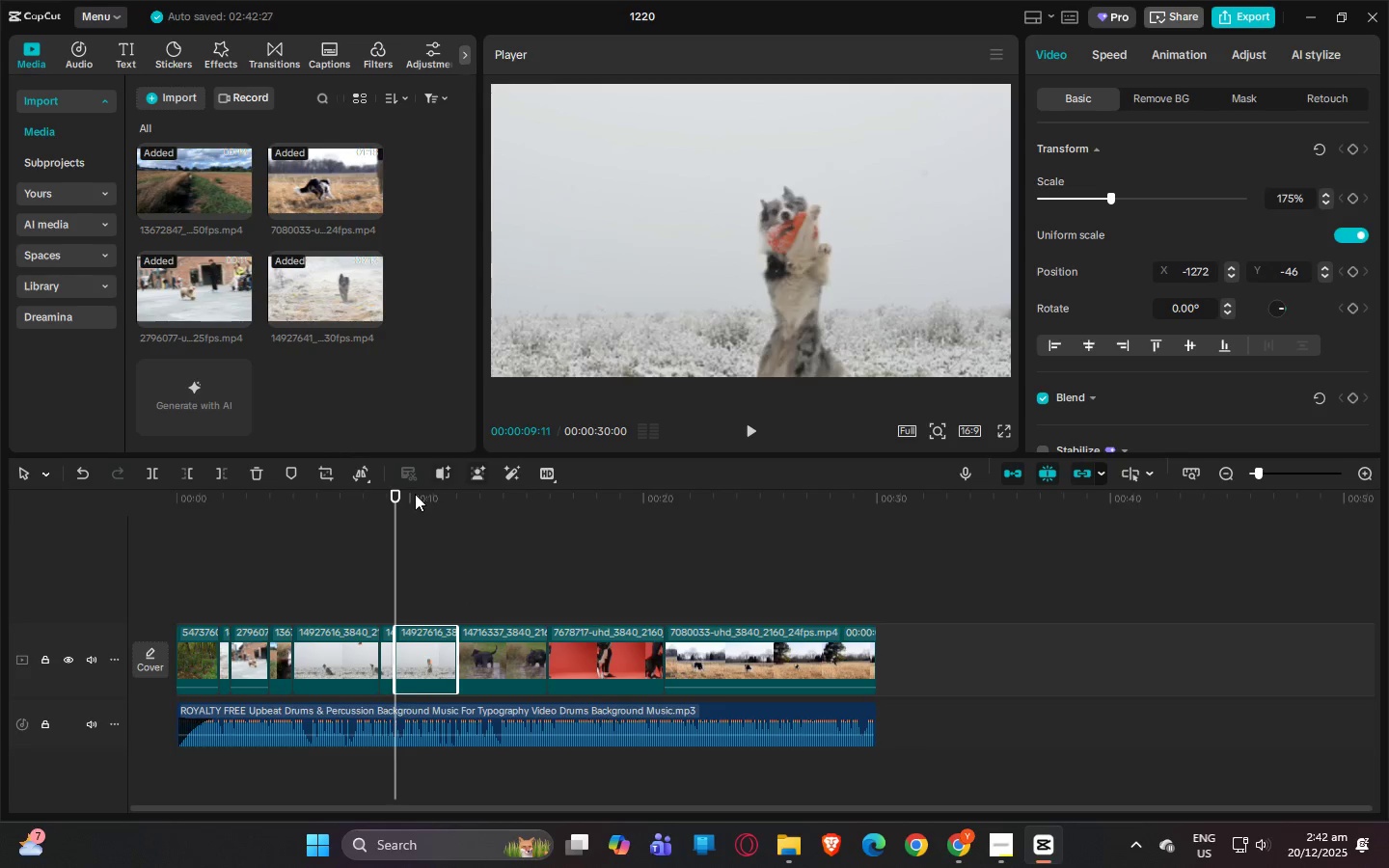 
double_click([705, 292])
 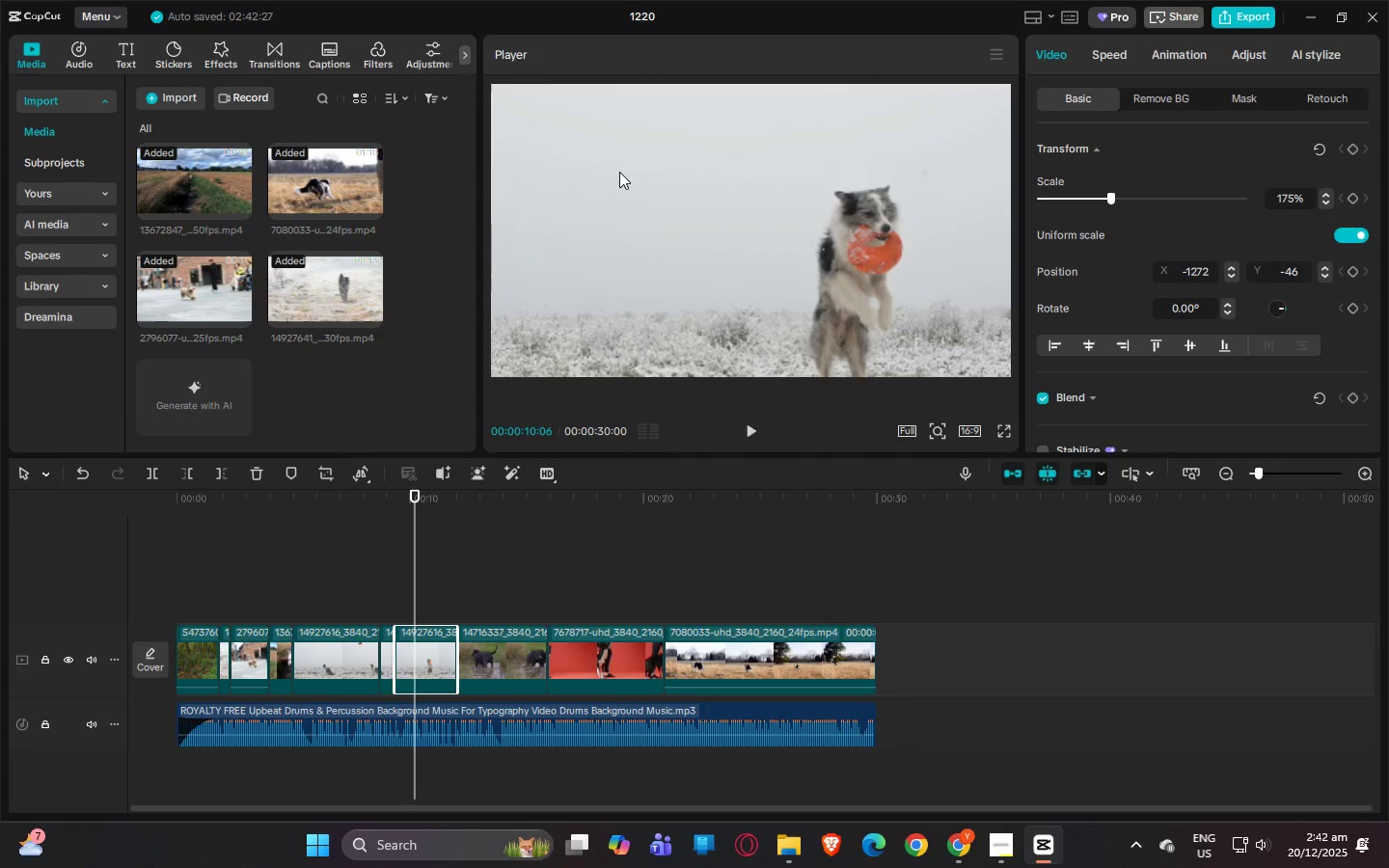 
left_click_drag(start_coordinate=[619, 172], to_coordinate=[730, 355])
 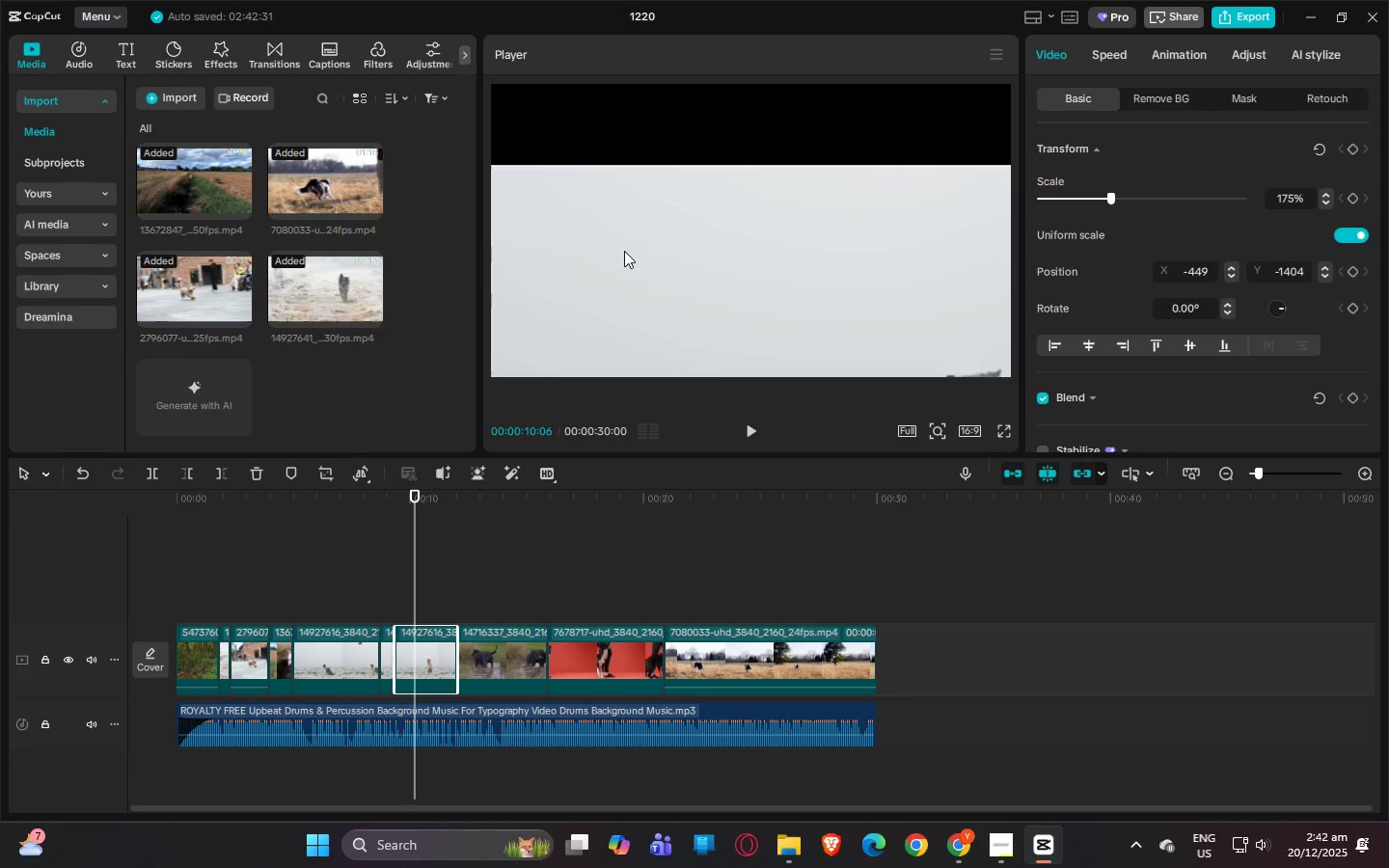 
left_click_drag(start_coordinate=[620, 250], to_coordinate=[916, 208])
 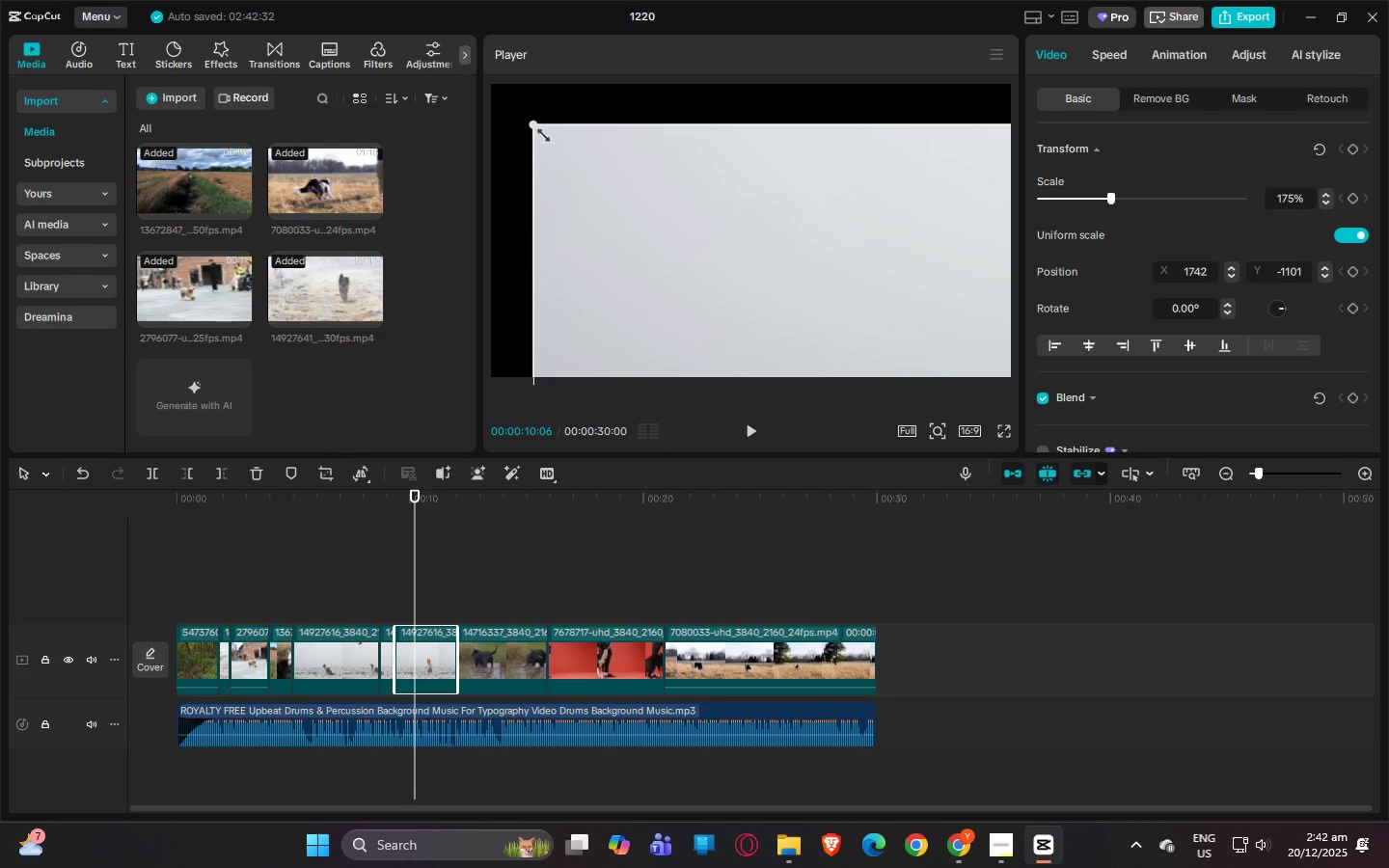 
left_click_drag(start_coordinate=[534, 128], to_coordinate=[811, 285])
 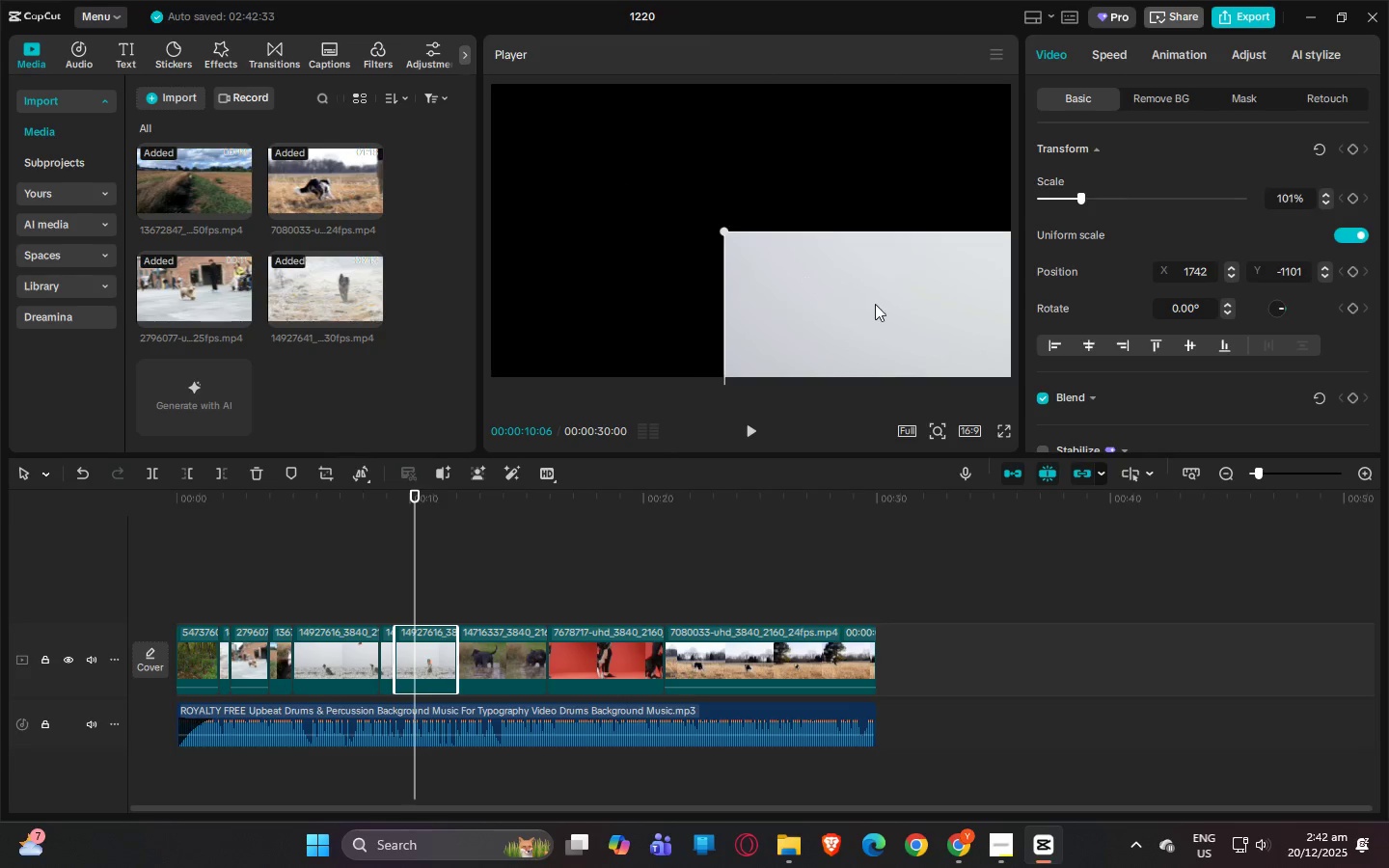 
left_click_drag(start_coordinate=[875, 304], to_coordinate=[636, 152])
 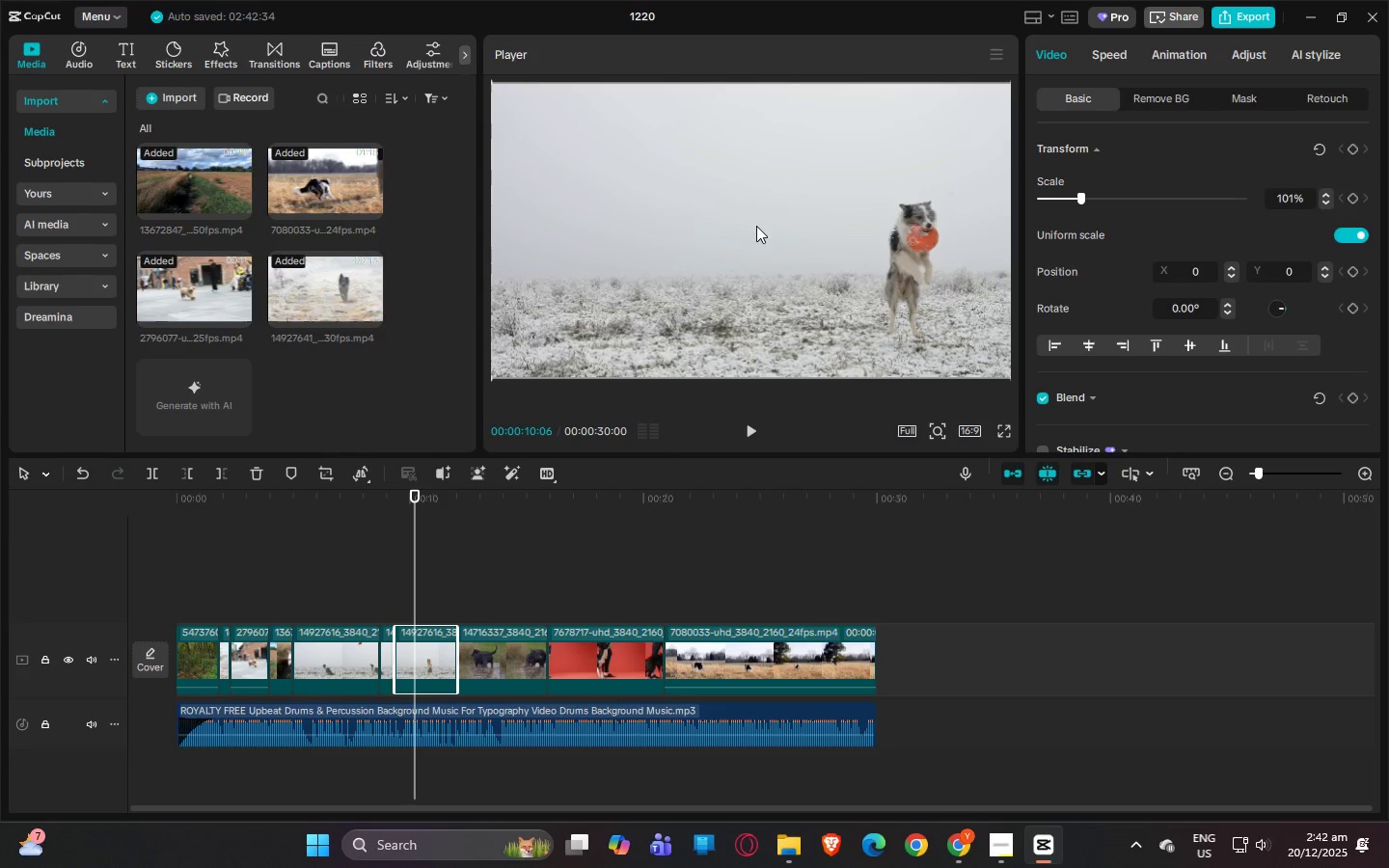 
left_click_drag(start_coordinate=[751, 226], to_coordinate=[813, 285])
 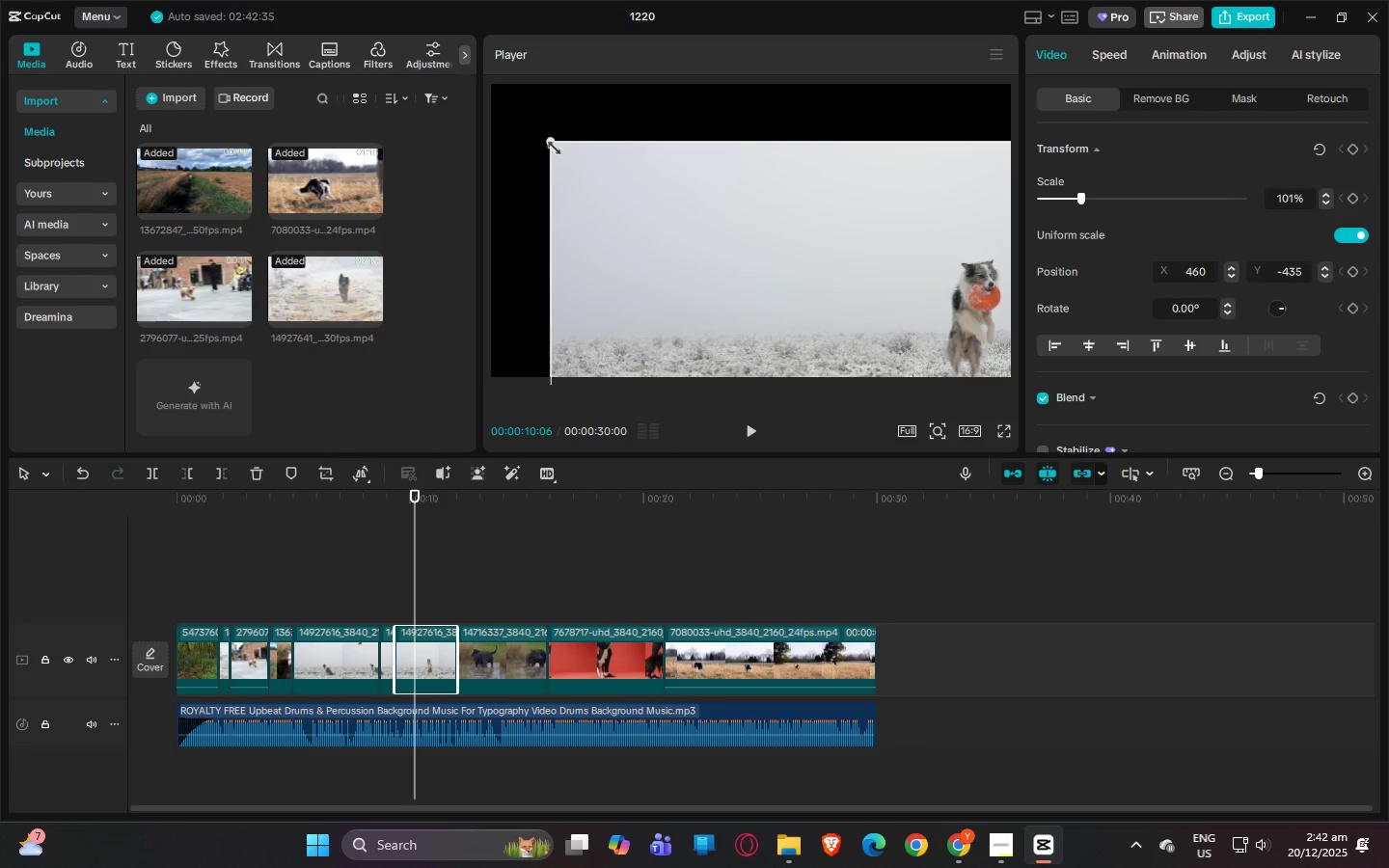 
left_click_drag(start_coordinate=[549, 142], to_coordinate=[654, 200])
 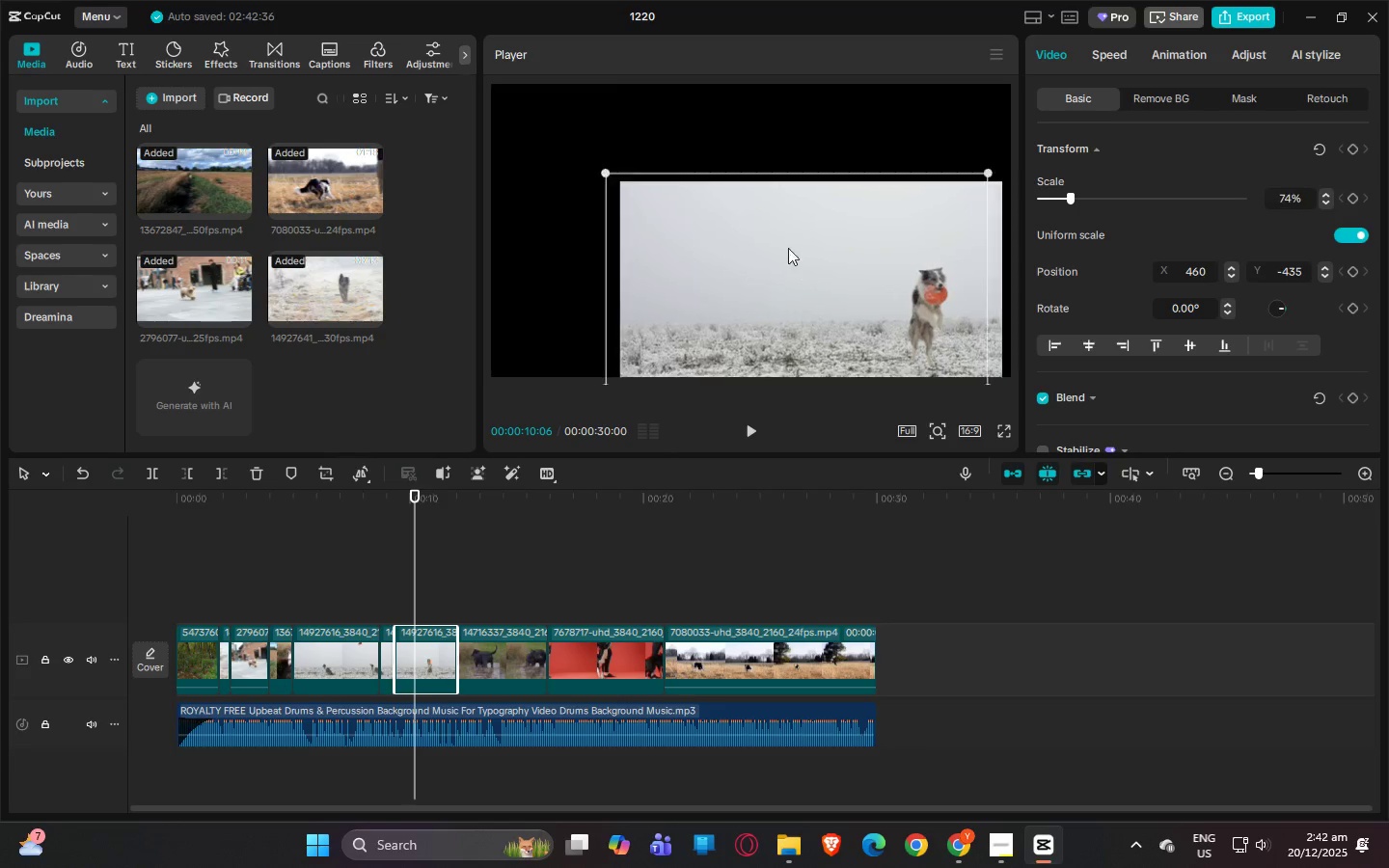 
left_click_drag(start_coordinate=[818, 266], to_coordinate=[686, 170])
 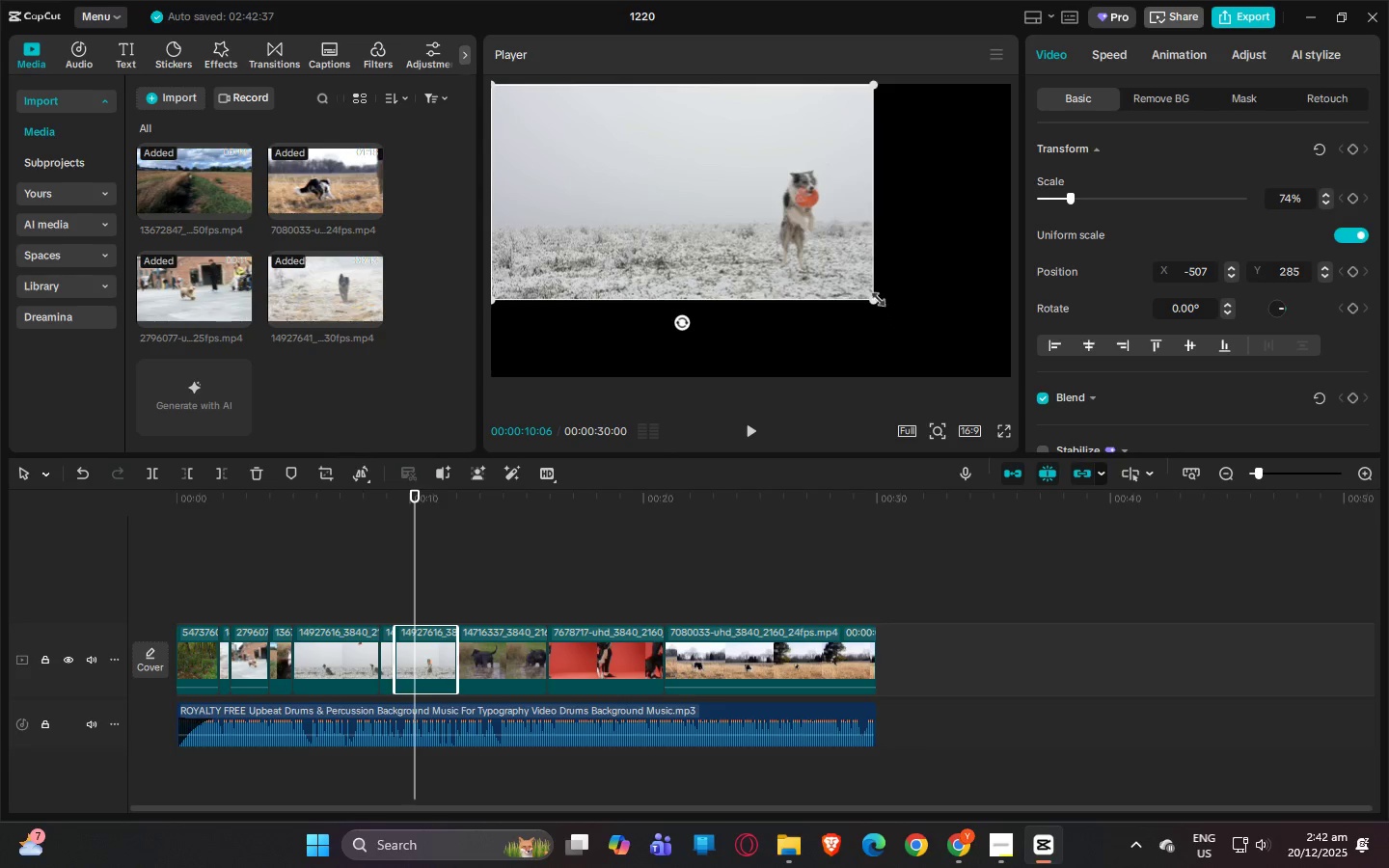 
left_click_drag(start_coordinate=[873, 296], to_coordinate=[1015, 374])
 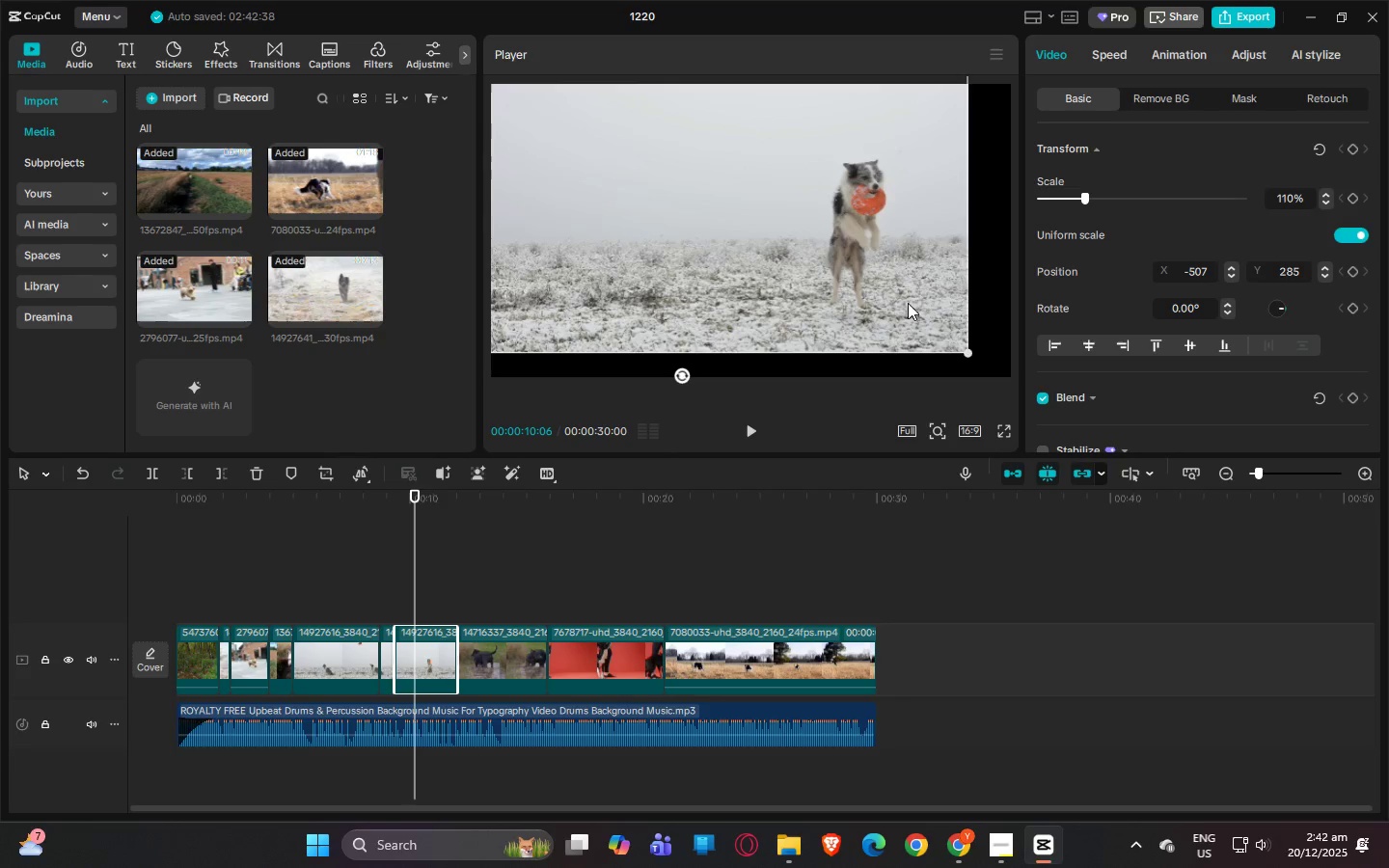 
left_click_drag(start_coordinate=[907, 302], to_coordinate=[949, 328])
 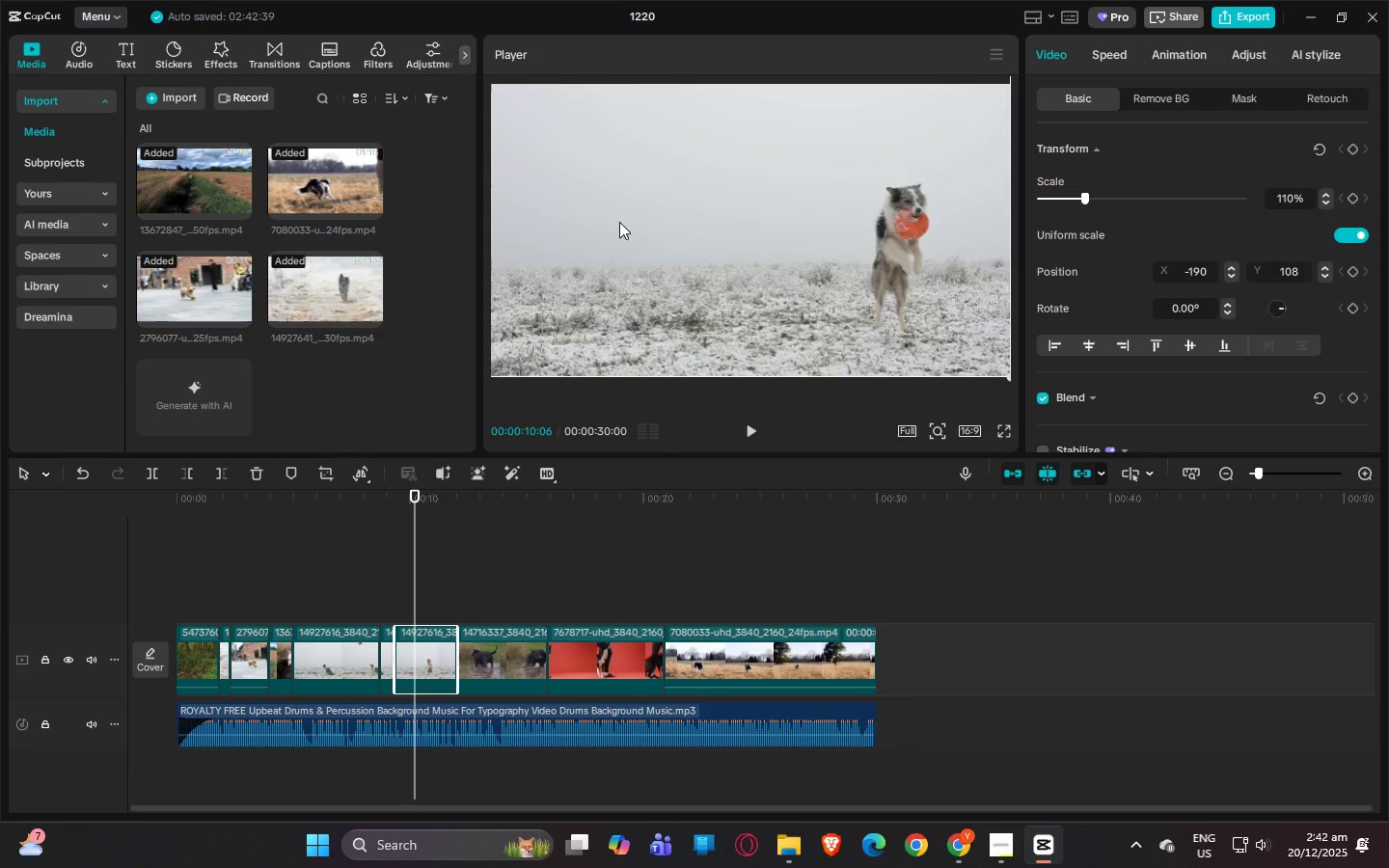 
left_click_drag(start_coordinate=[621, 220], to_coordinate=[728, 309])
 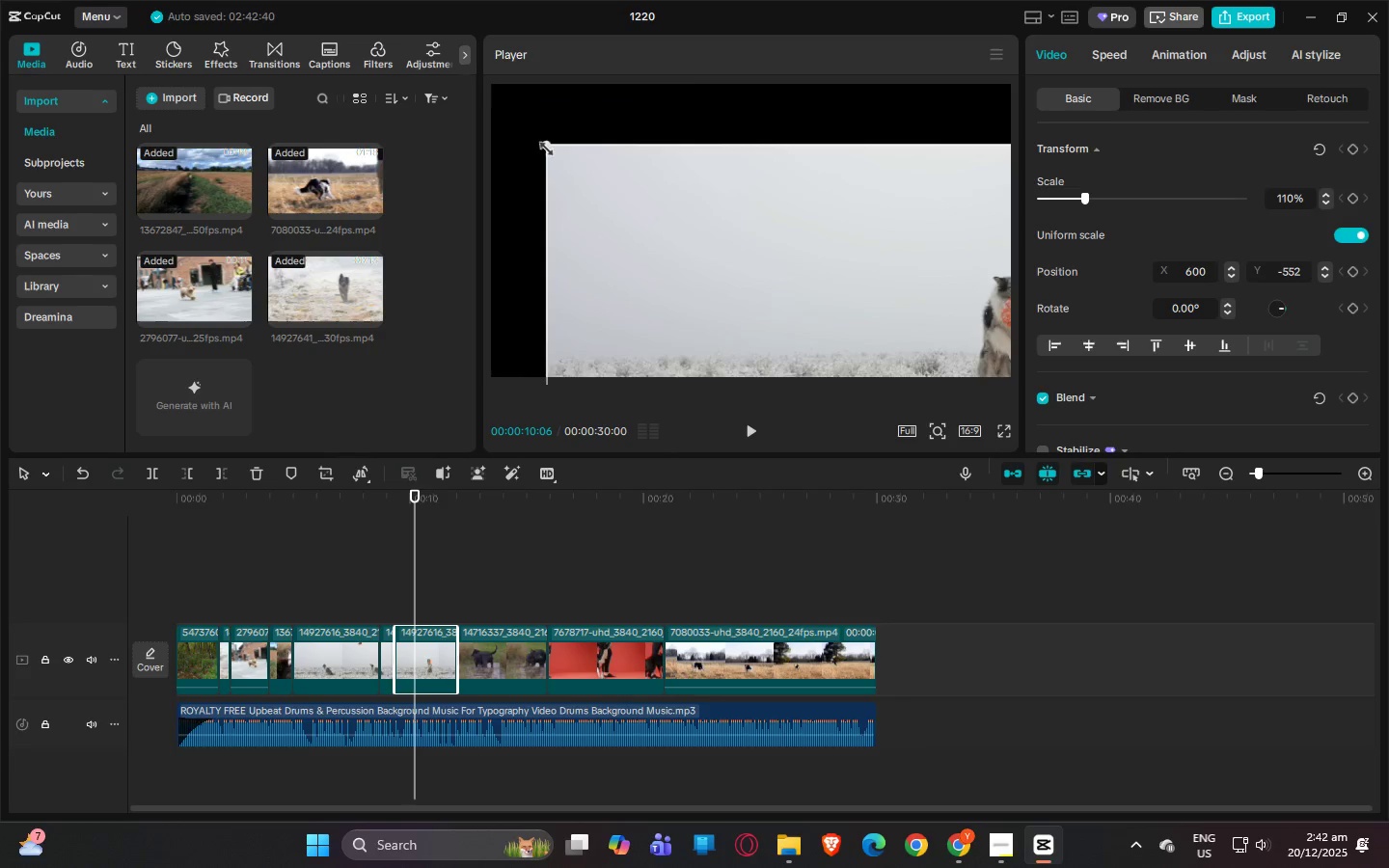 
left_click_drag(start_coordinate=[542, 146], to_coordinate=[677, 224])
 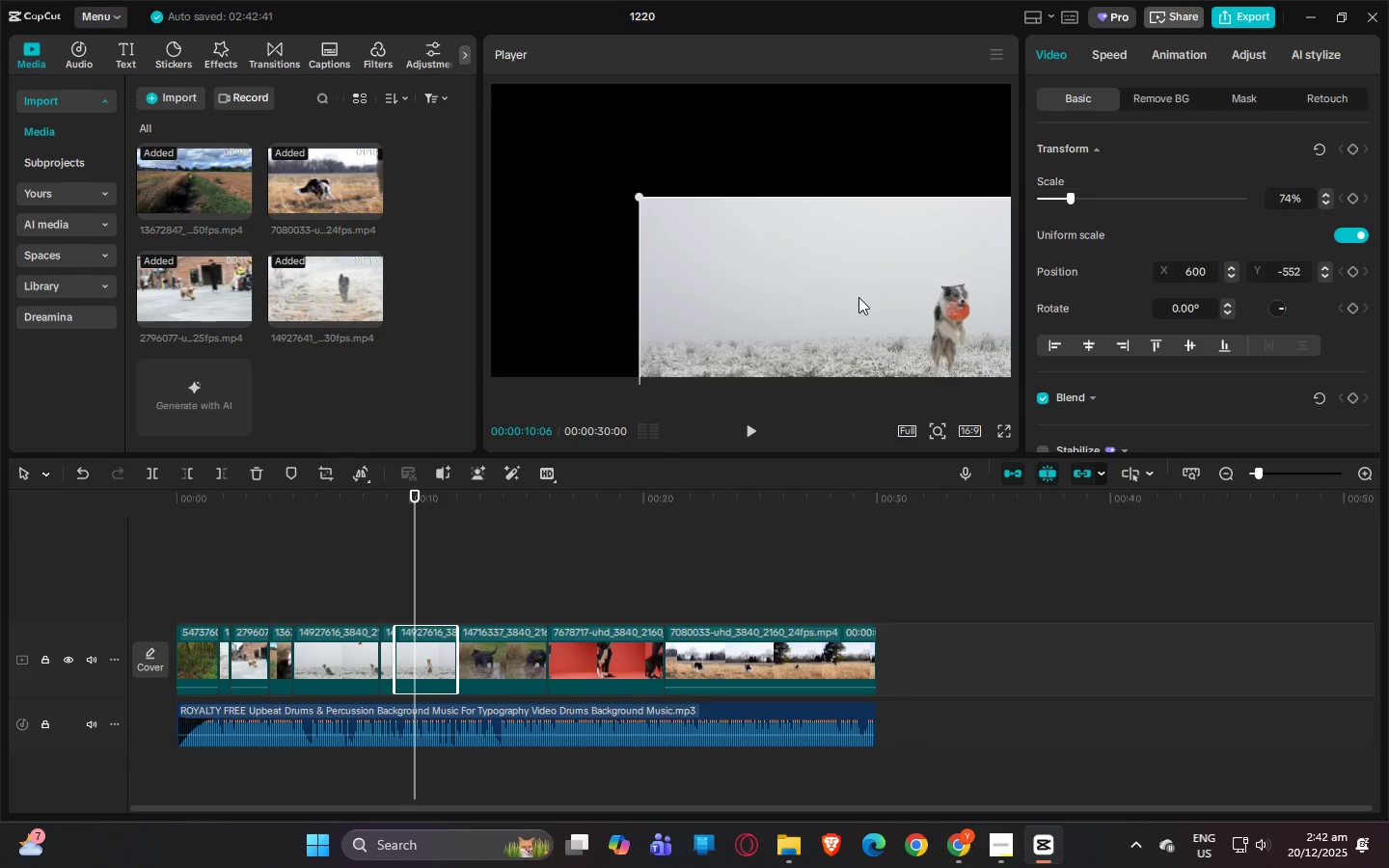 
left_click_drag(start_coordinate=[858, 297], to_coordinate=[851, 257])
 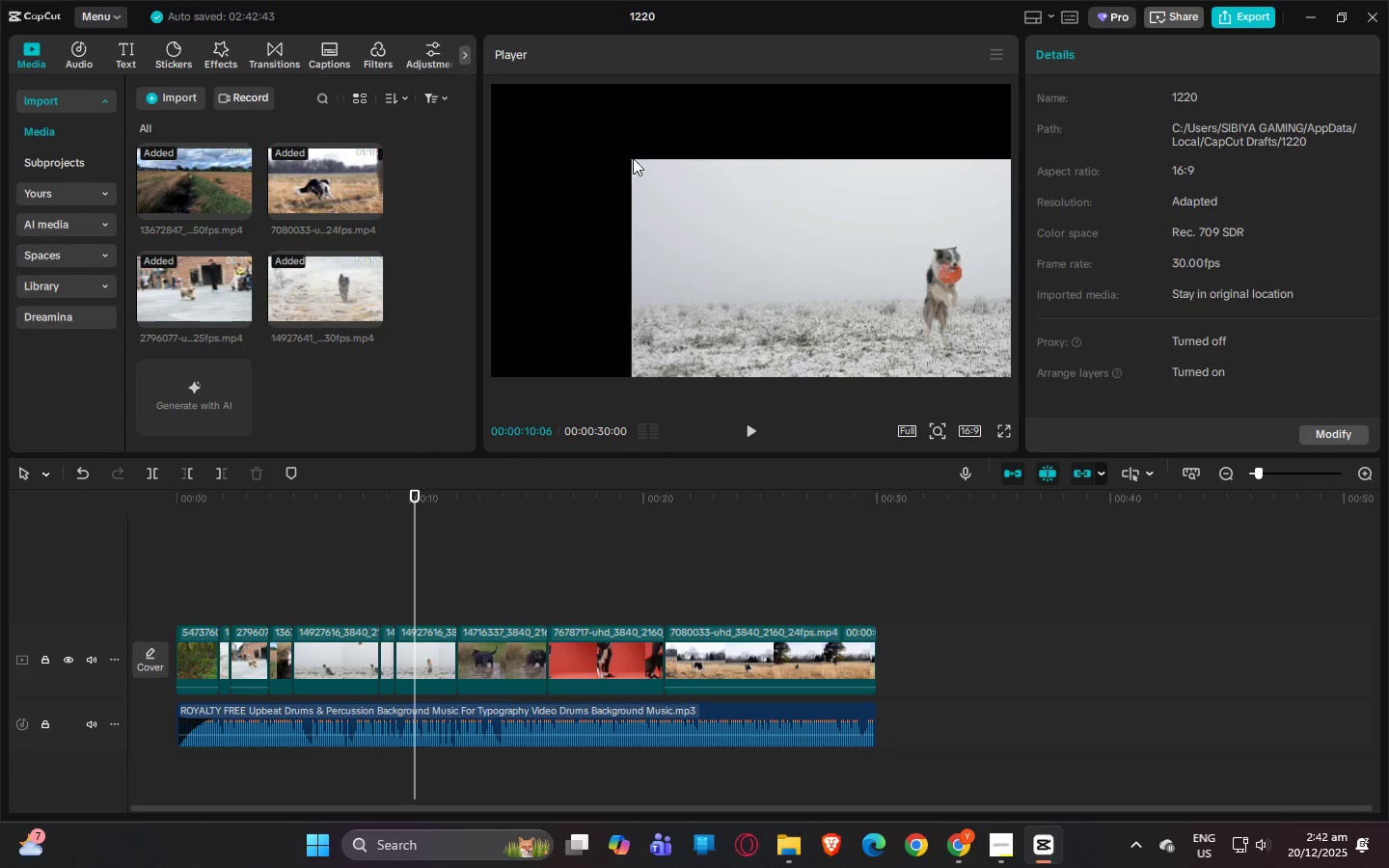 
double_click([644, 161])
 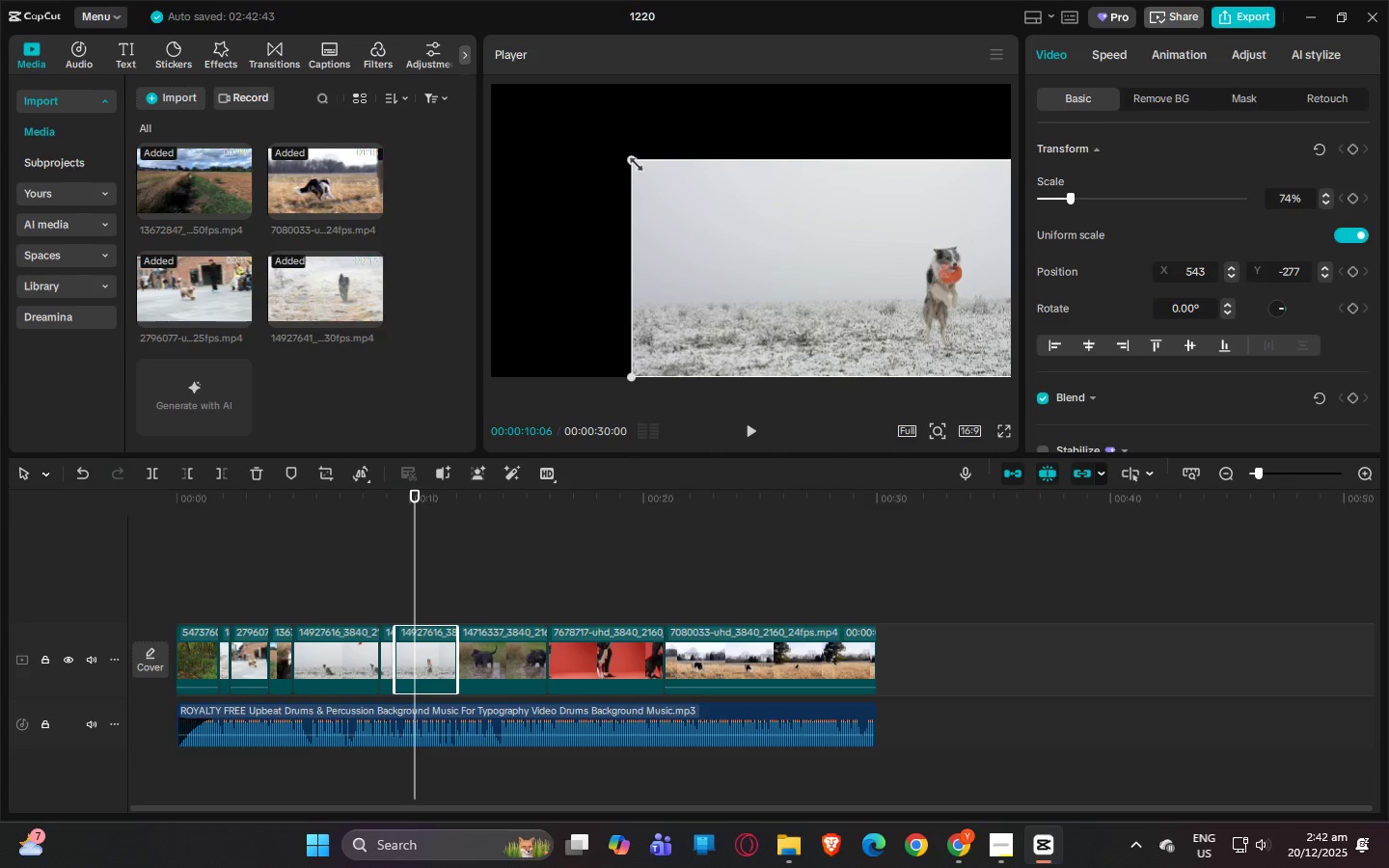 
left_click_drag(start_coordinate=[632, 161], to_coordinate=[520, 112])
 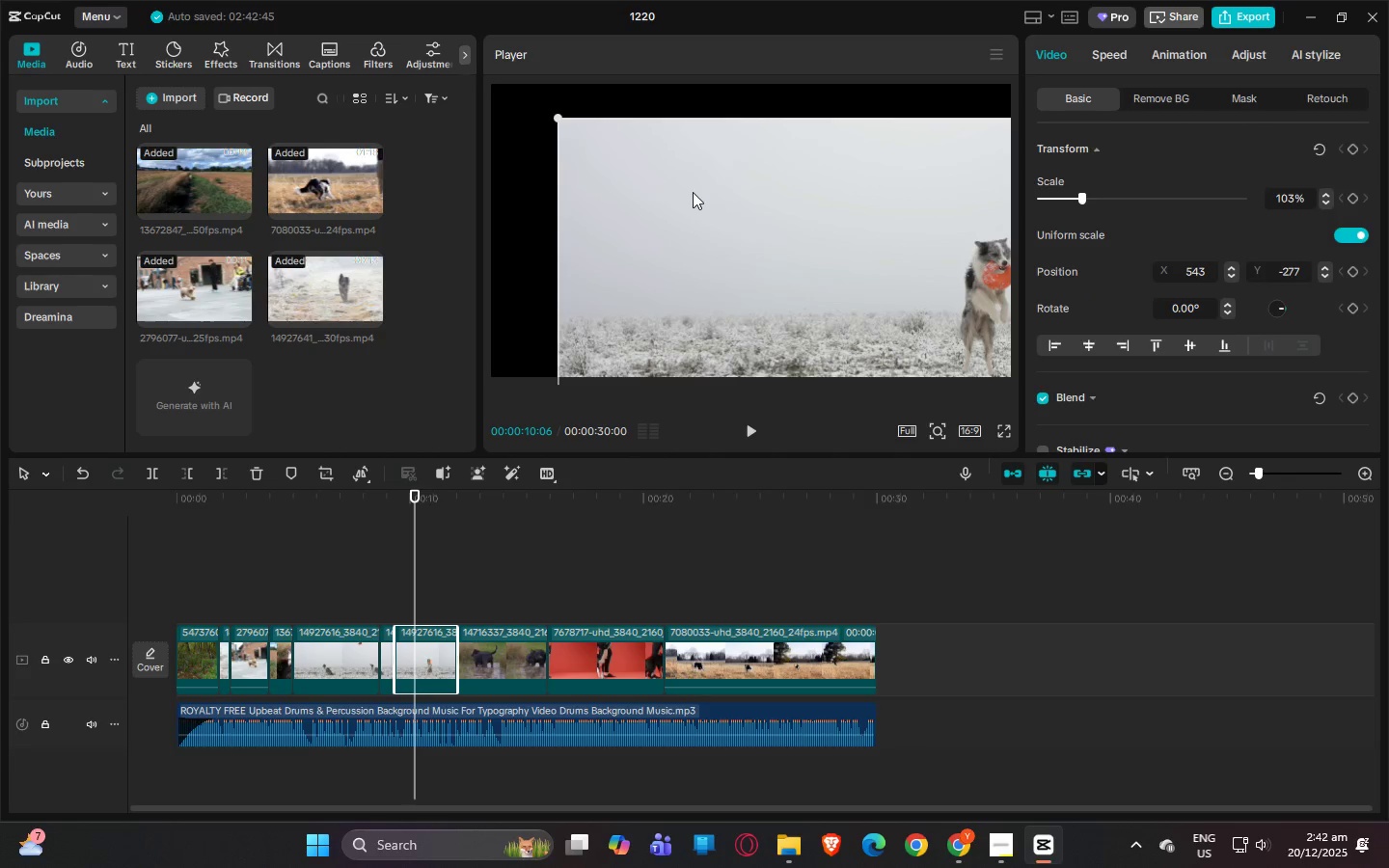 
left_click_drag(start_coordinate=[693, 192], to_coordinate=[623, 163])
 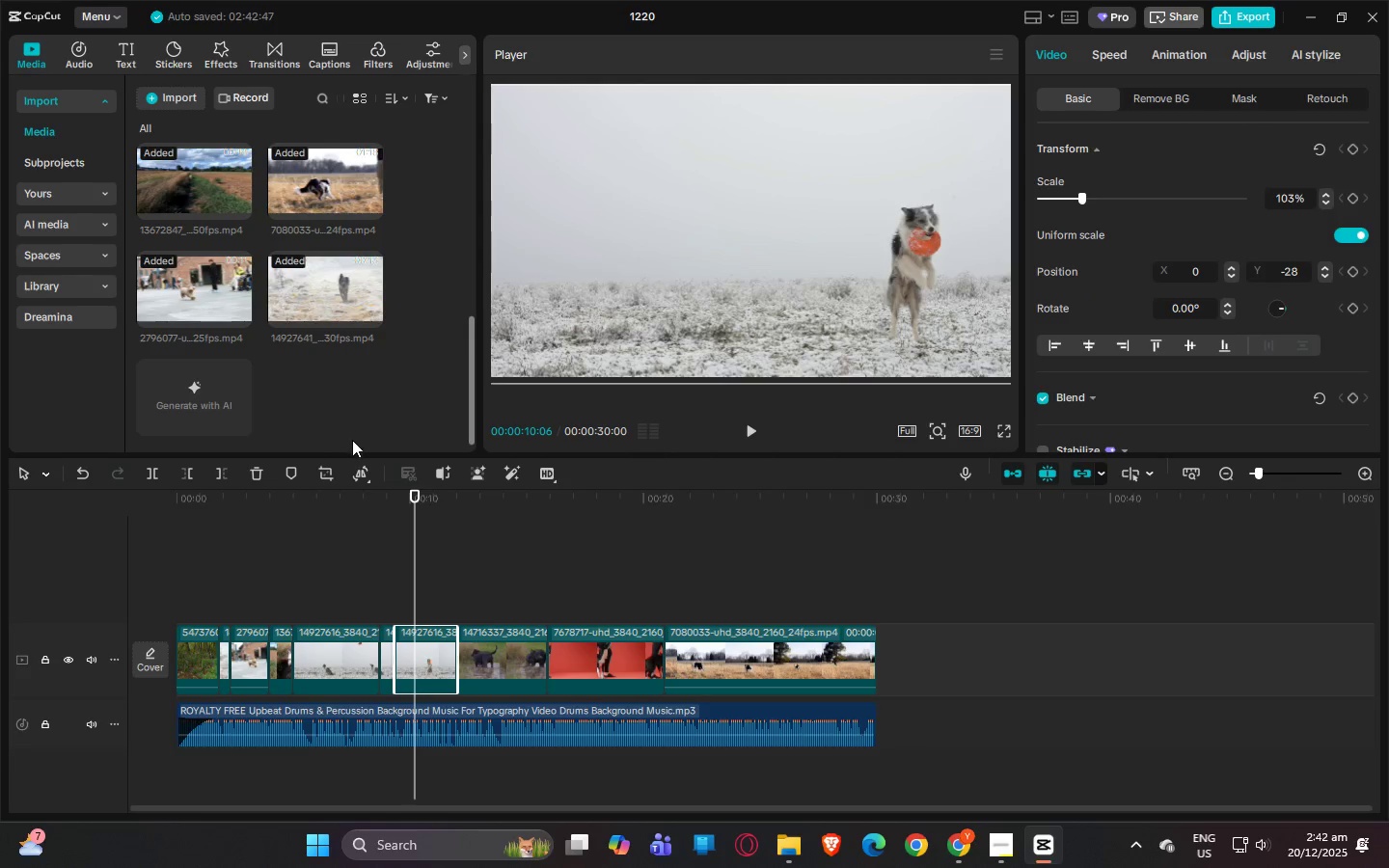 
left_click([361, 507])
 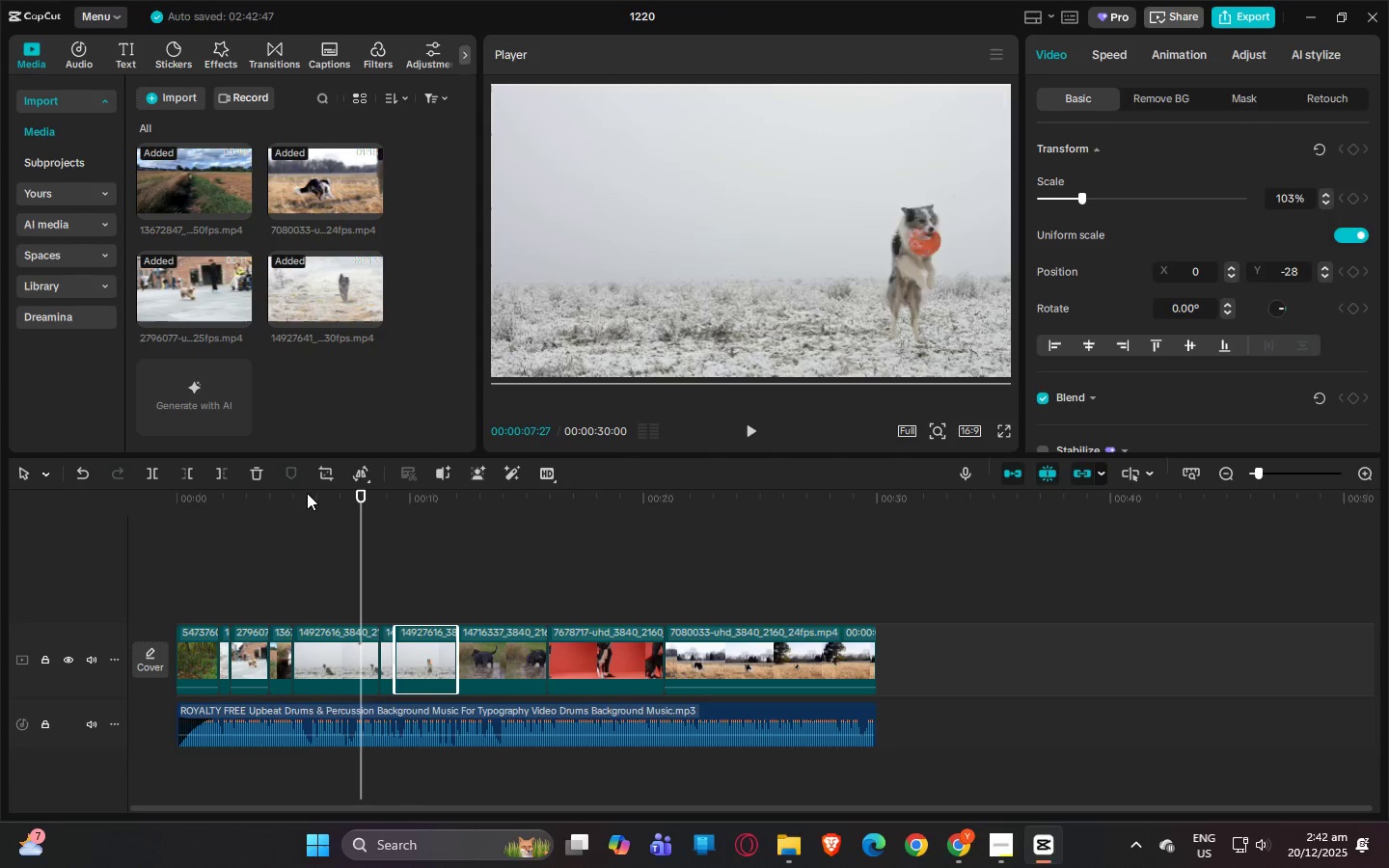 
left_click_drag(start_coordinate=[299, 492], to_coordinate=[267, 498])
 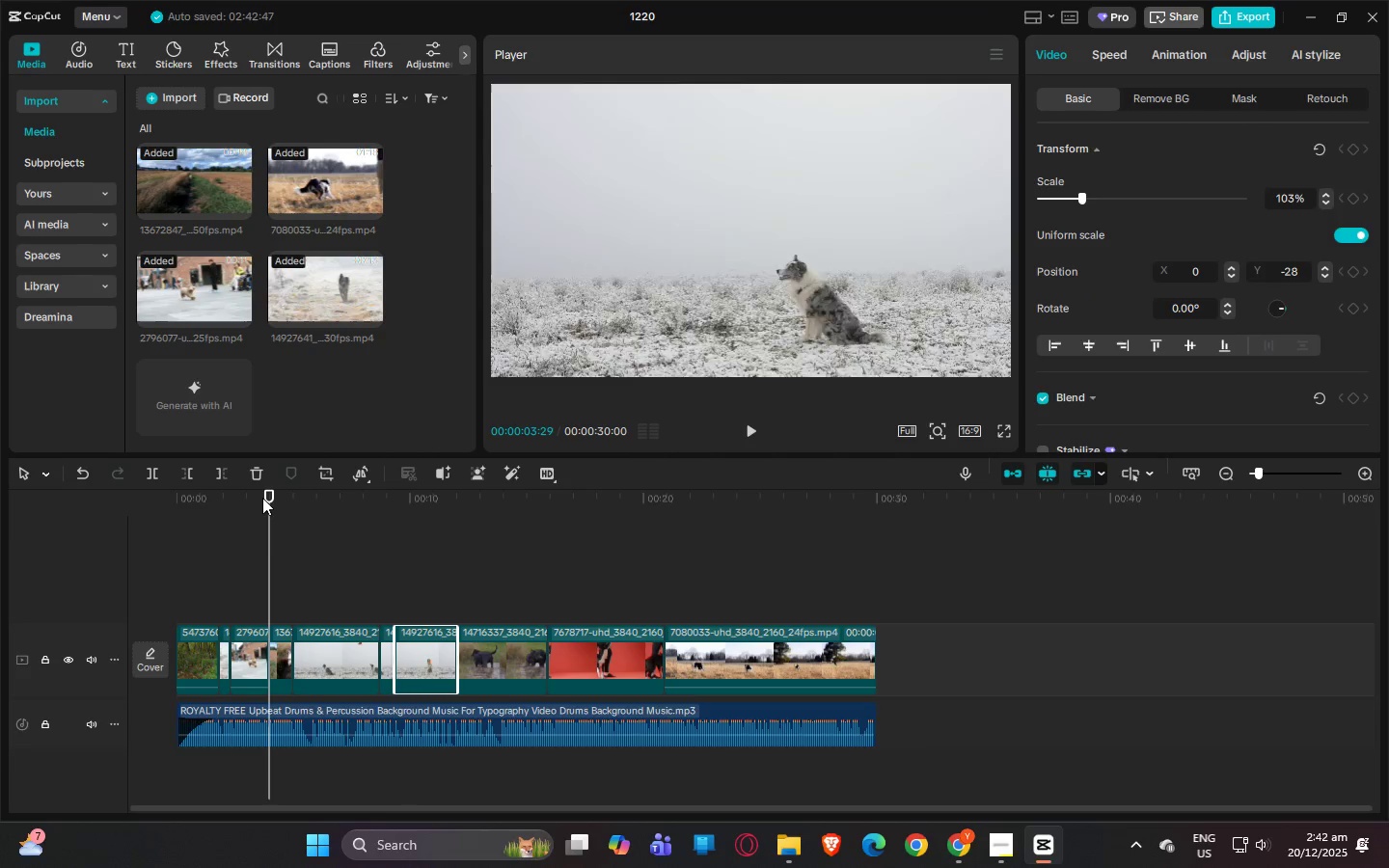 
key(Space)
 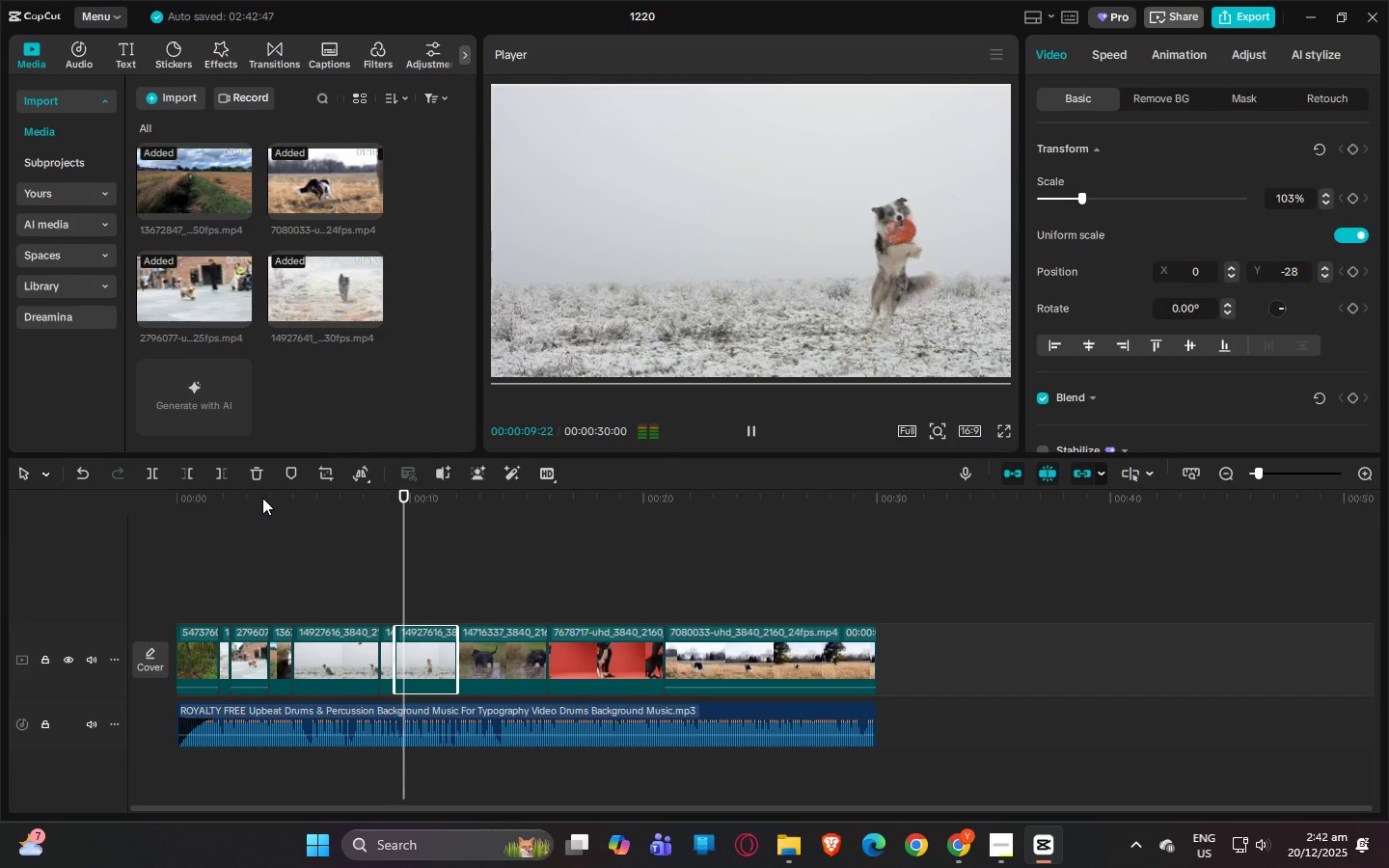 
wait(7.84)
 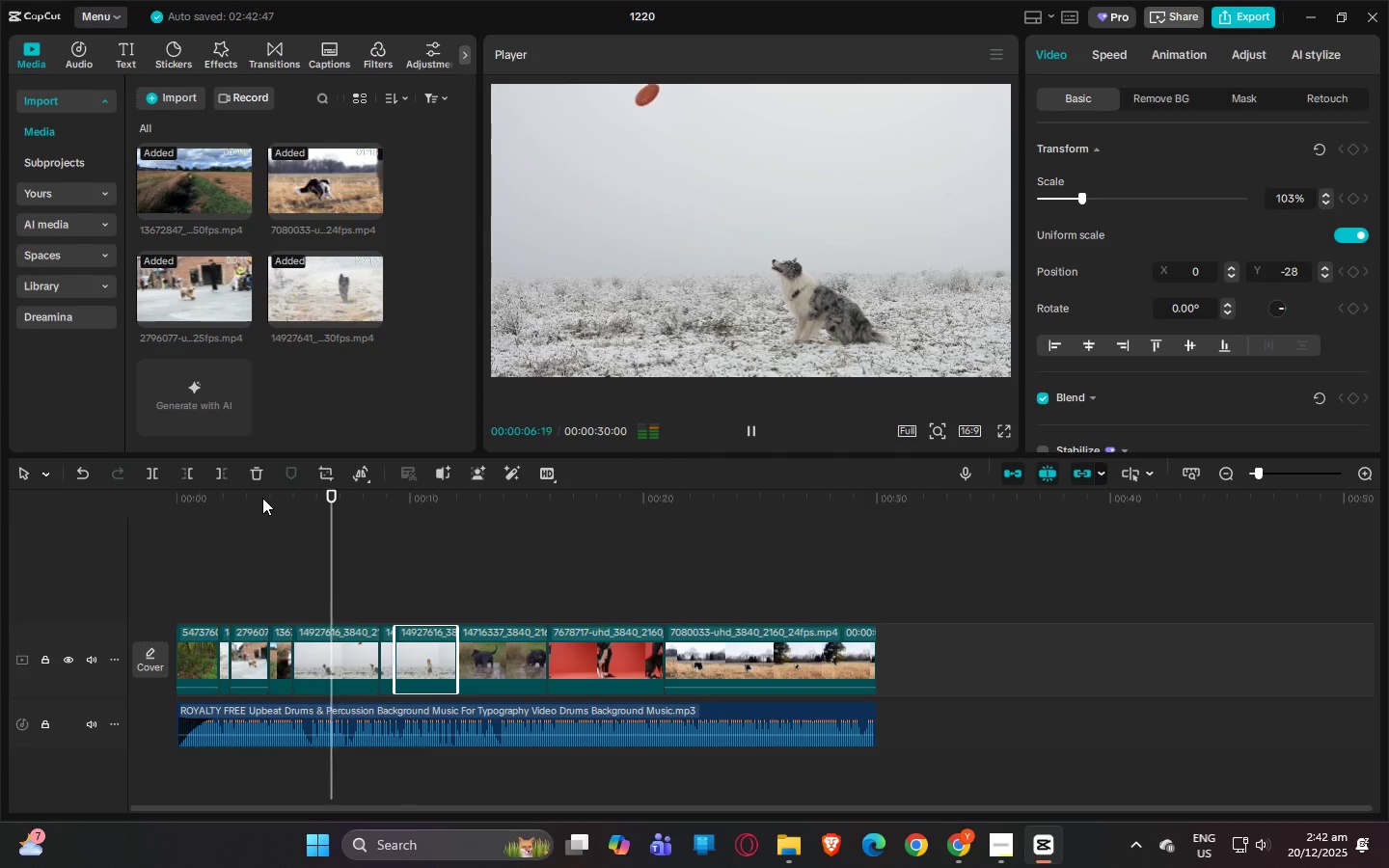 
left_click([934, 529])
 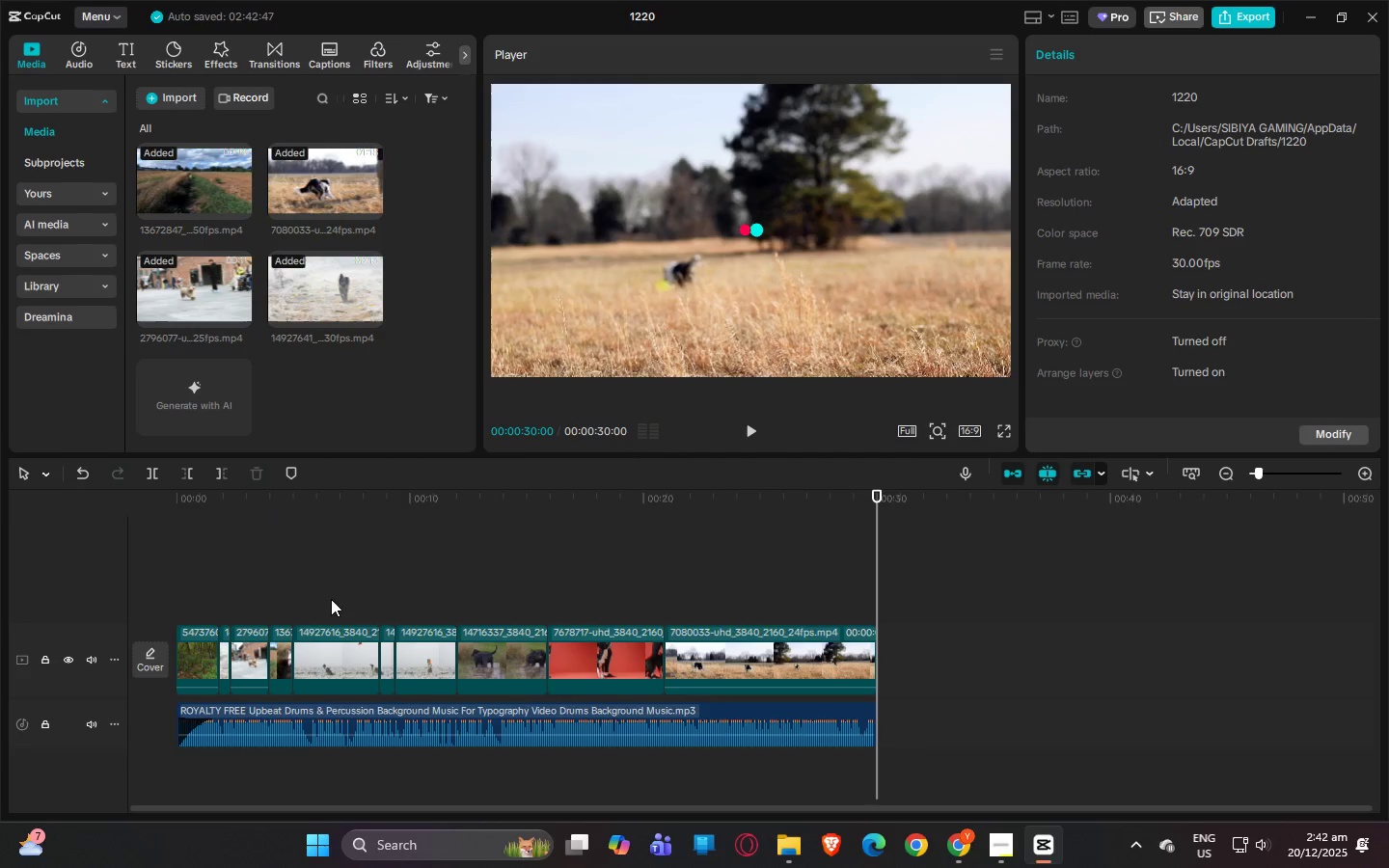 
left_click([353, 520])
 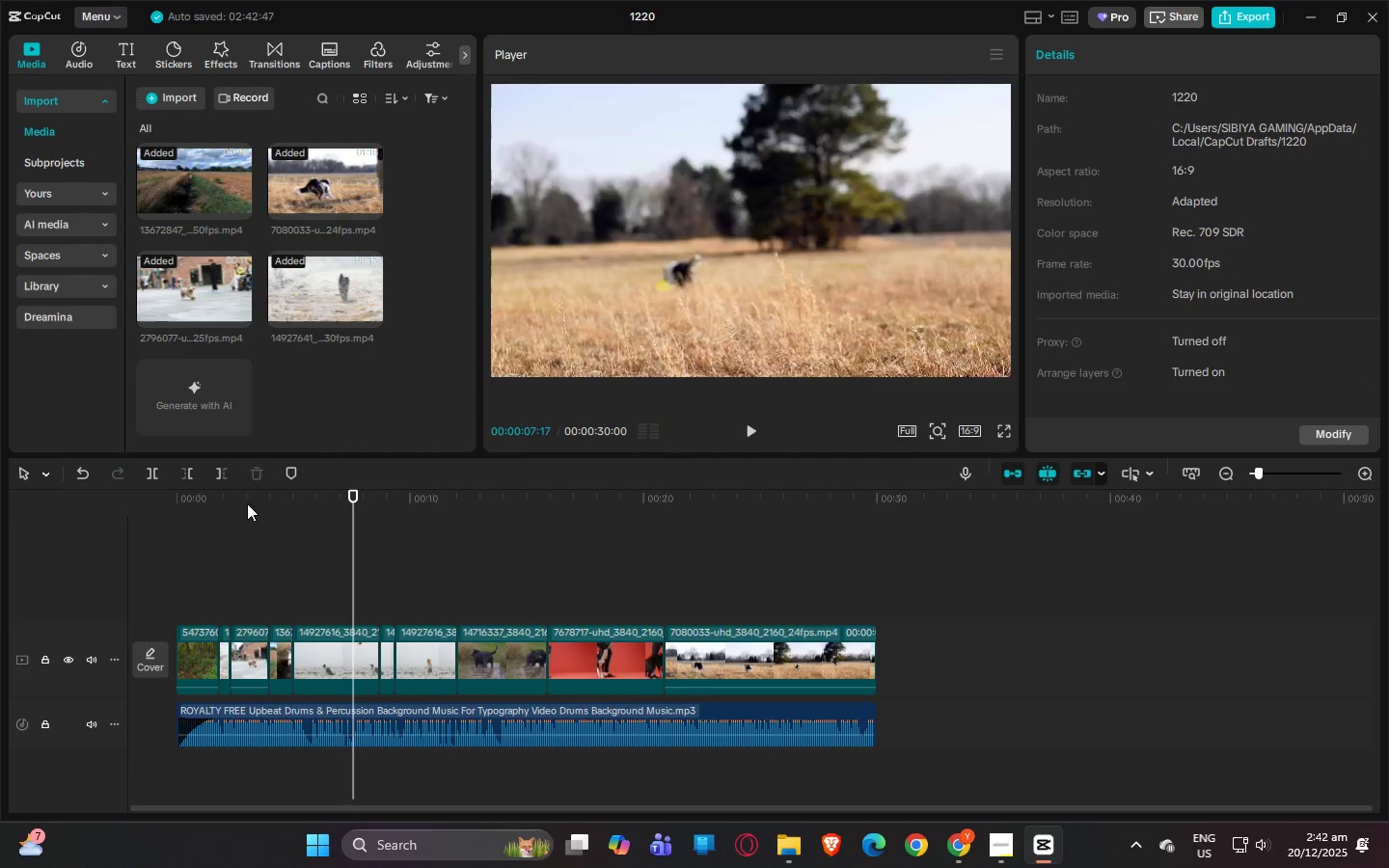 
left_click_drag(start_coordinate=[223, 500], to_coordinate=[113, 500])
 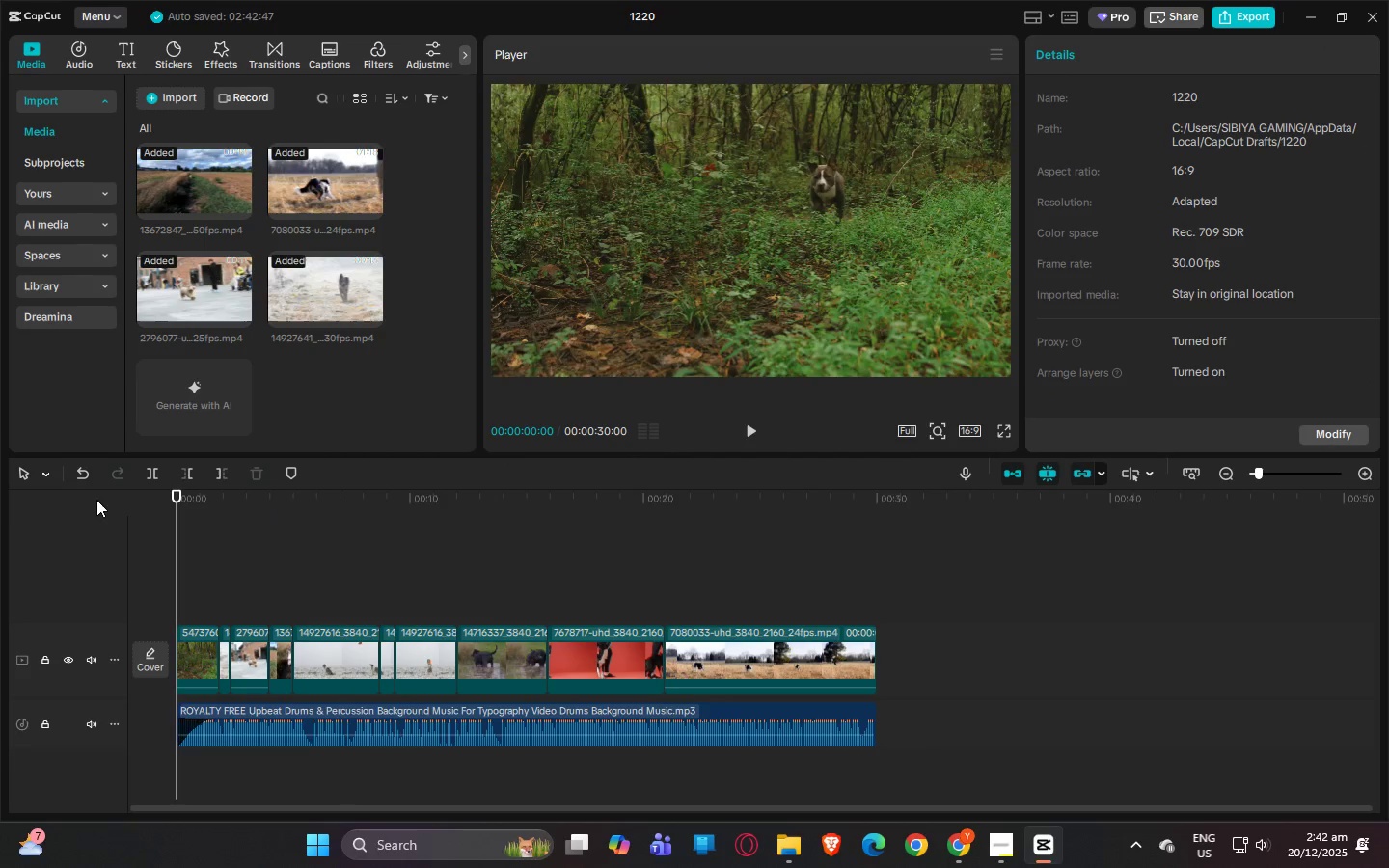 
key(Space)
 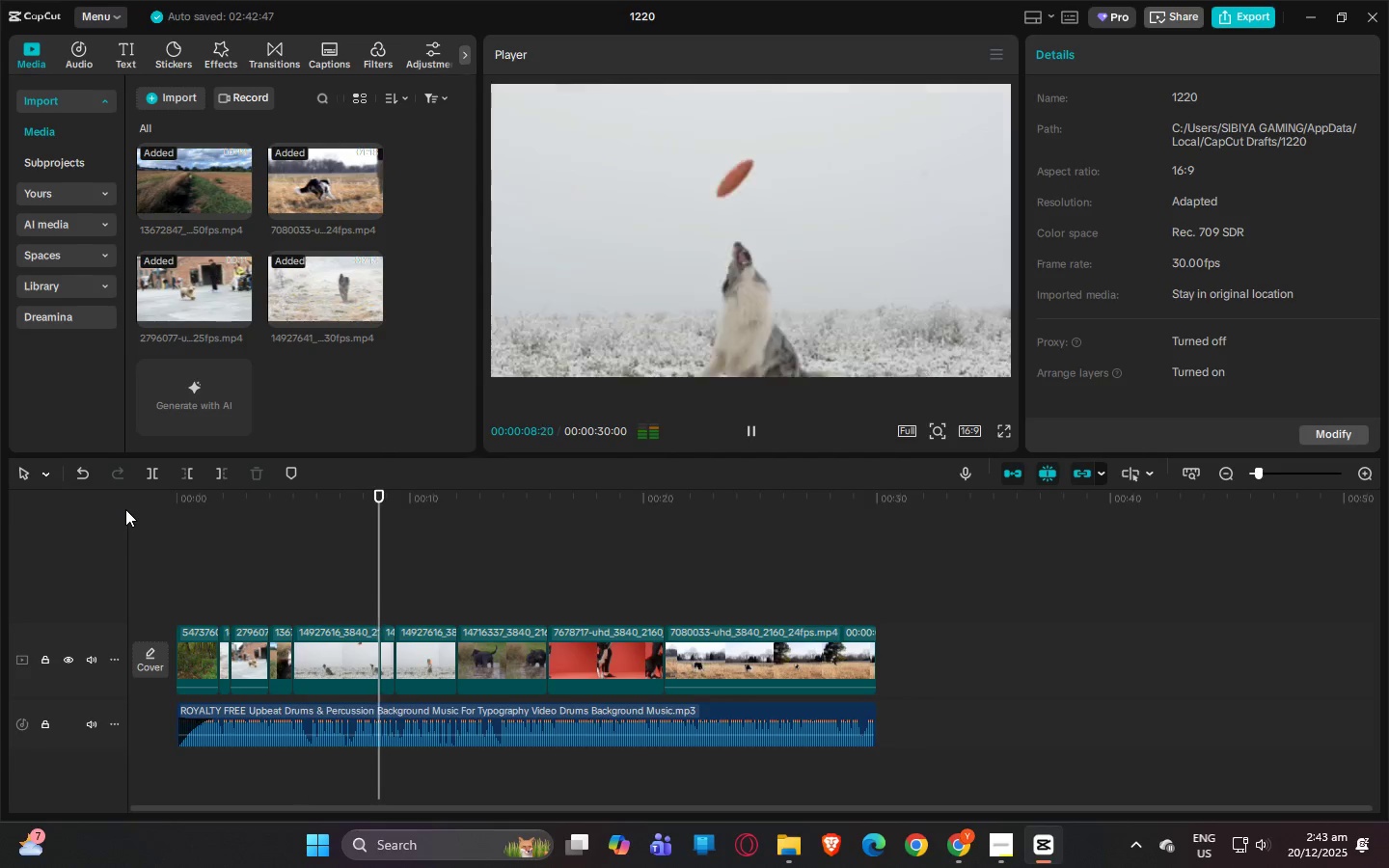 
wait(13.73)
 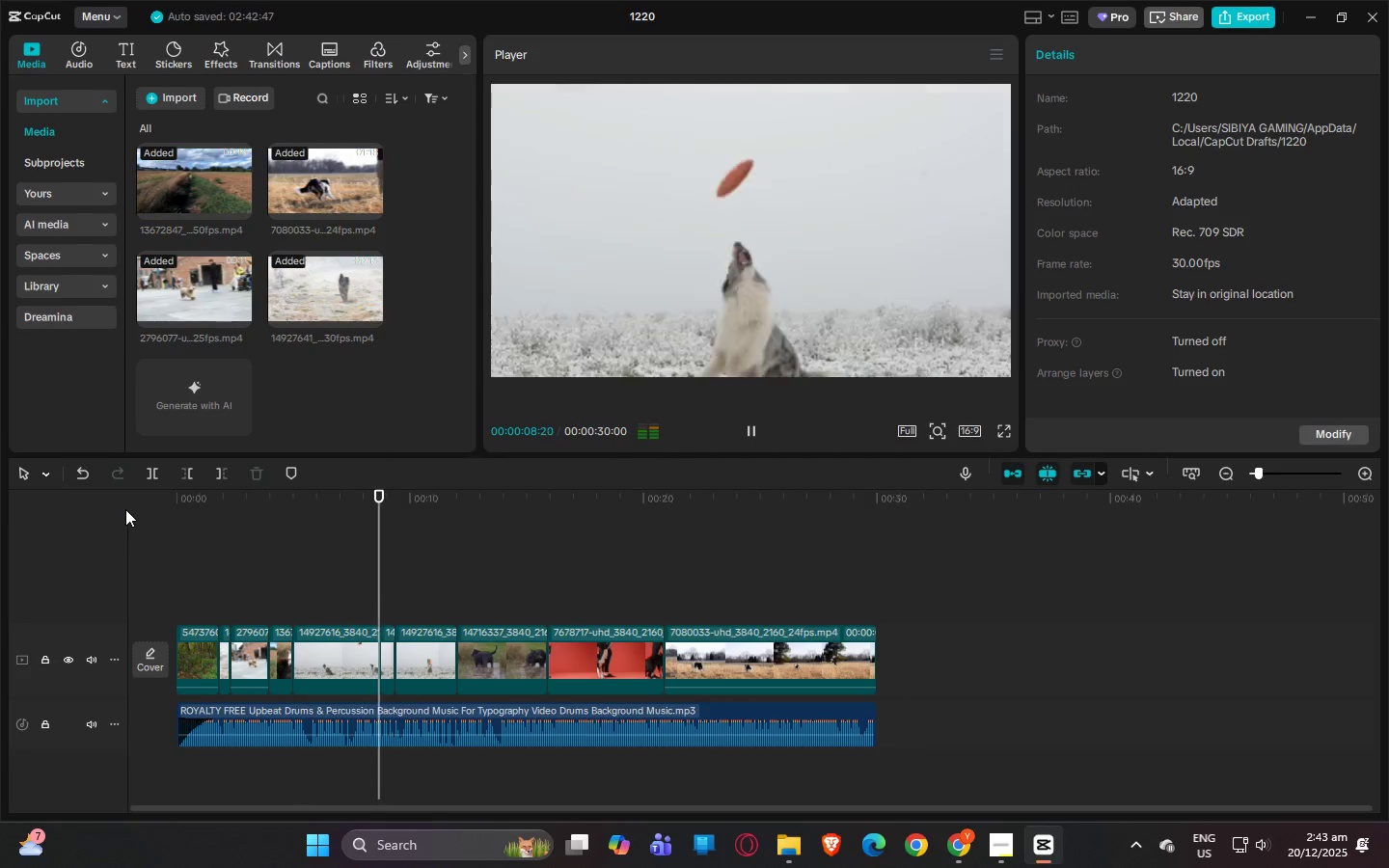 
key(Space)
 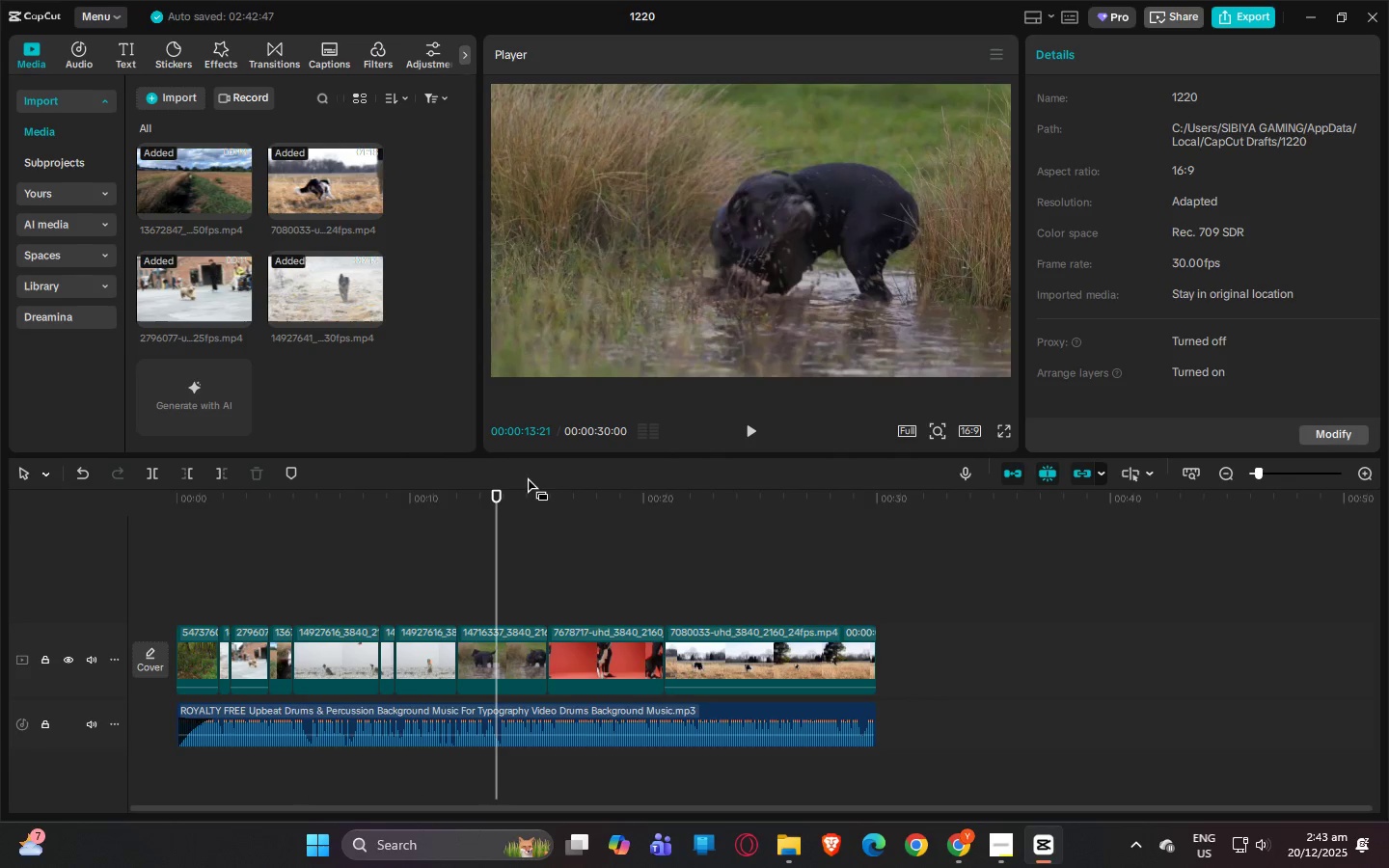 
left_click_drag(start_coordinate=[477, 493], to_coordinate=[452, 498])
 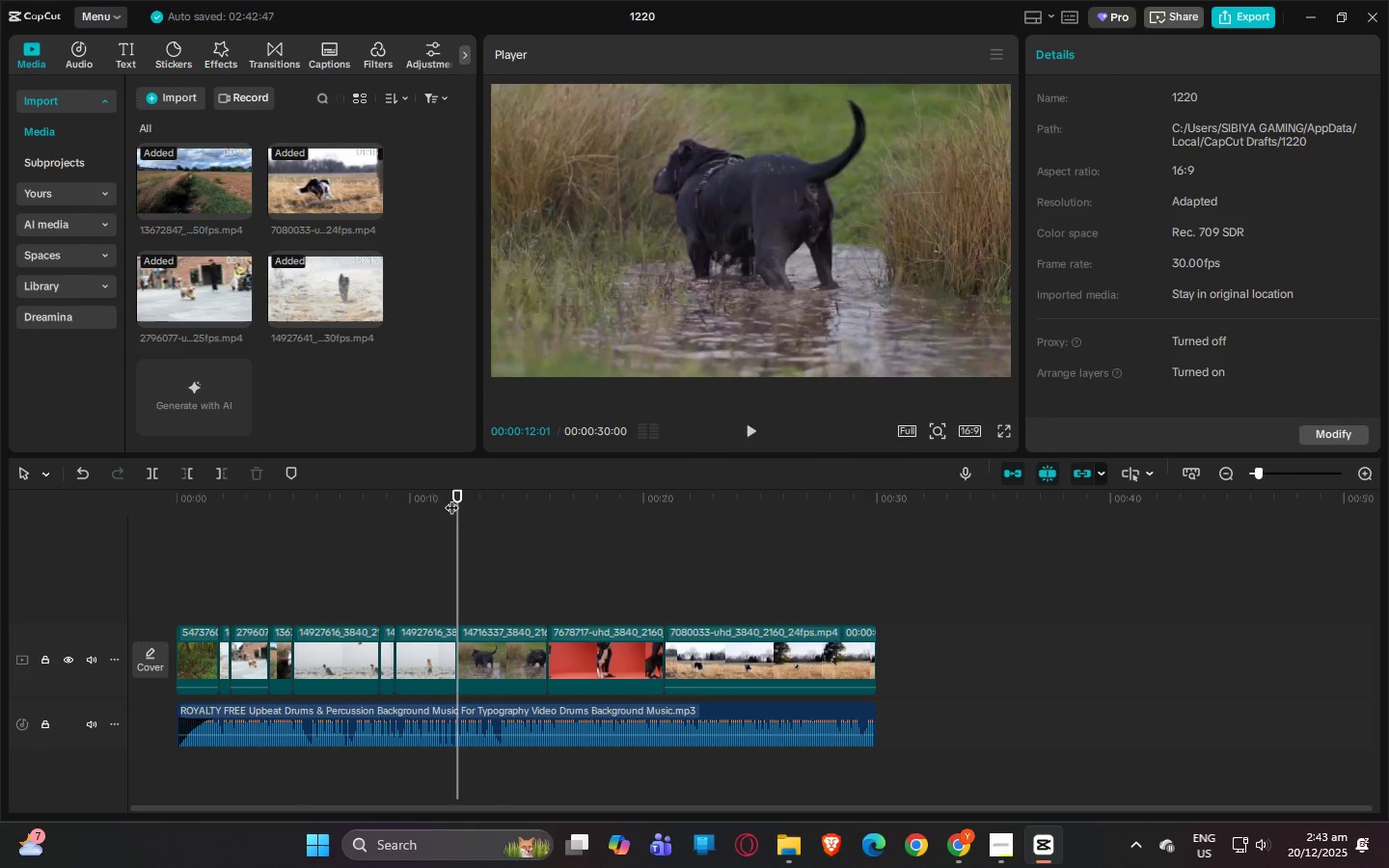 
key(Space)
 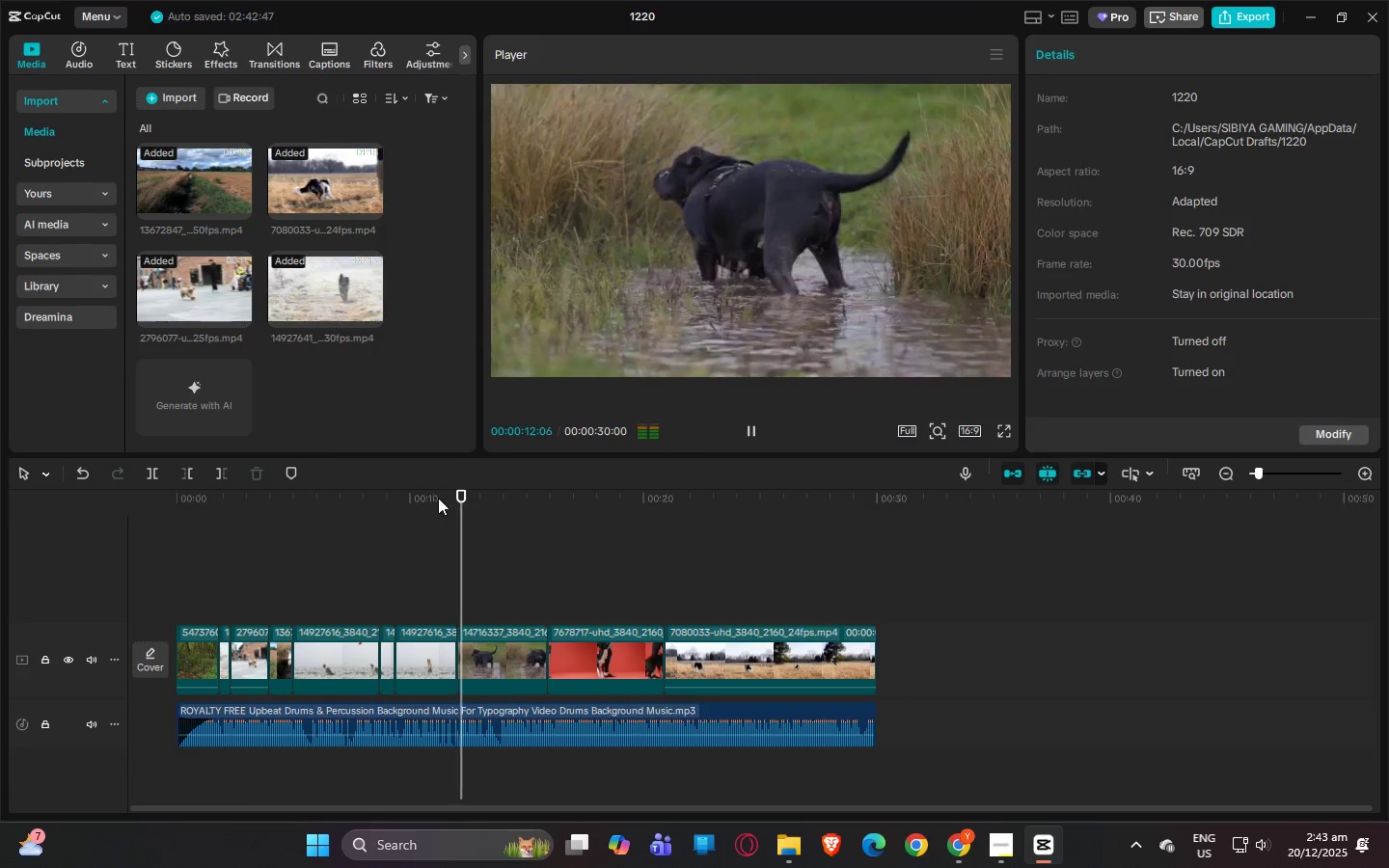 
left_click([434, 499])
 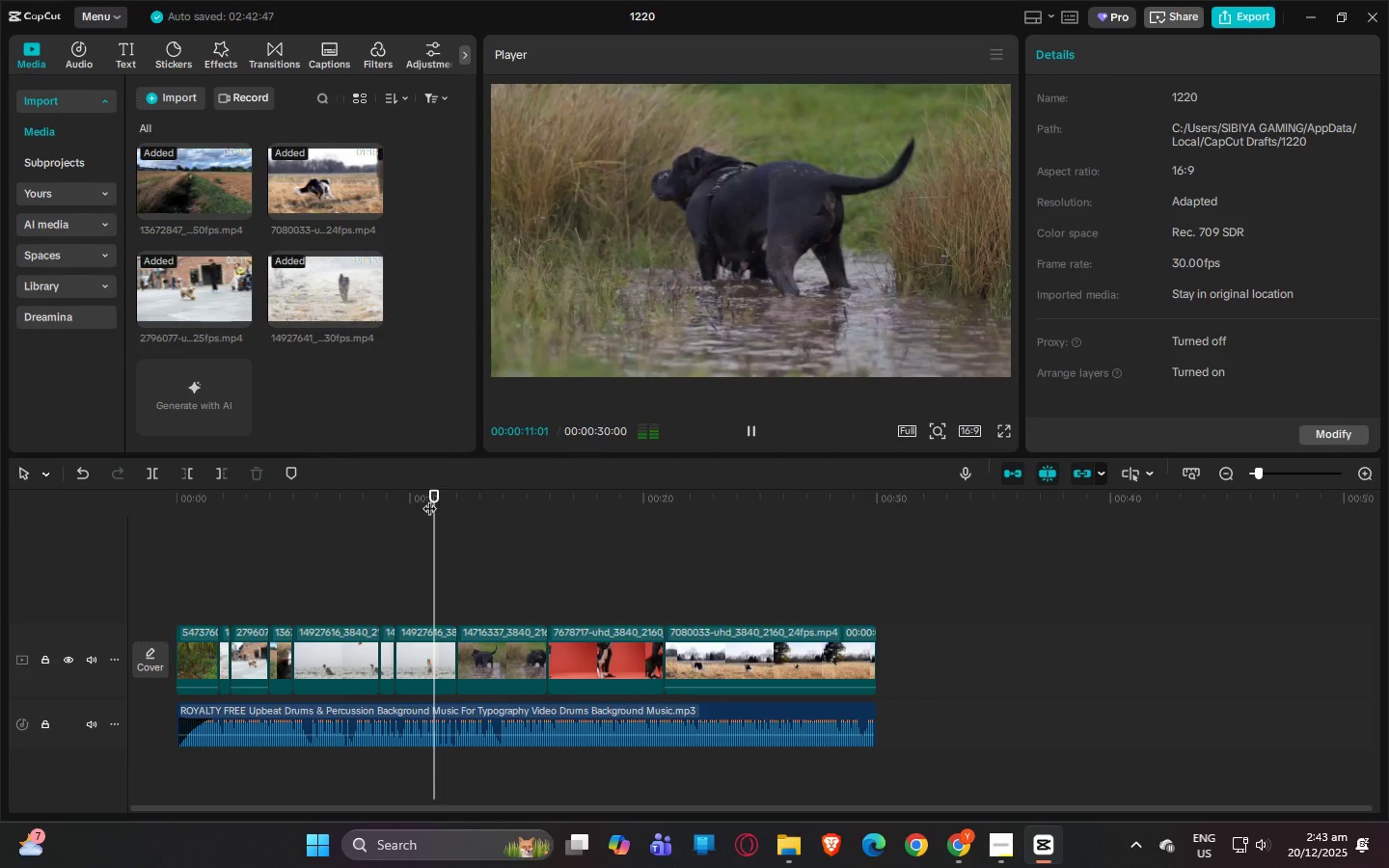 
key(Space)
 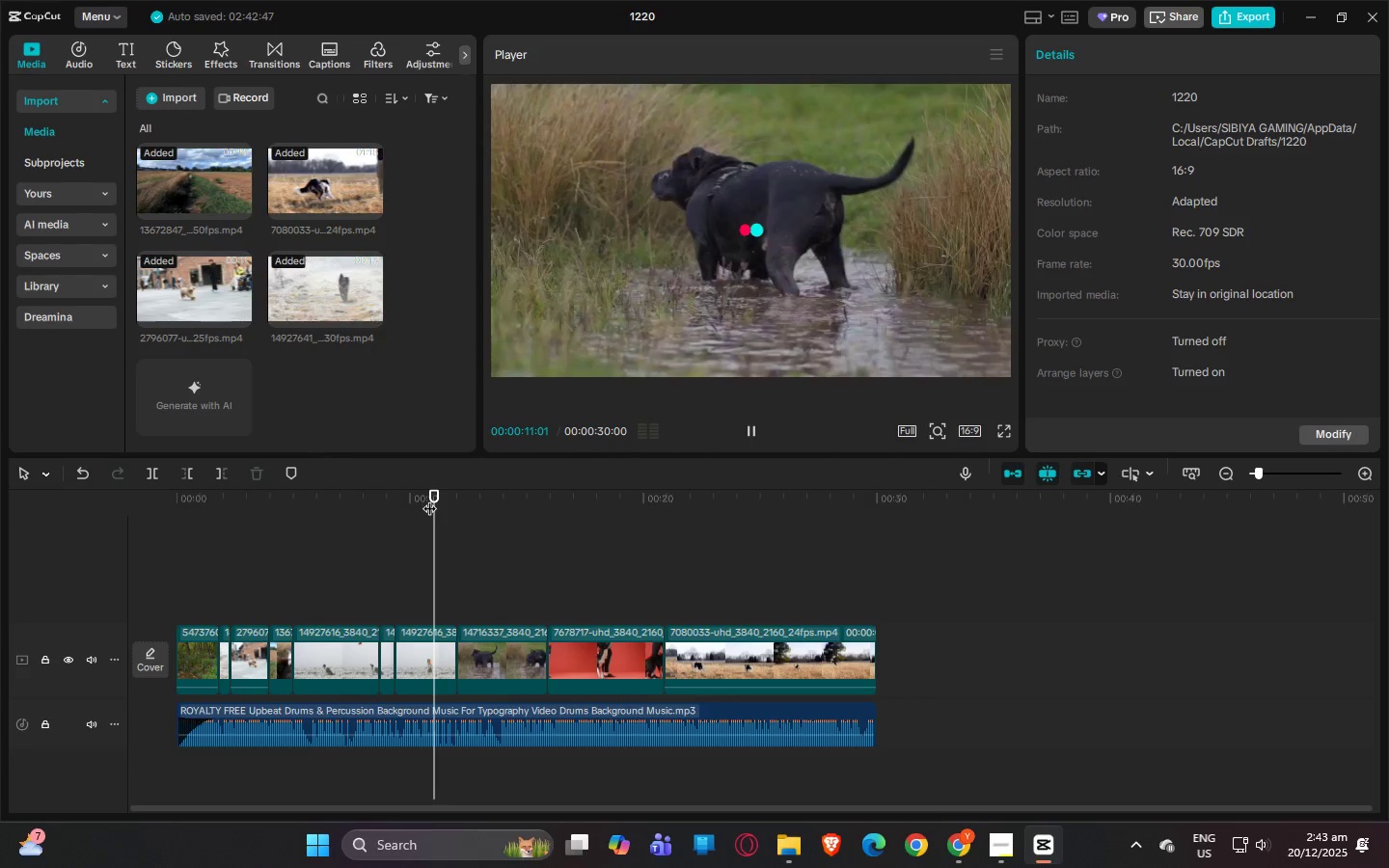 
key(Space)
 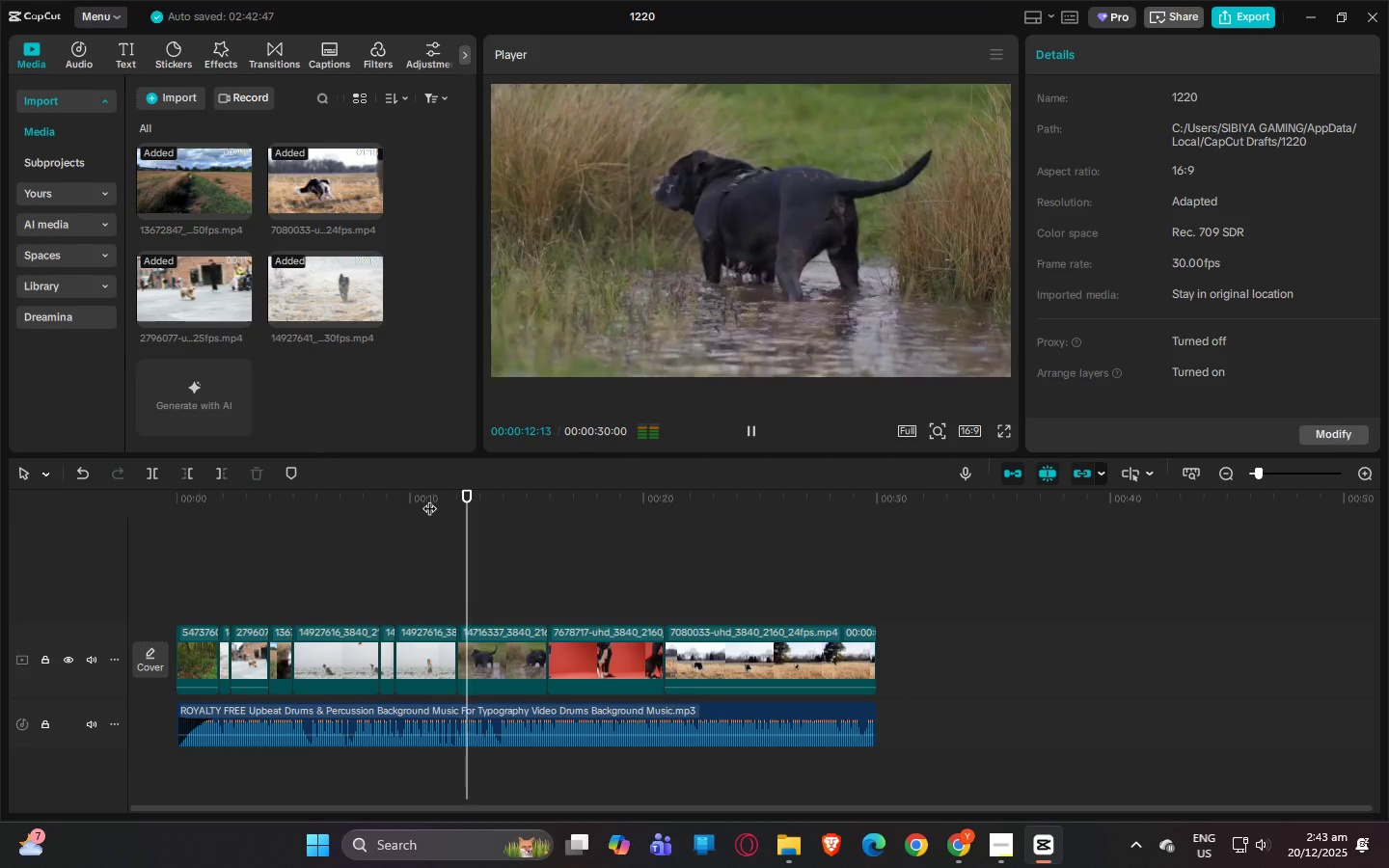 
key(Space)
 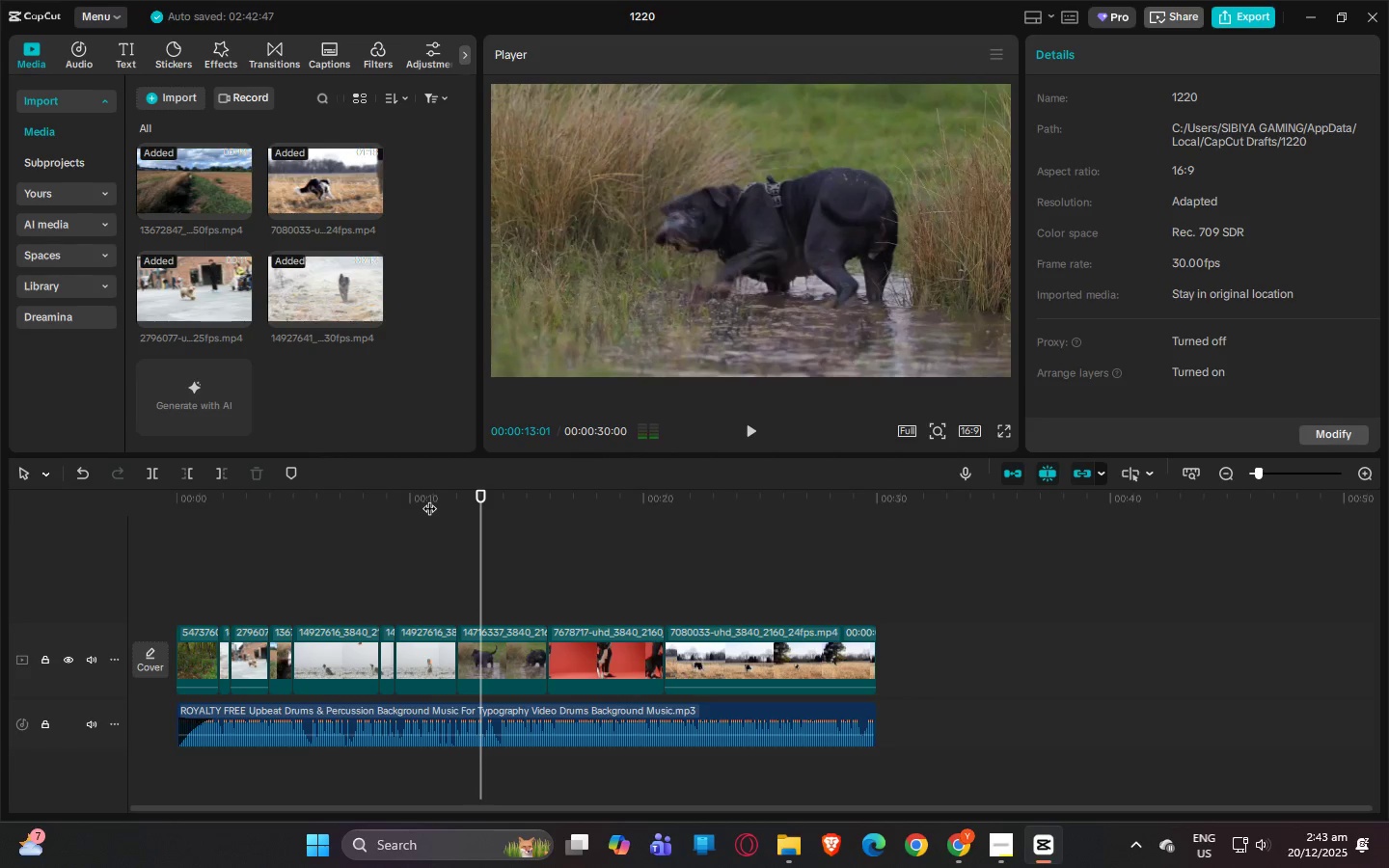 
key(Control+ControlLeft)
 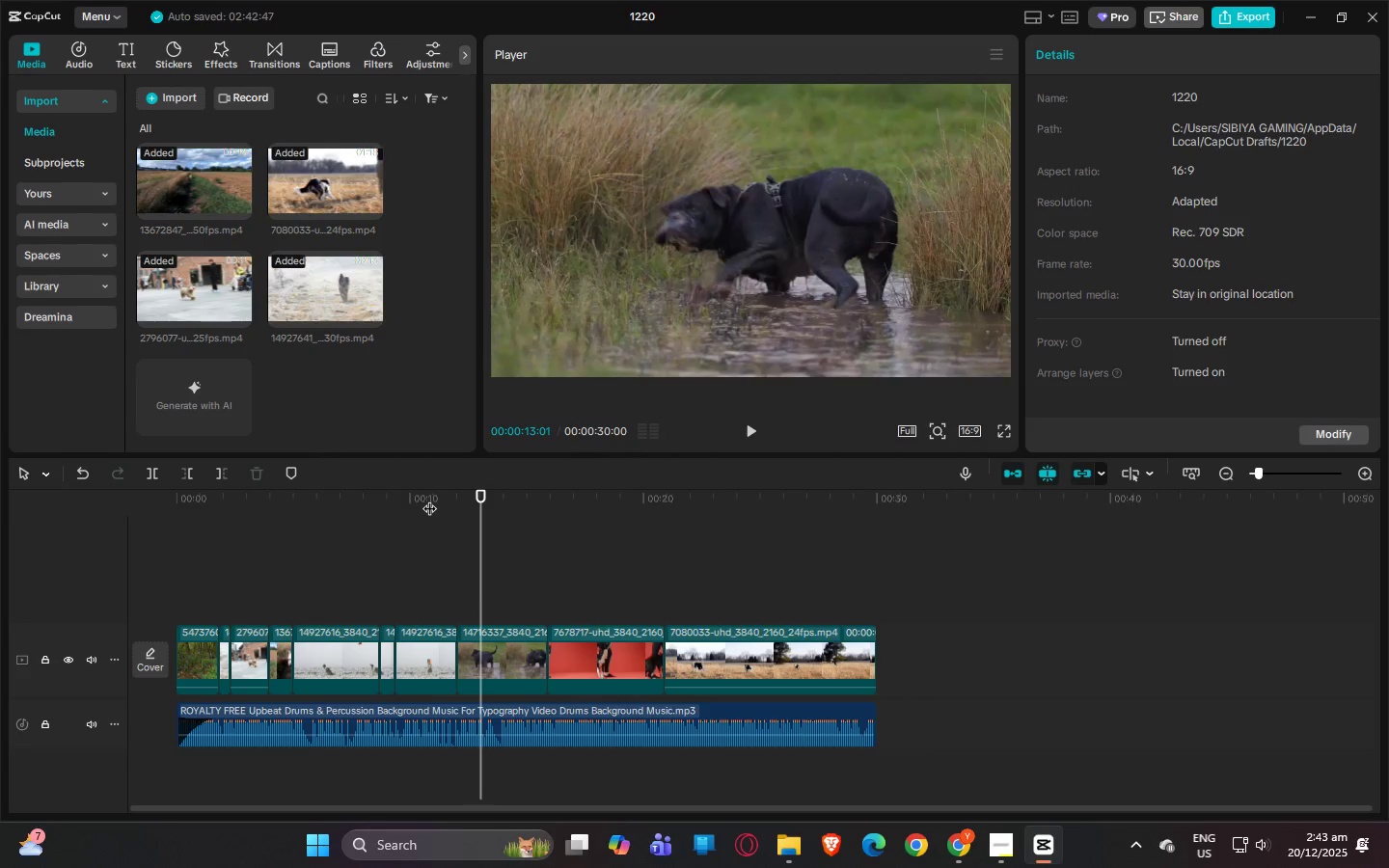 
key(Control+B)
 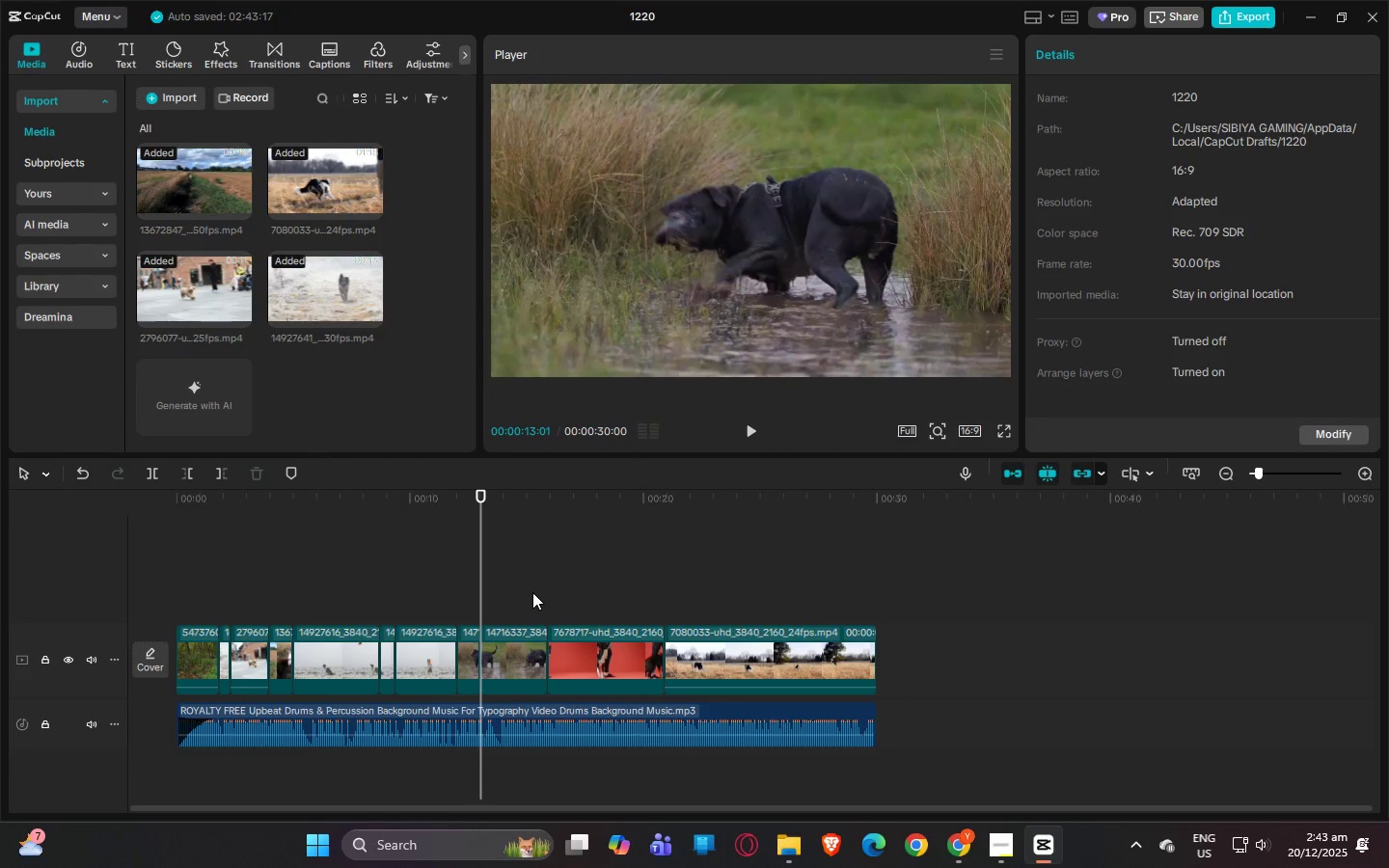 
key(Space)
 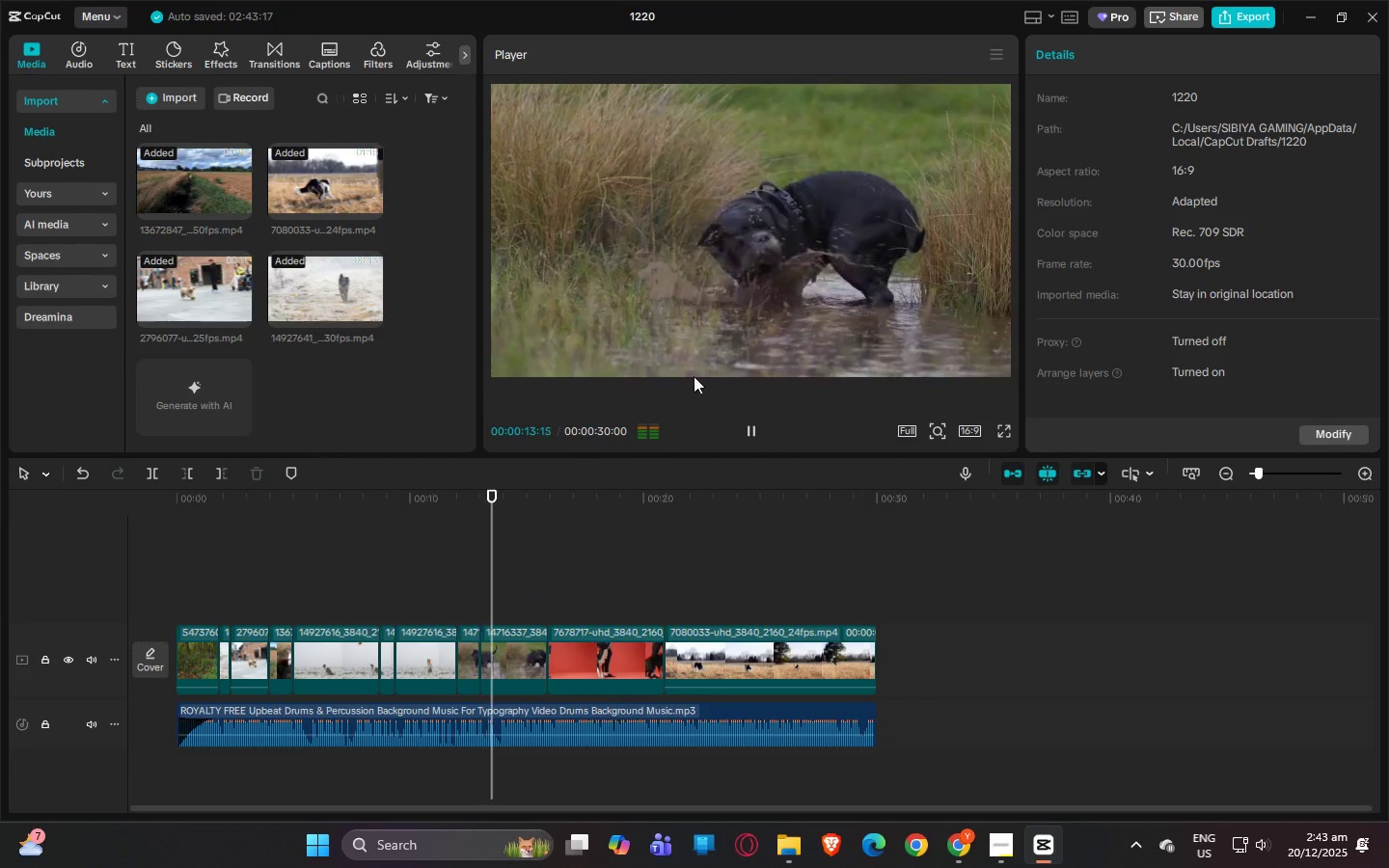 
key(Space)
 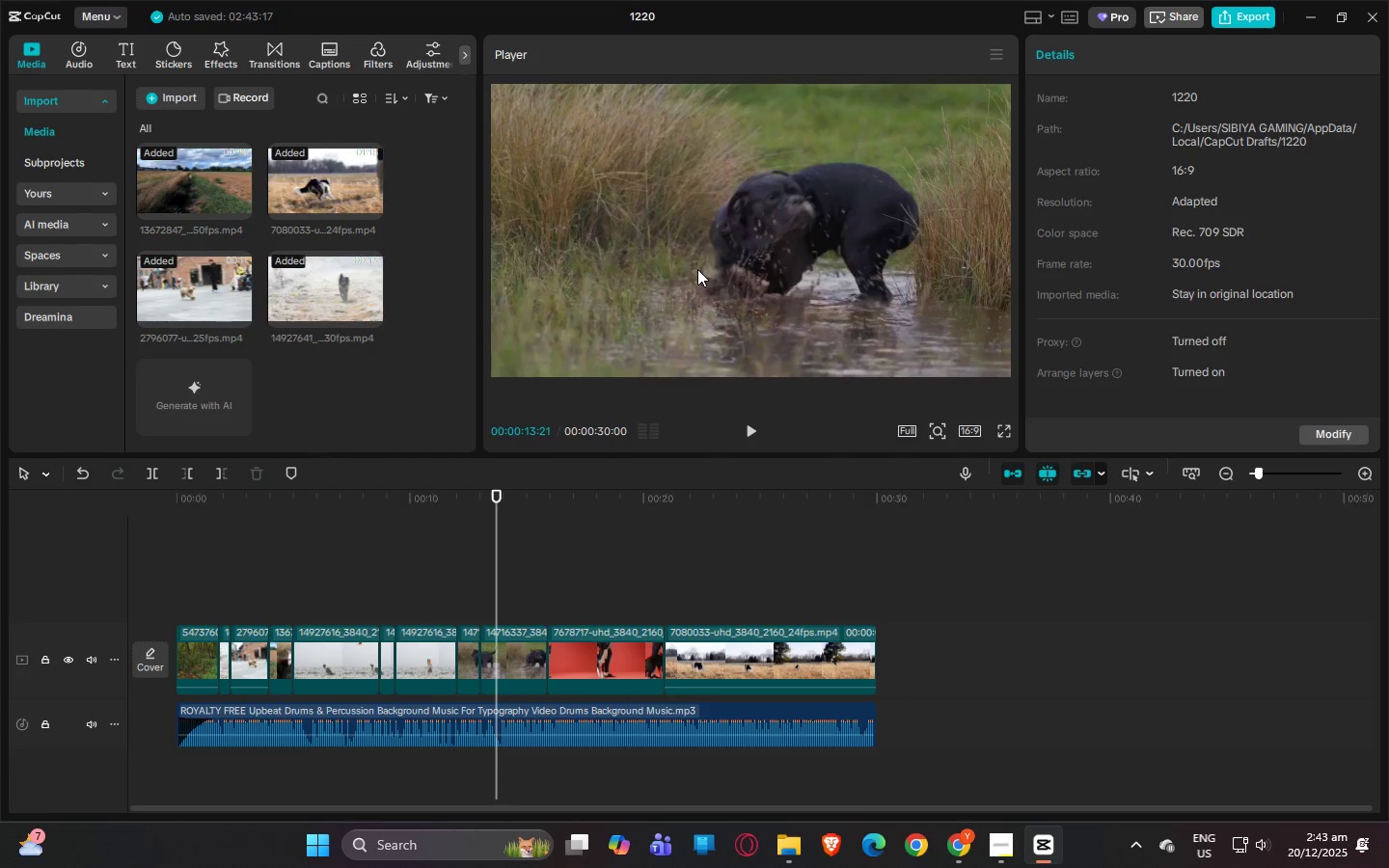 
left_click_drag(start_coordinate=[697, 269], to_coordinate=[740, 331])
 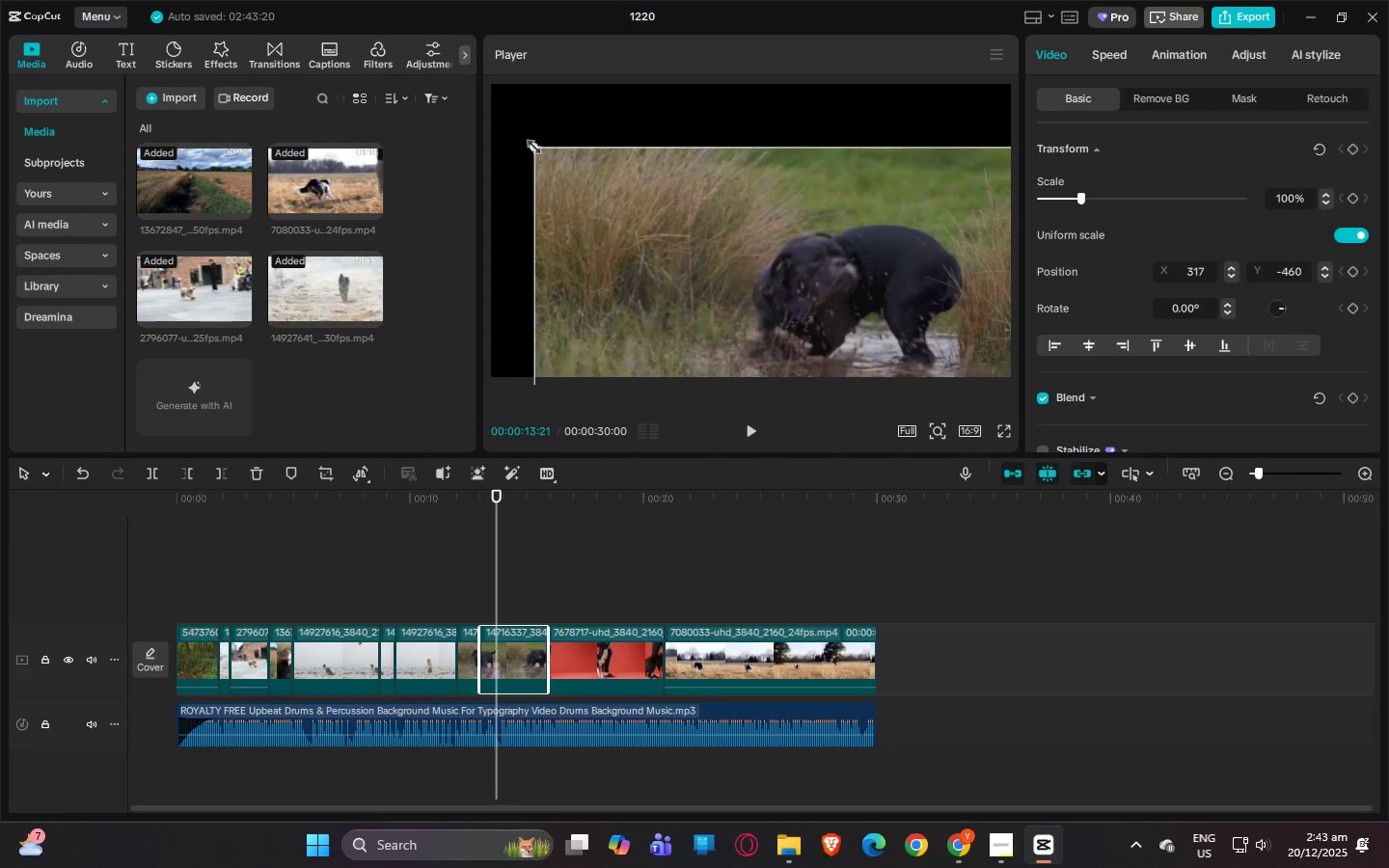 
left_click_drag(start_coordinate=[530, 143], to_coordinate=[328, 57])
 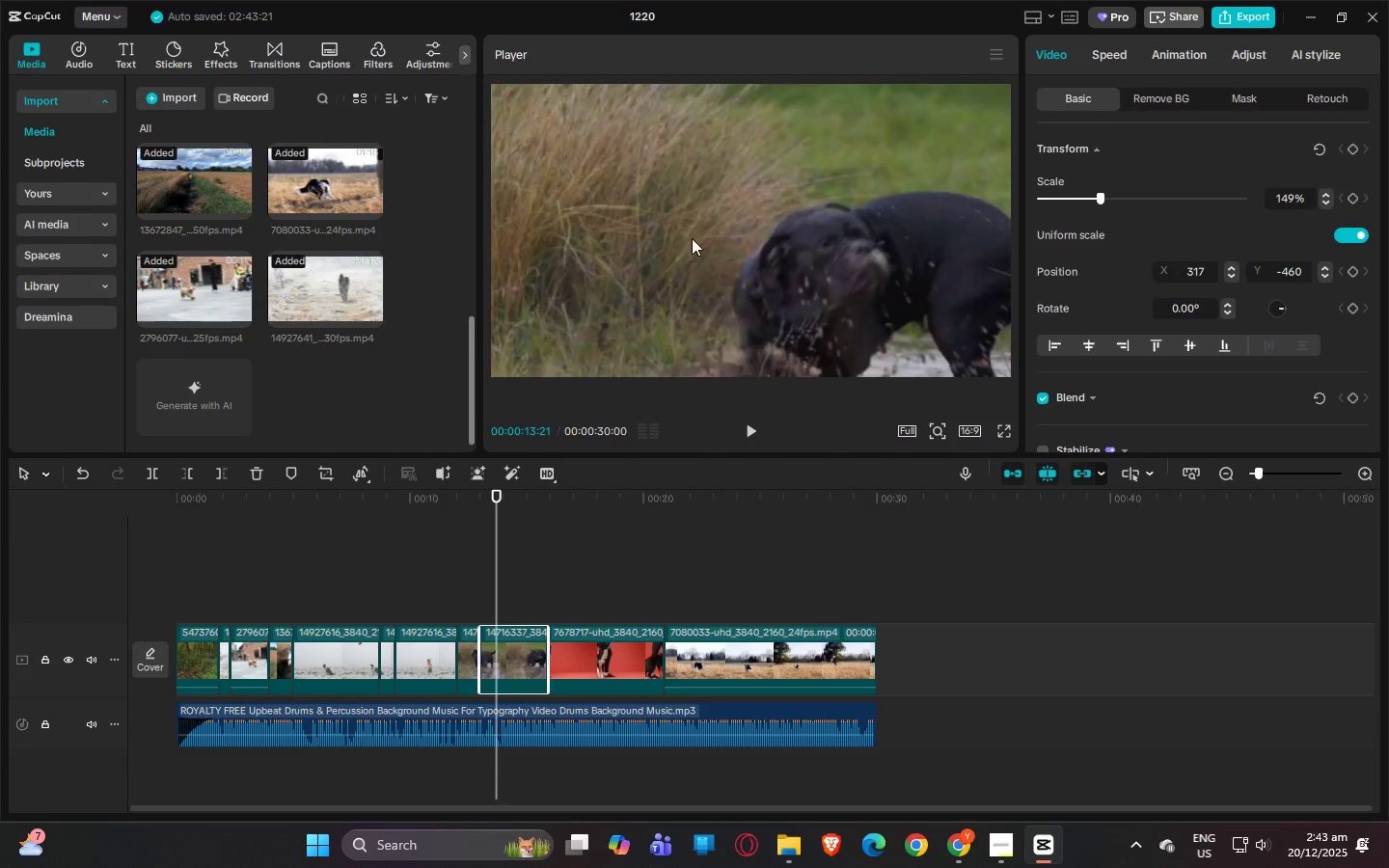 
left_click_drag(start_coordinate=[692, 238], to_coordinate=[765, 292])
 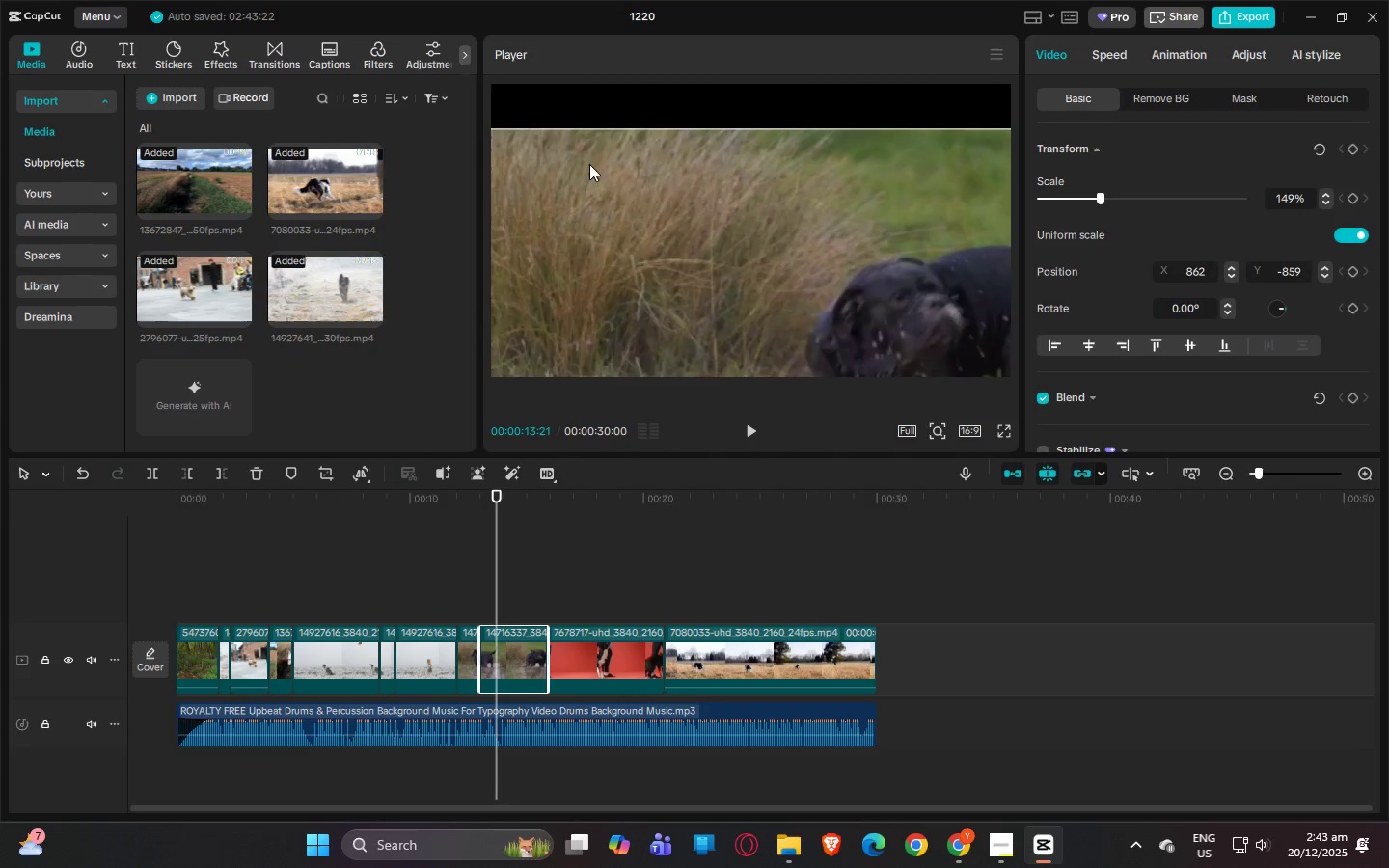 
left_click_drag(start_coordinate=[591, 166], to_coordinate=[724, 203])
 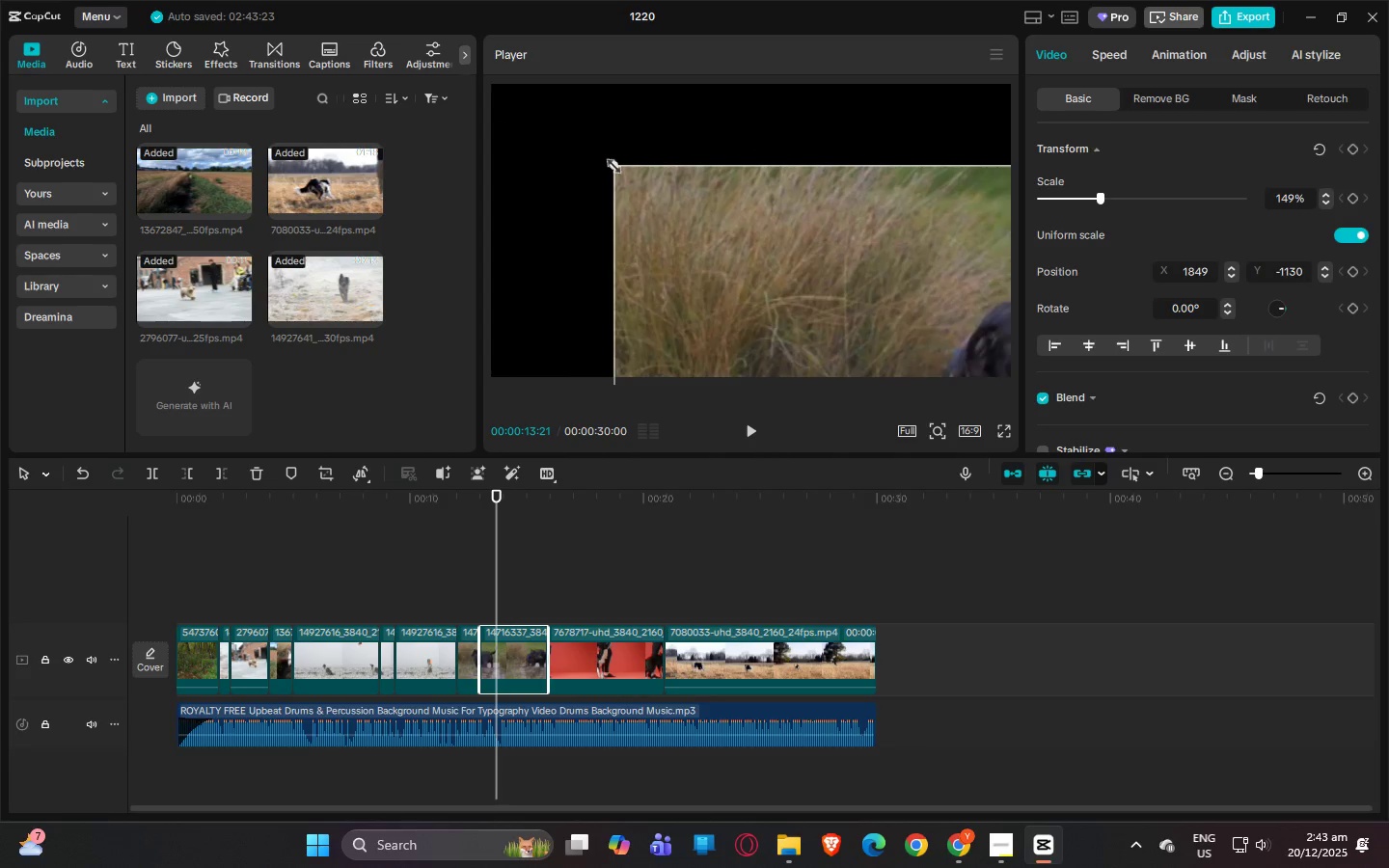 
left_click_drag(start_coordinate=[610, 163], to_coordinate=[408, 63])
 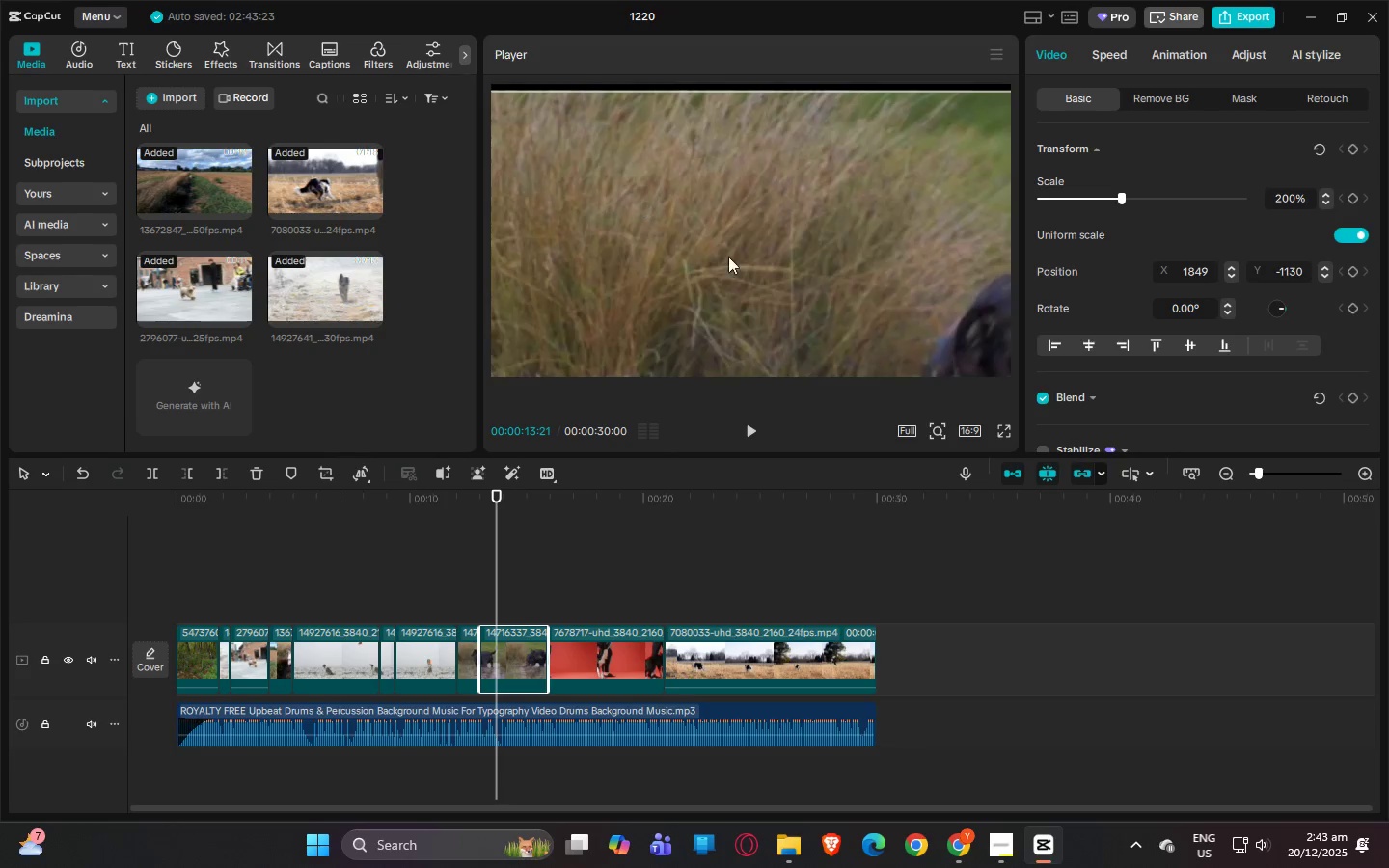 
left_click_drag(start_coordinate=[728, 257], to_coordinate=[573, 139])
 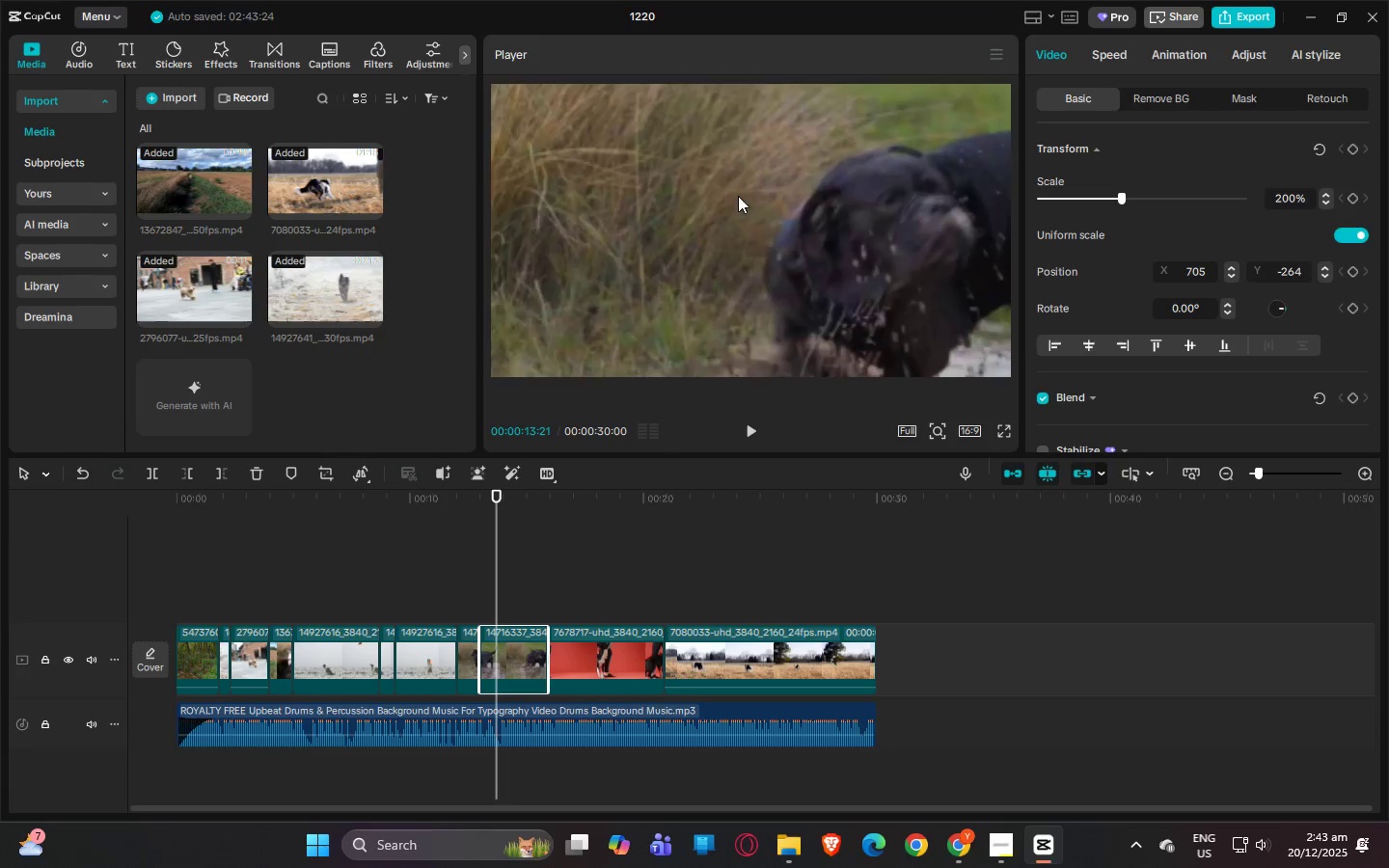 
left_click_drag(start_coordinate=[741, 196], to_coordinate=[601, 179])
 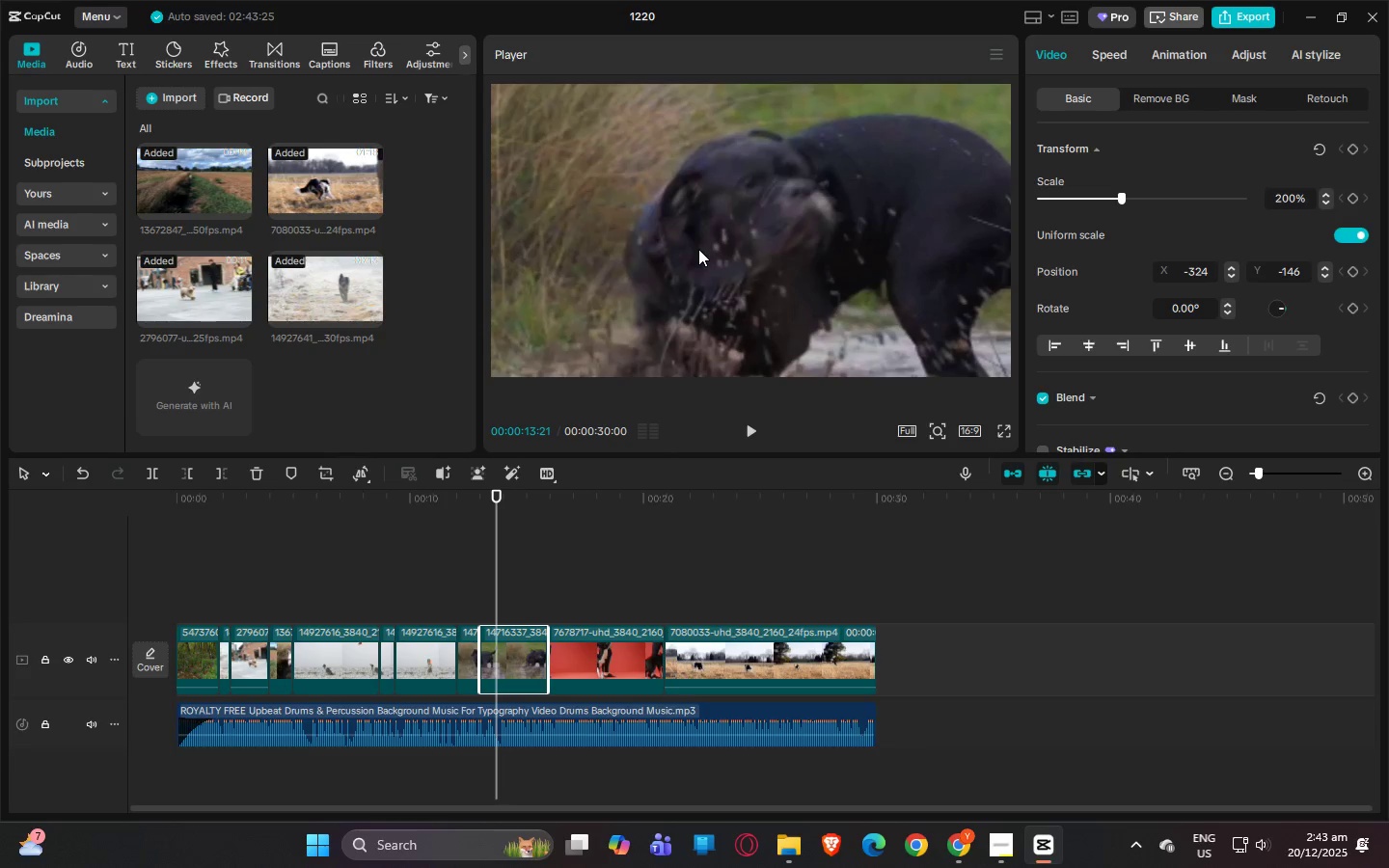 
left_click_drag(start_coordinate=[705, 246], to_coordinate=[694, 247])
 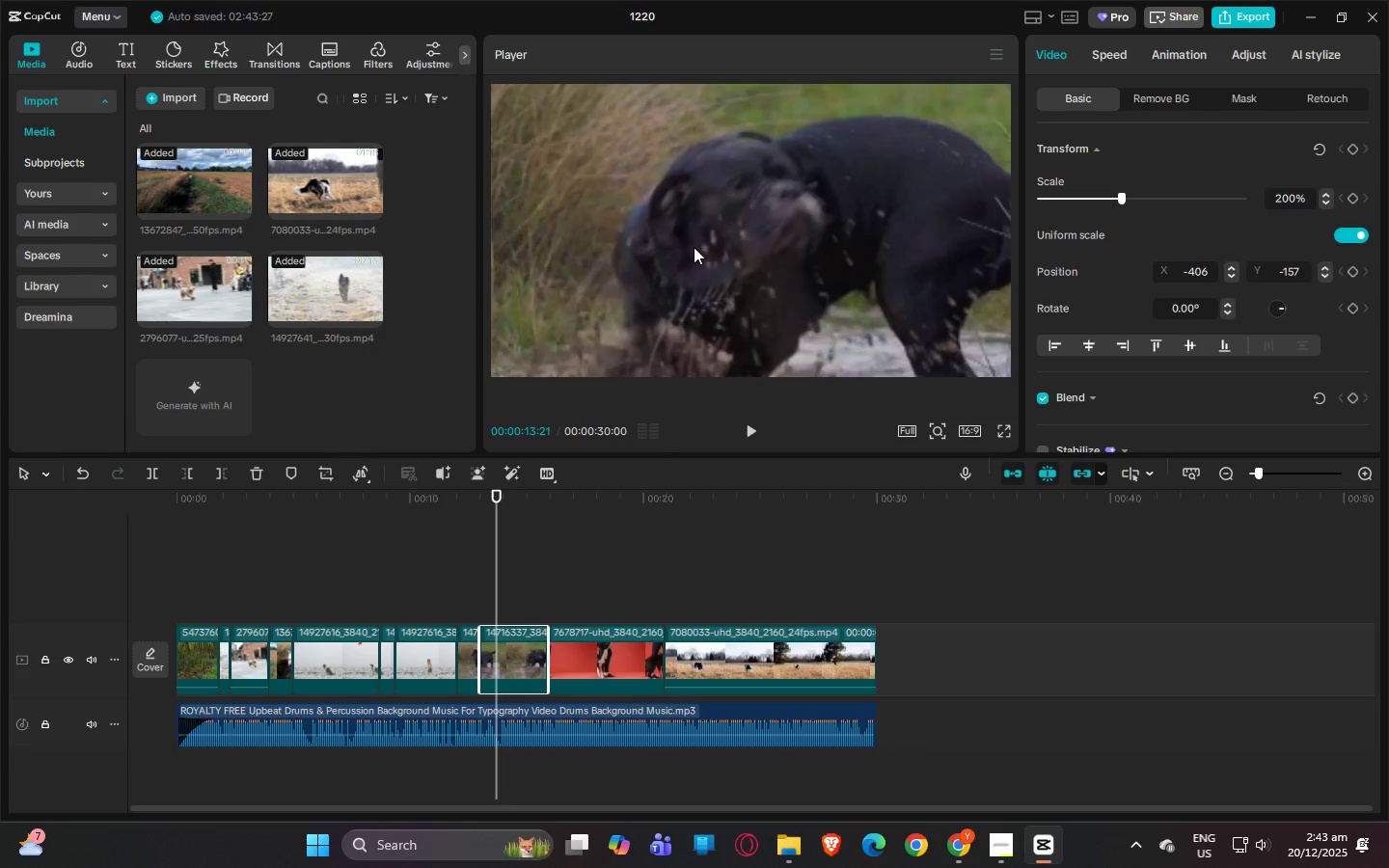 
key(Control+Z)
 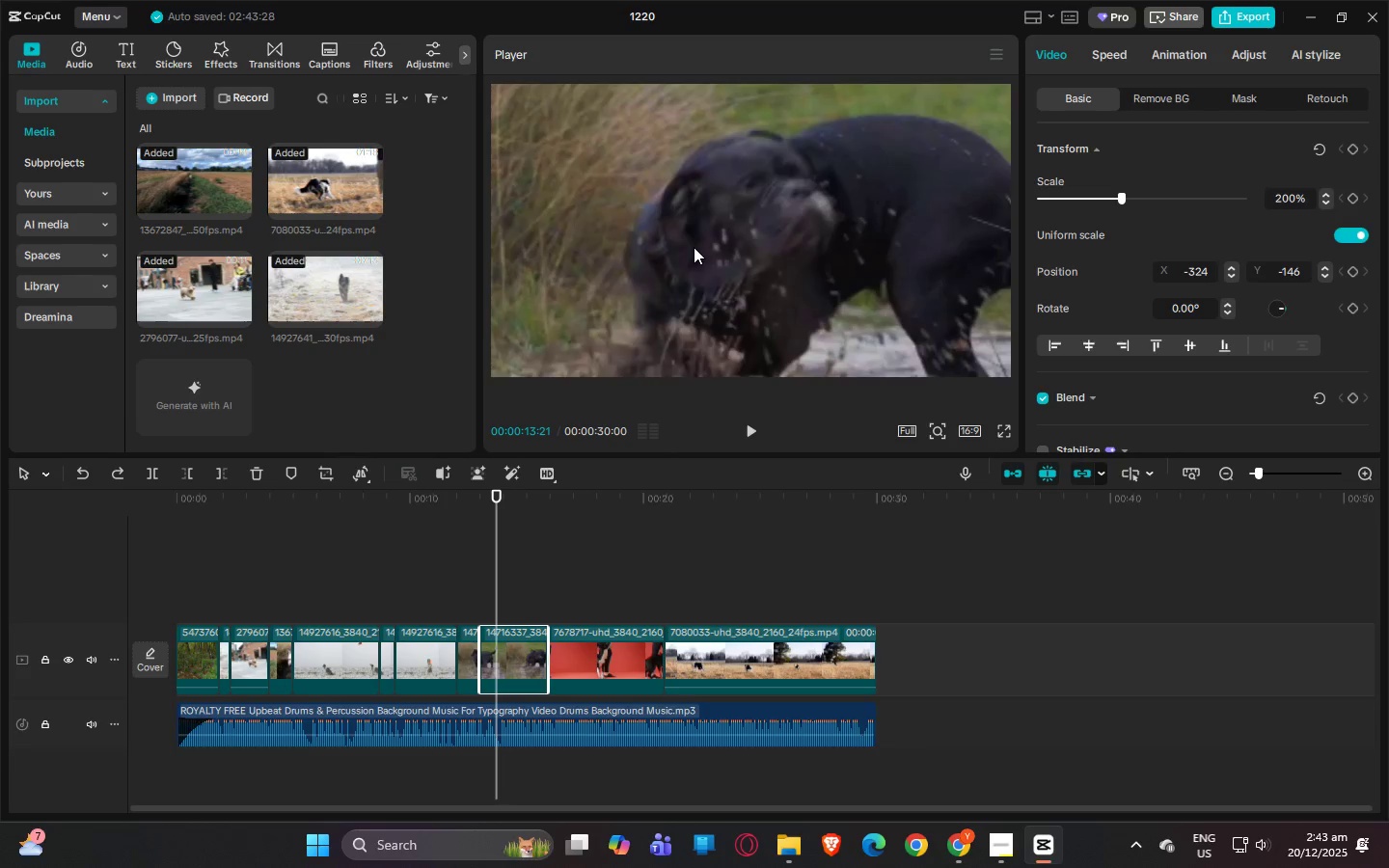 
key(Control+Z)
 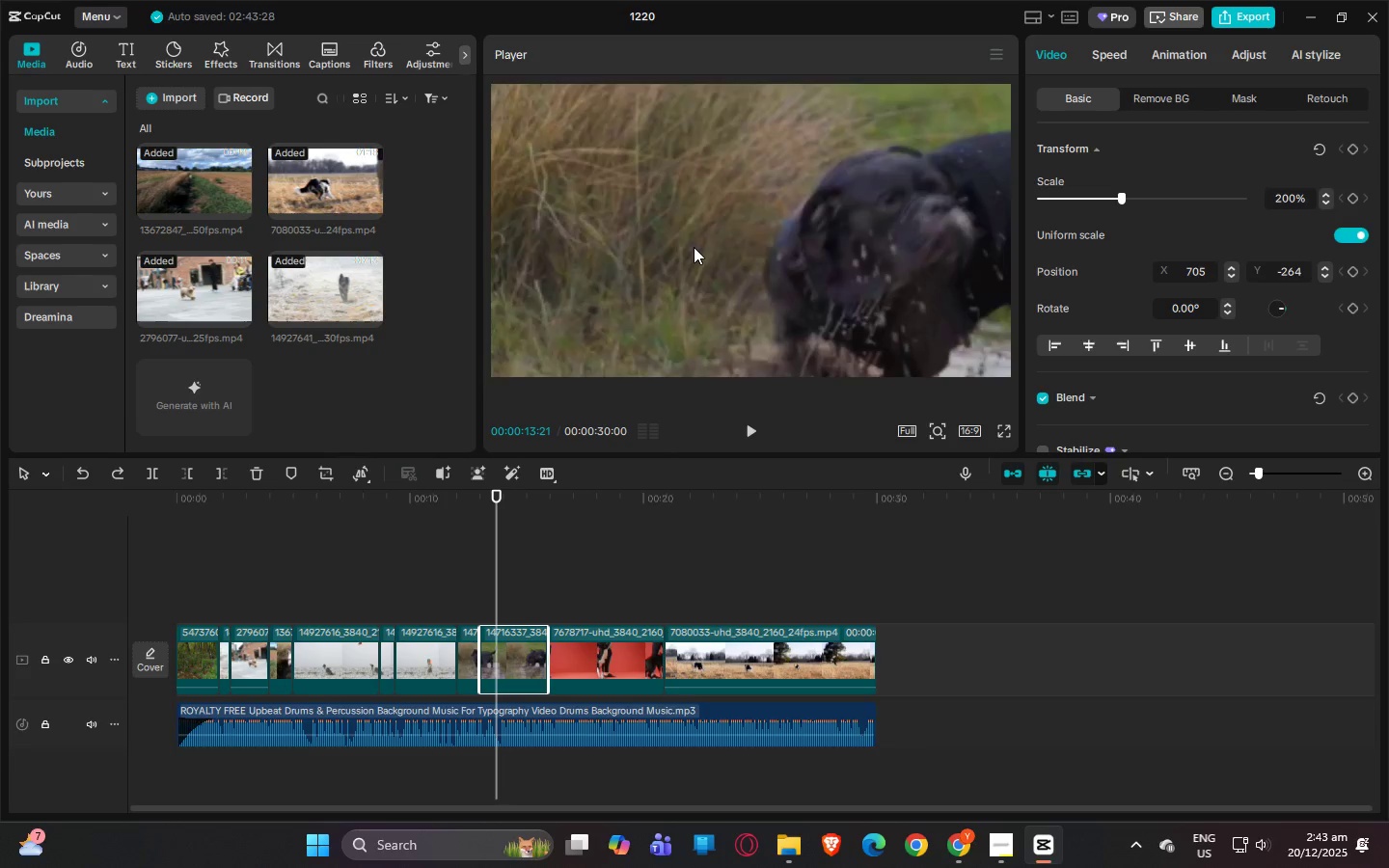 
key(Control+Z)
 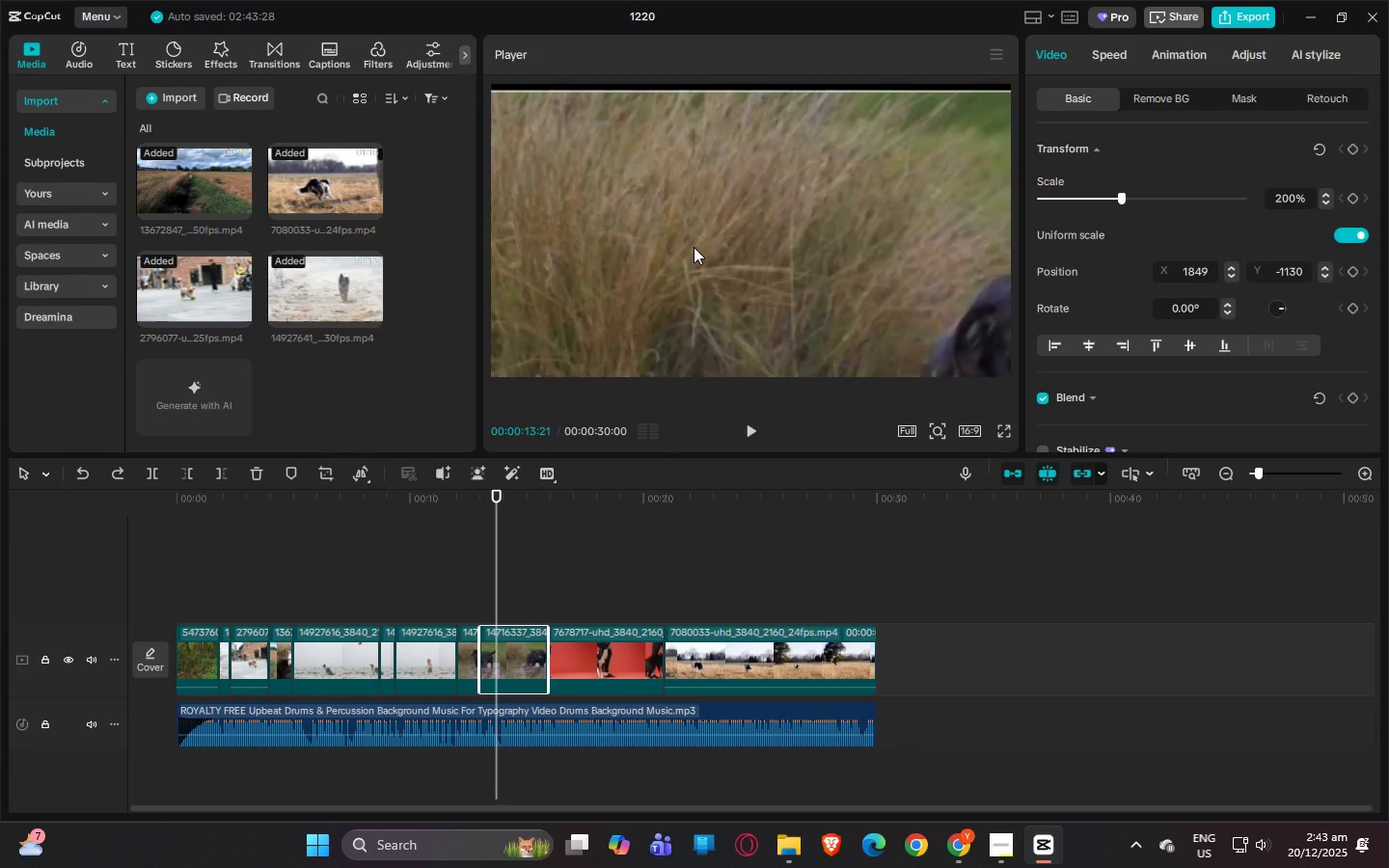 
key(Control+Z)
 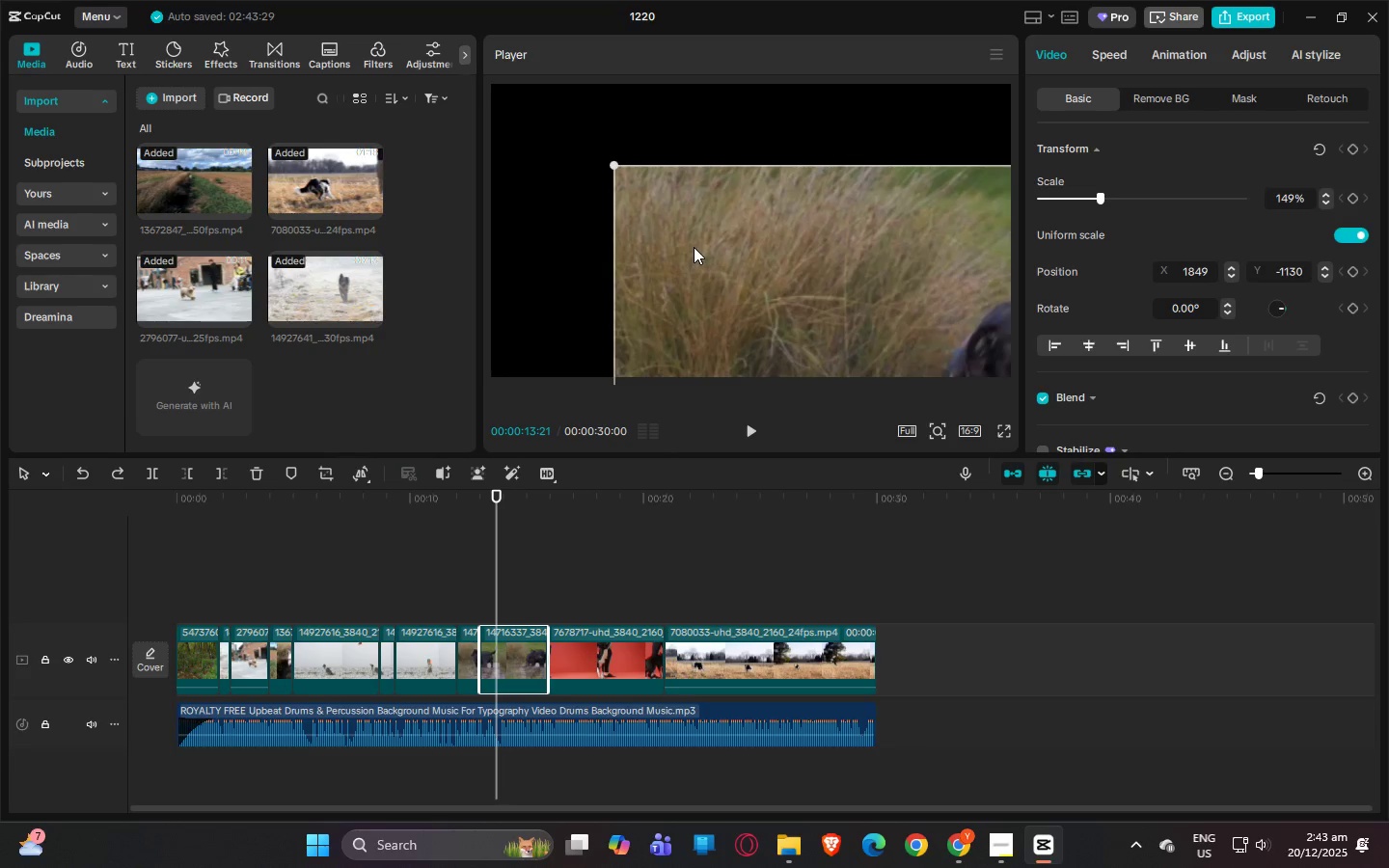 
key(Control+Z)
 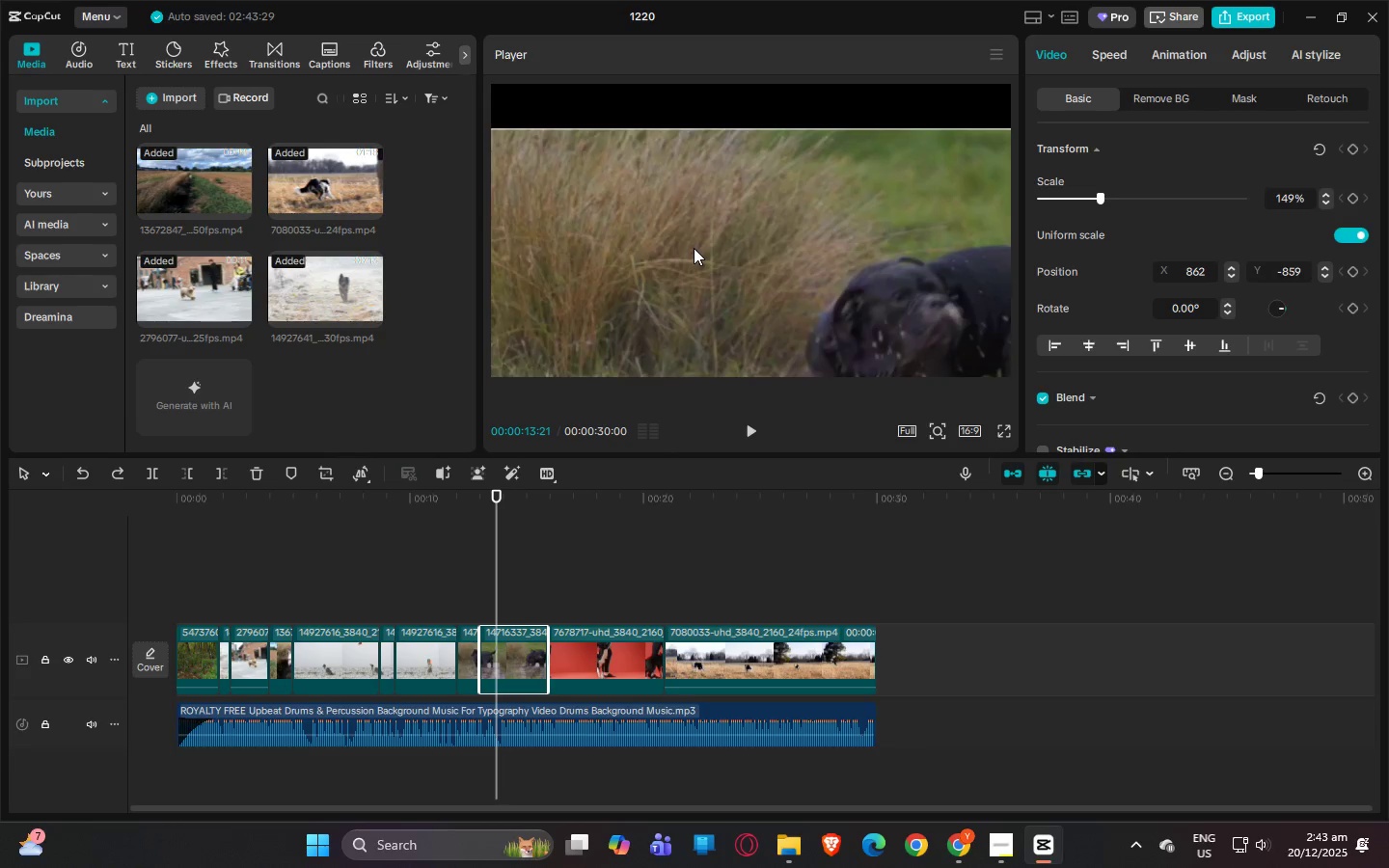 
key(Control+Z)
 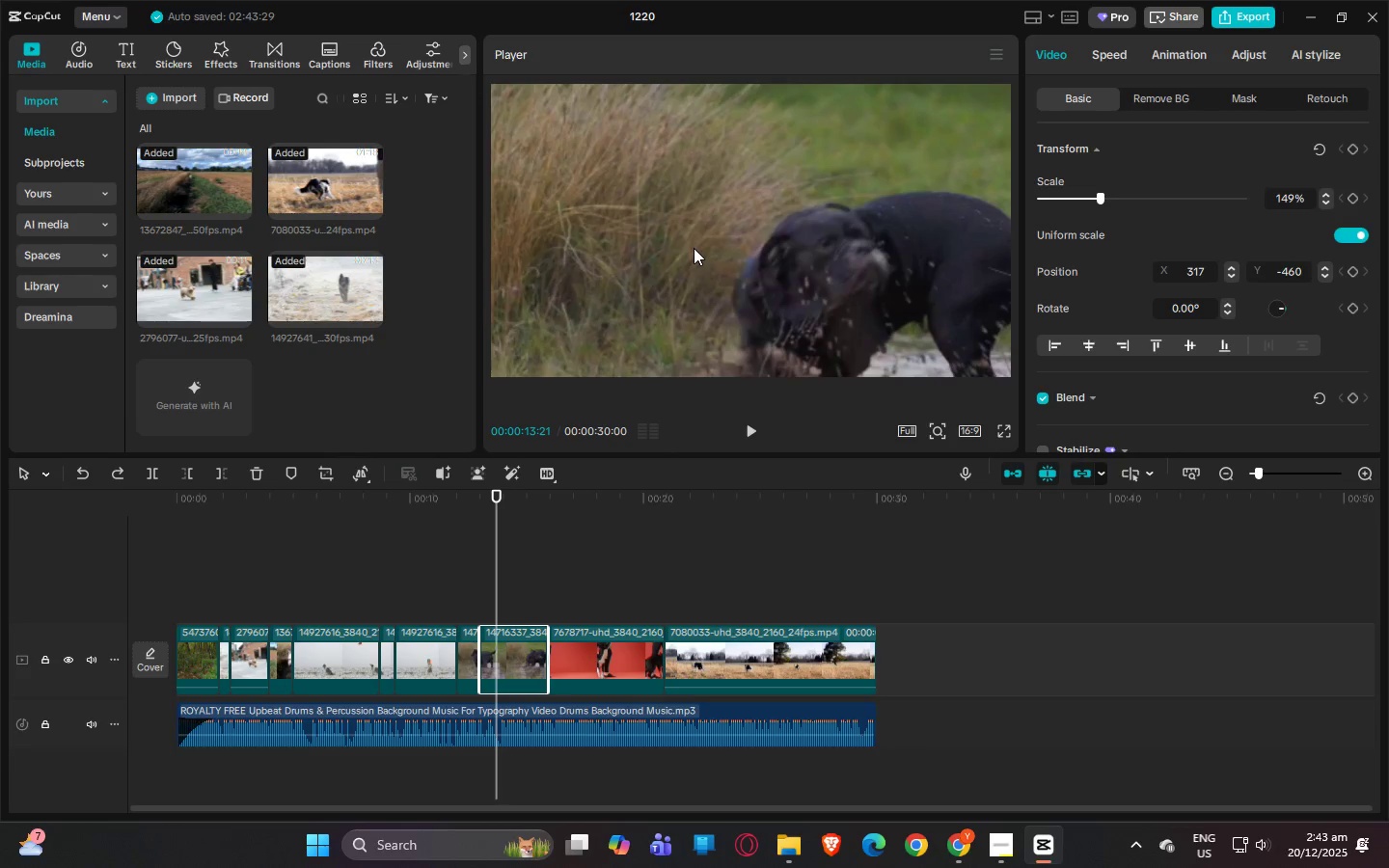 
key(Control+Z)
 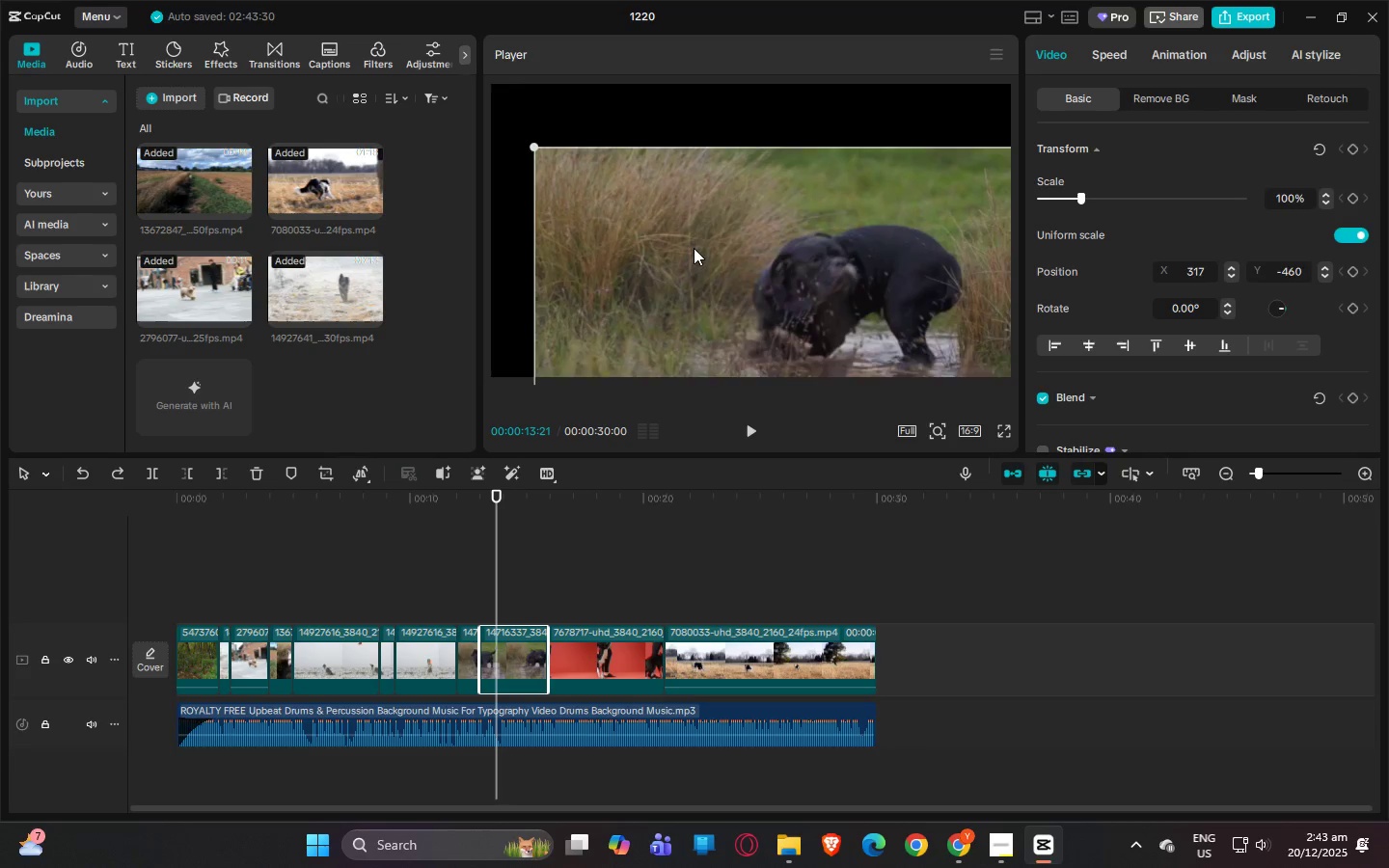 
key(Control+Z)
 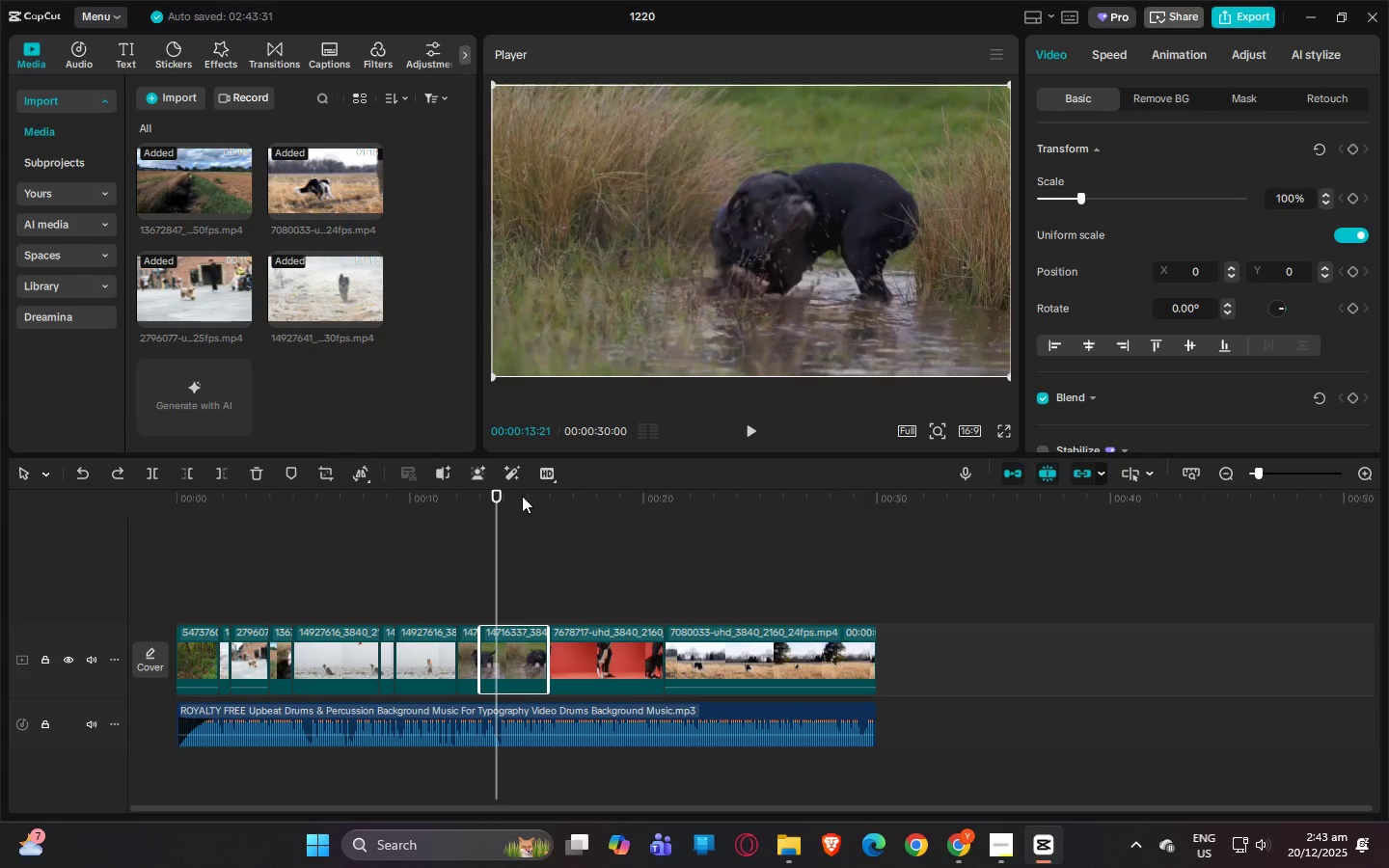 
key(Space)
 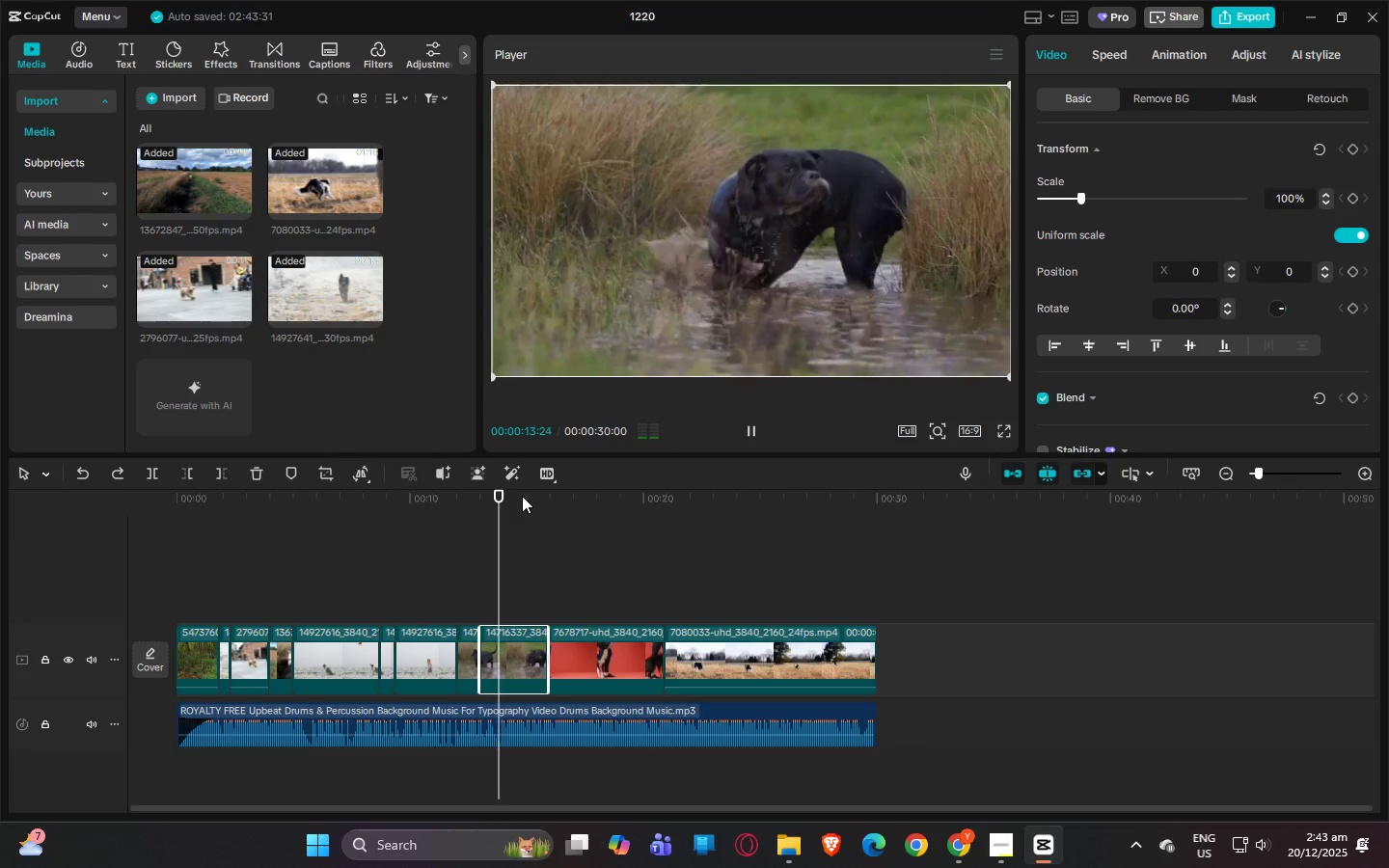 
key(Space)
 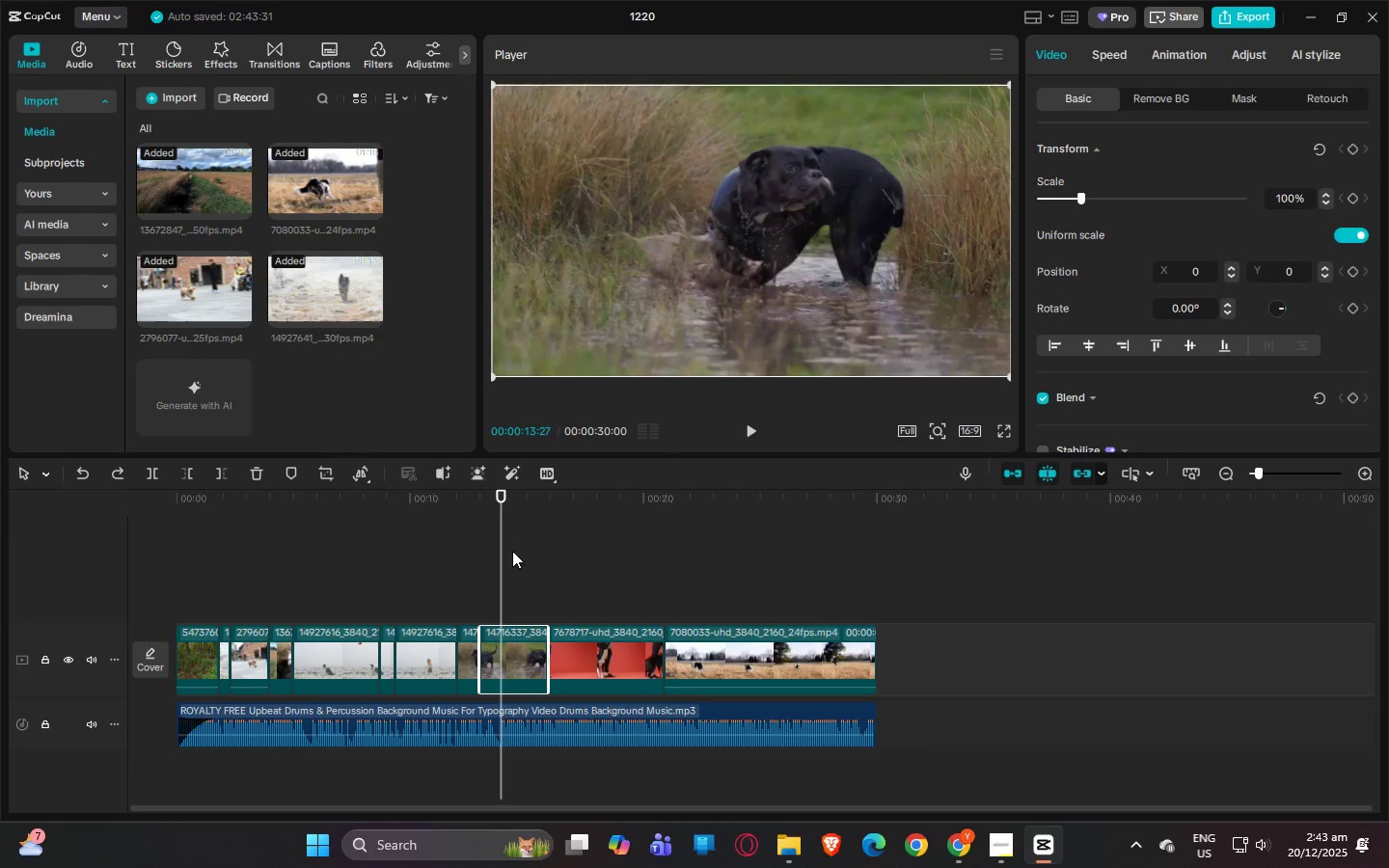 
key(Control+B)
 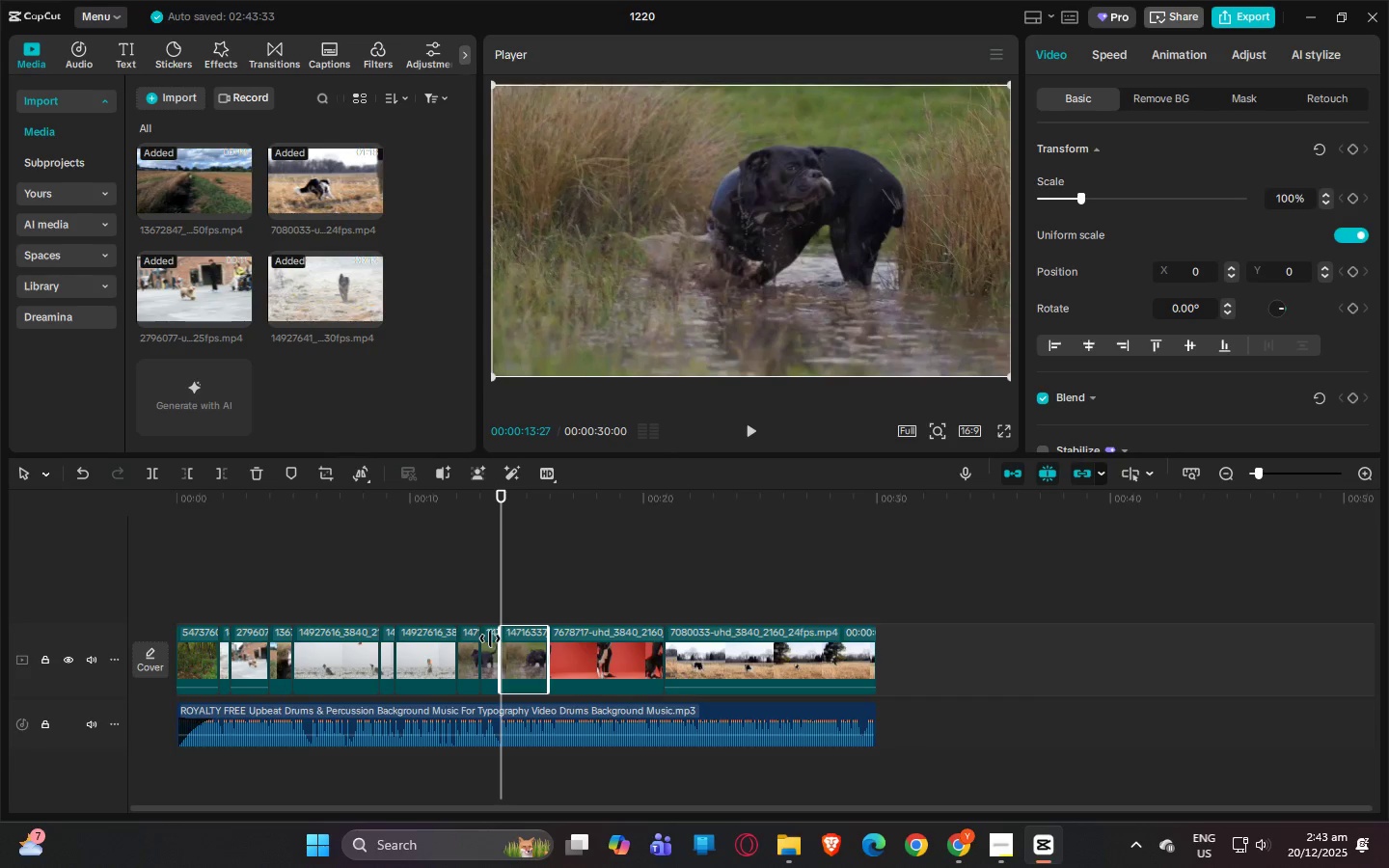 
left_click([490, 638])
 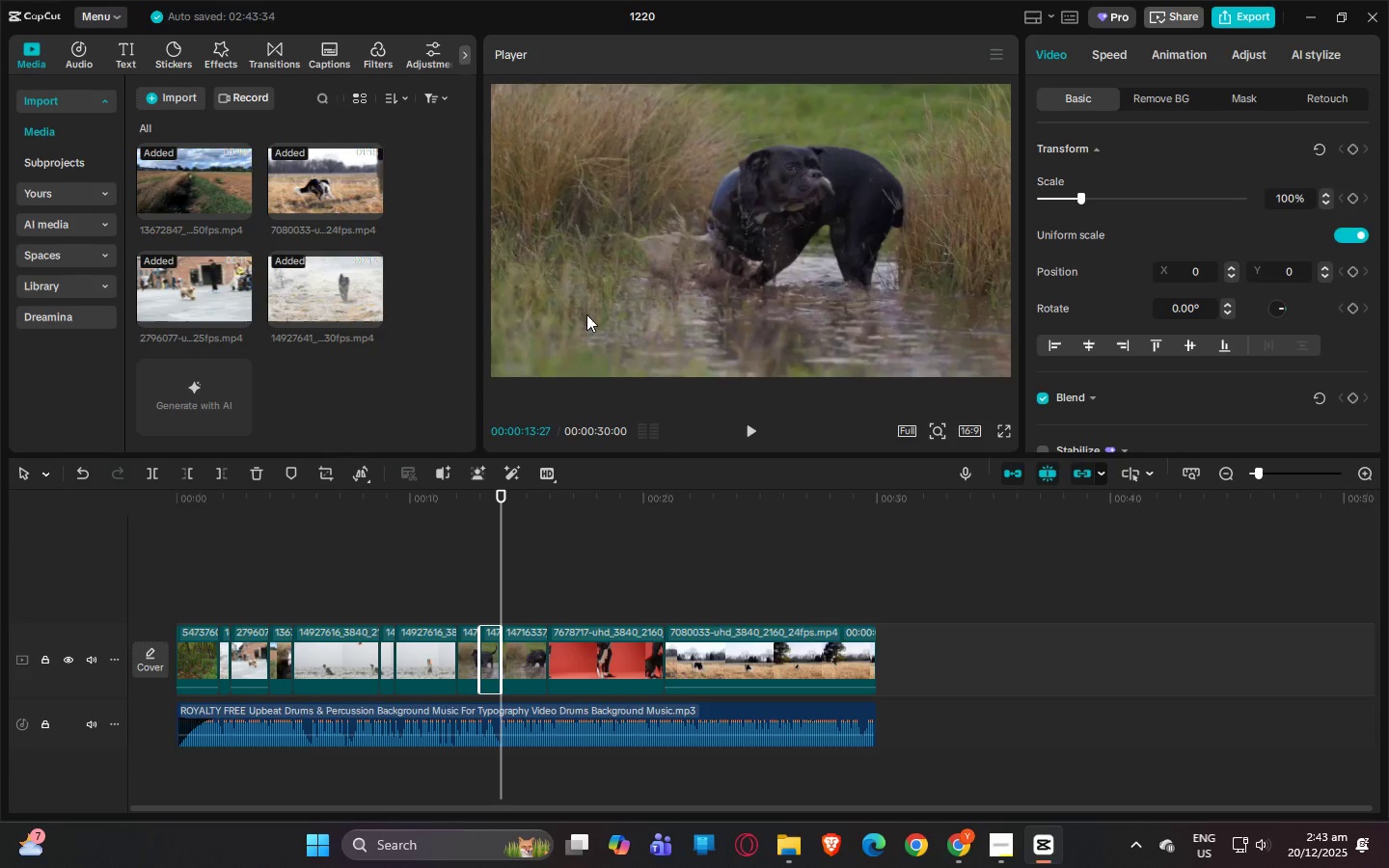 
left_click_drag(start_coordinate=[622, 268], to_coordinate=[814, 422])
 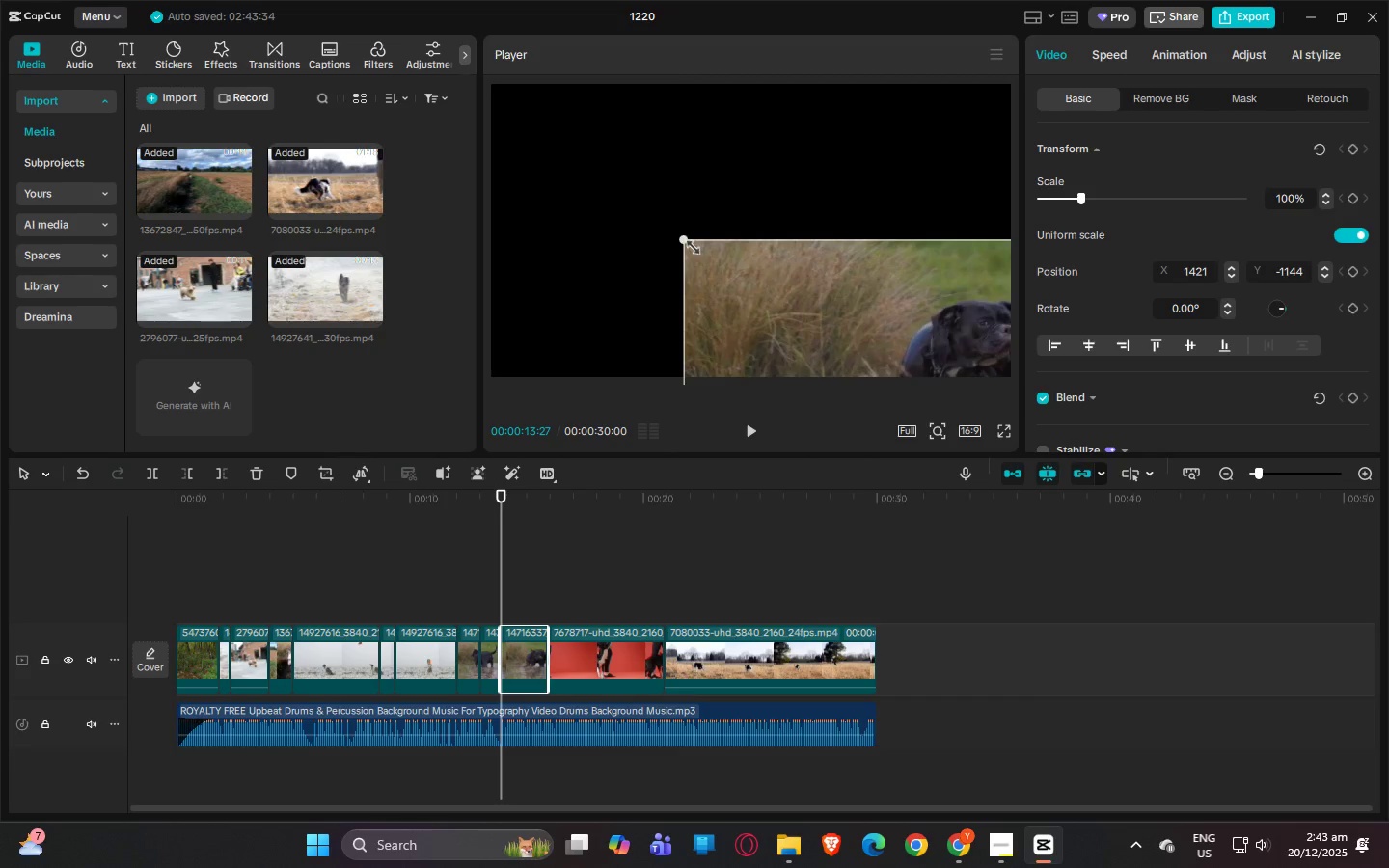 
left_click_drag(start_coordinate=[681, 240], to_coordinate=[486, 146])
 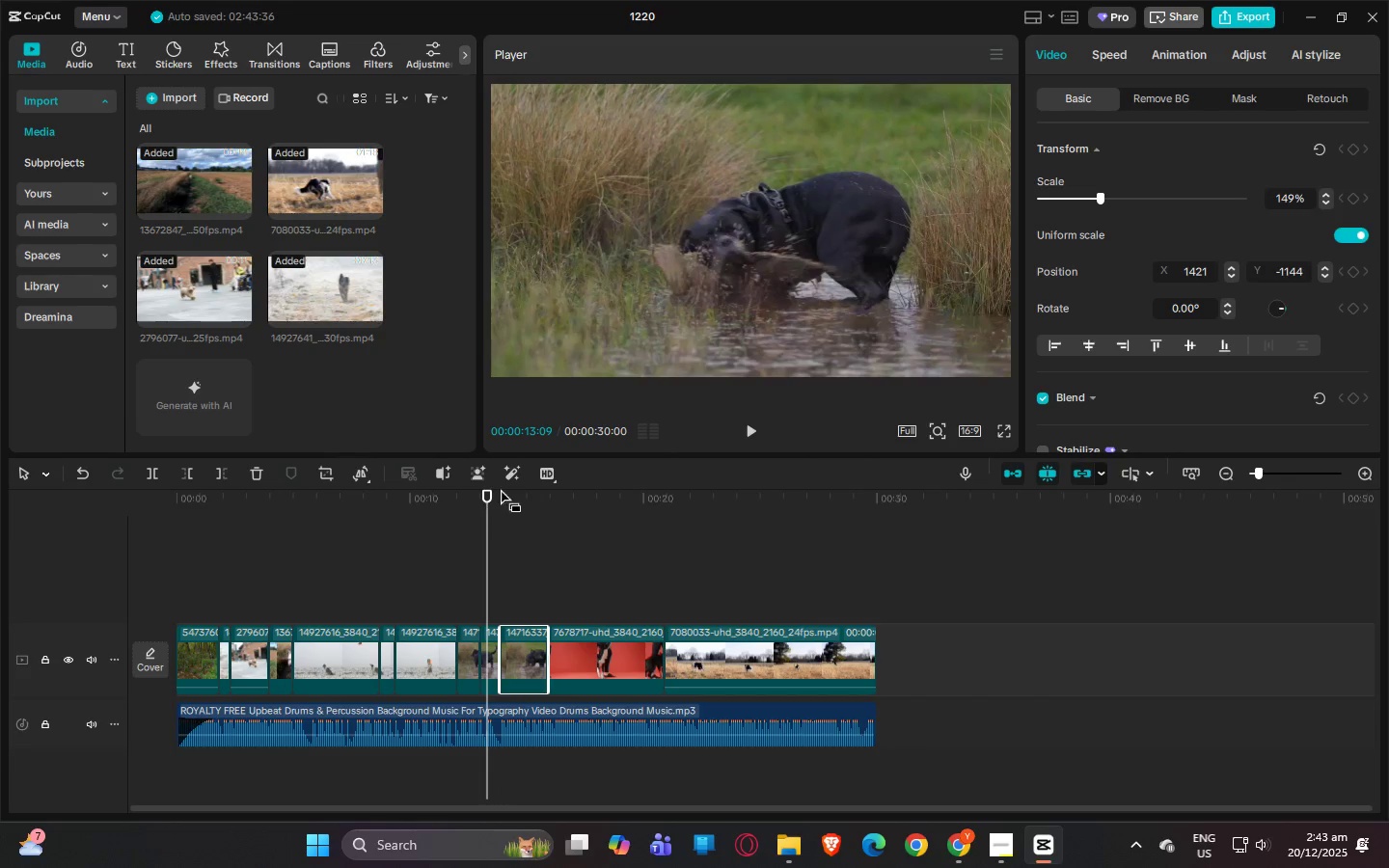 
key(Control+Z)
 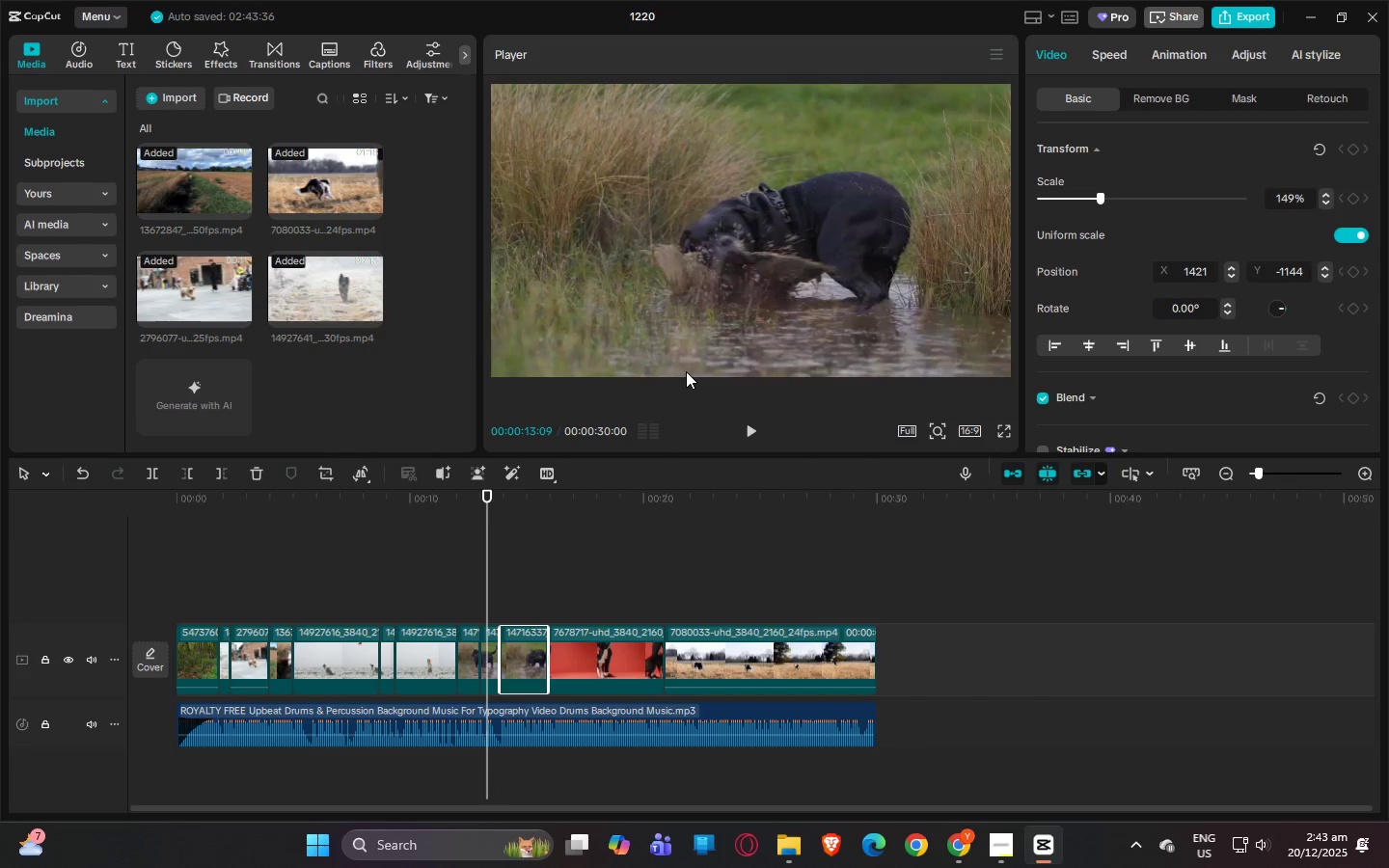 
key(Control+Z)
 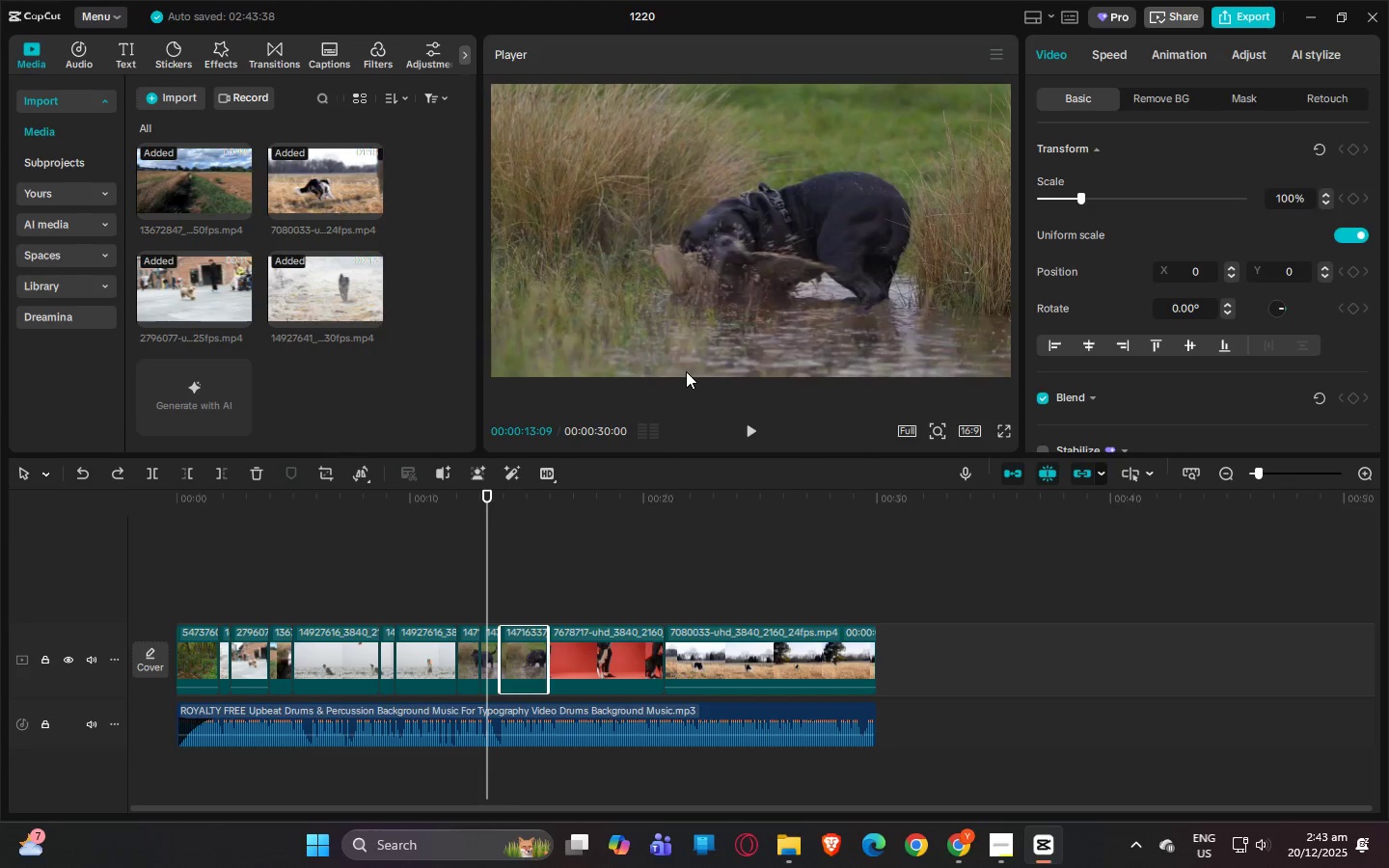 
key(Control+Z)
 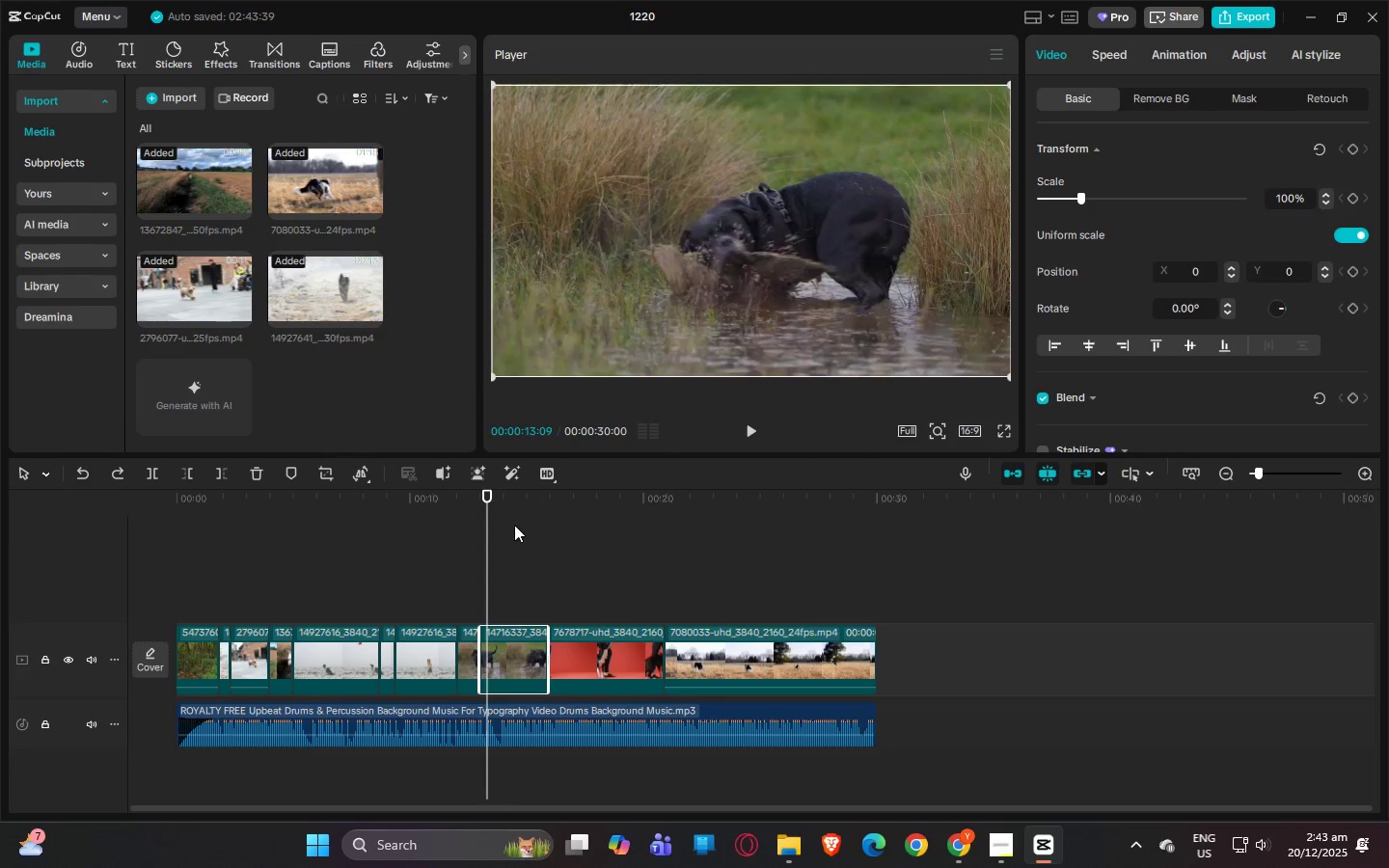 
left_click_drag(start_coordinate=[440, 502], to_coordinate=[422, 505])
 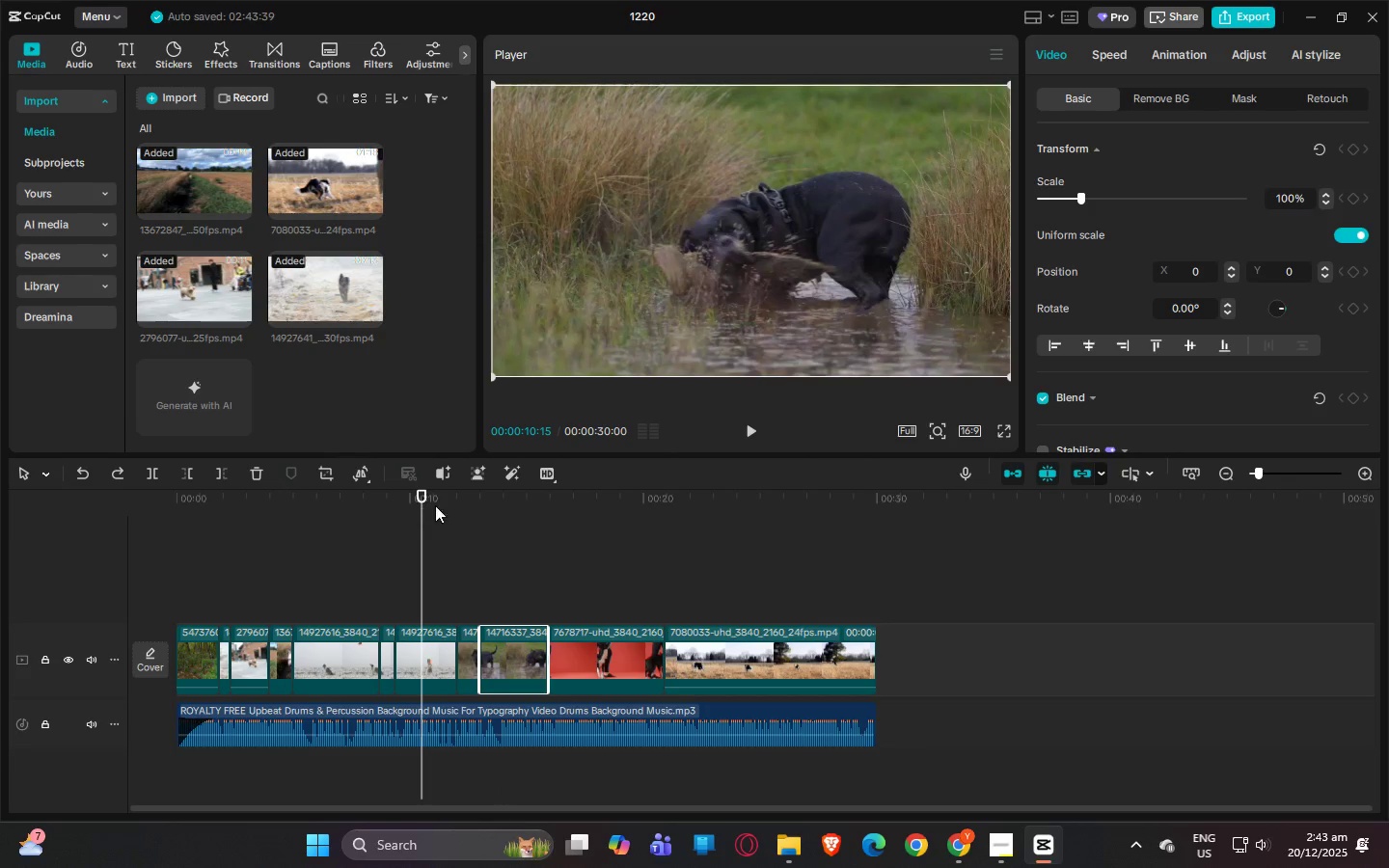 
key(Space)
 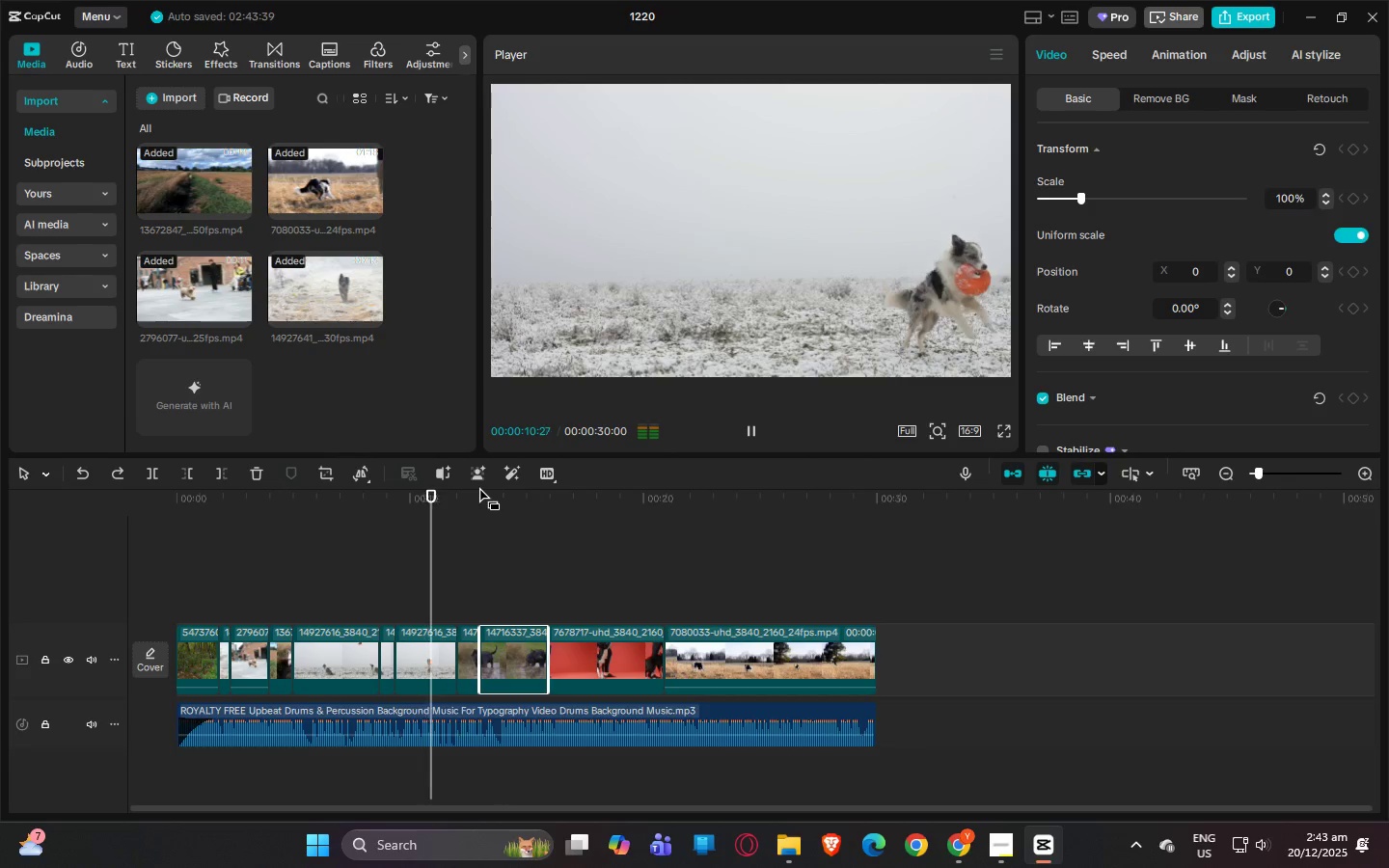 
double_click([497, 496])
 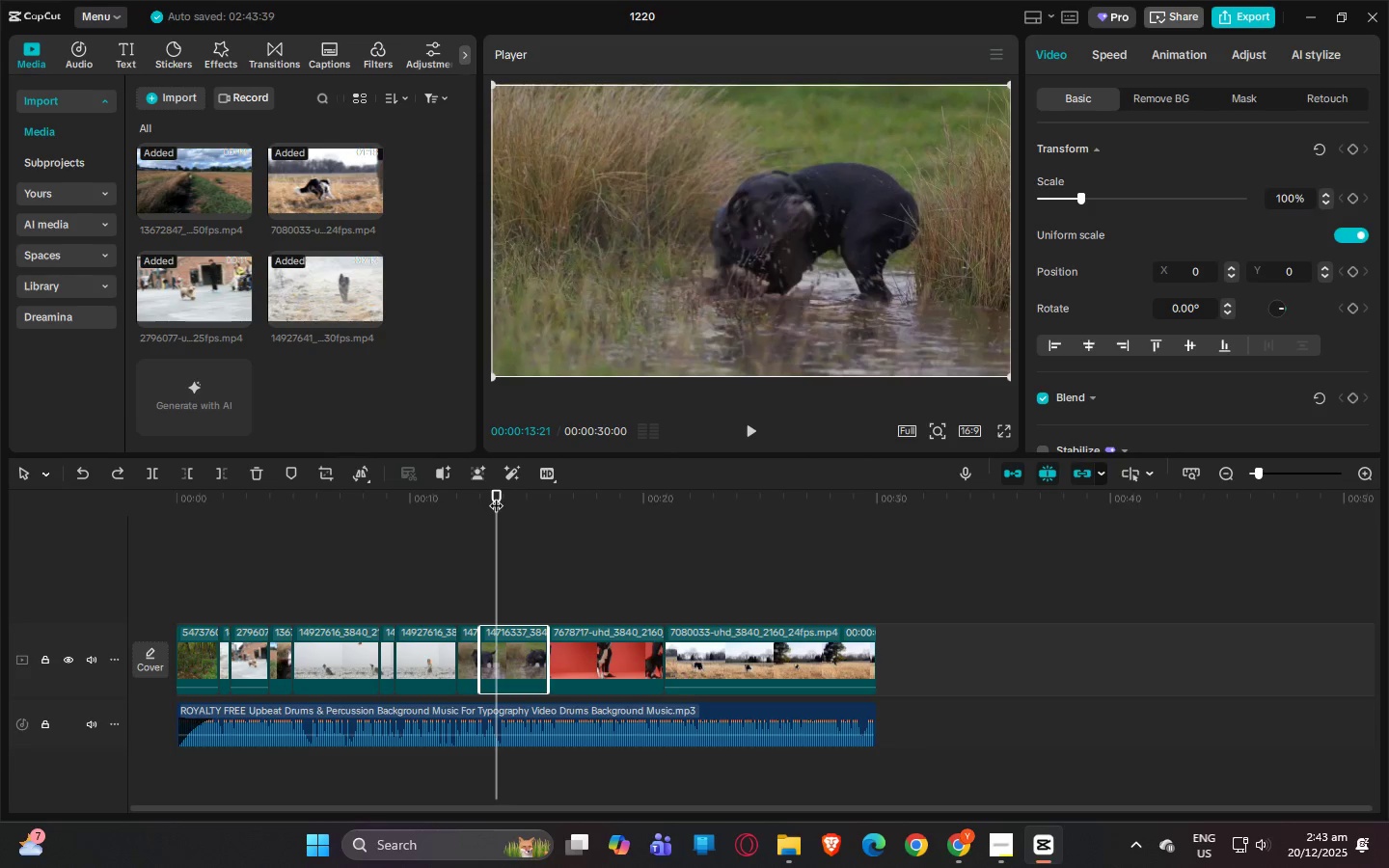 
key(Control+ControlLeft)
 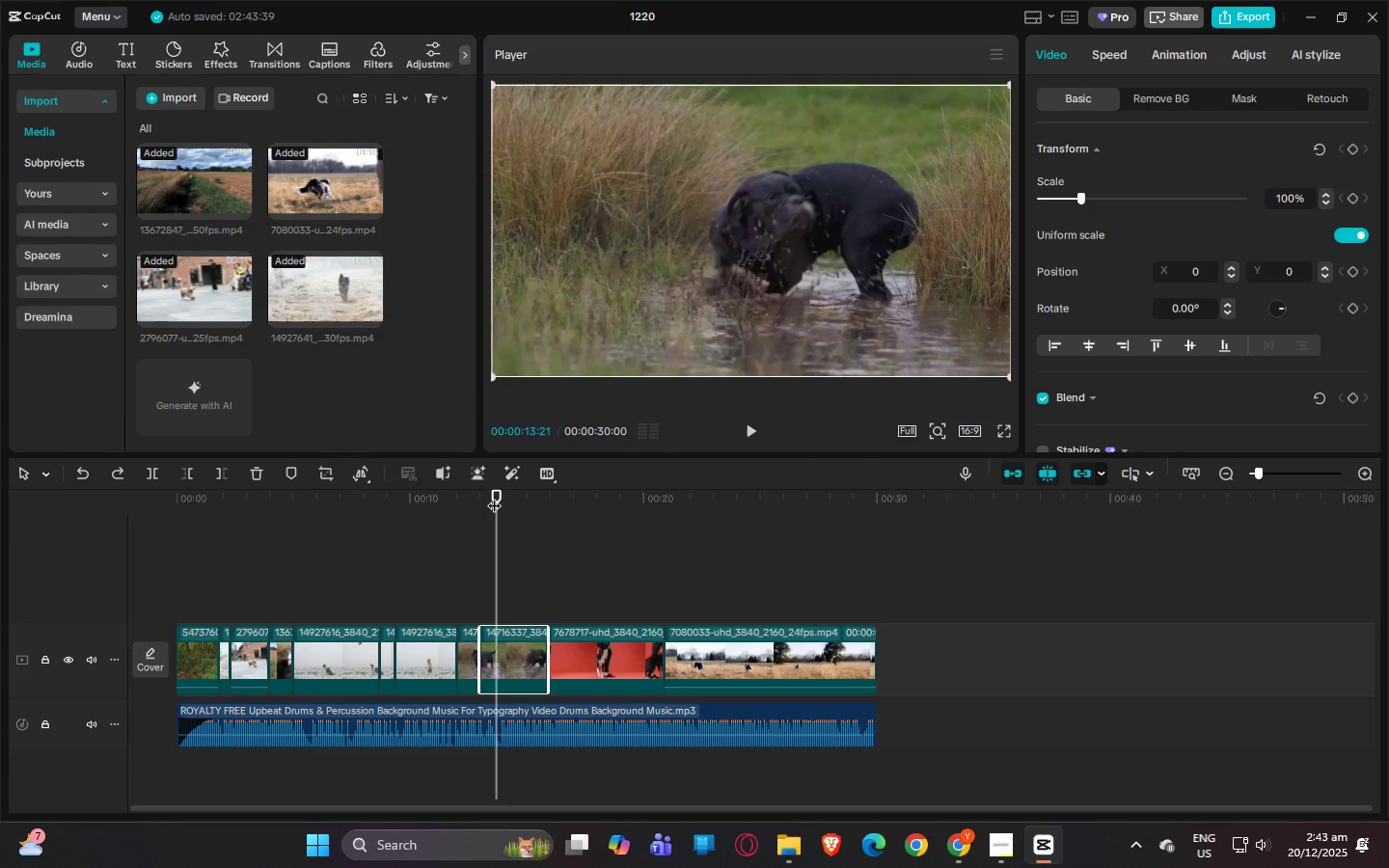 
key(Control+B)
 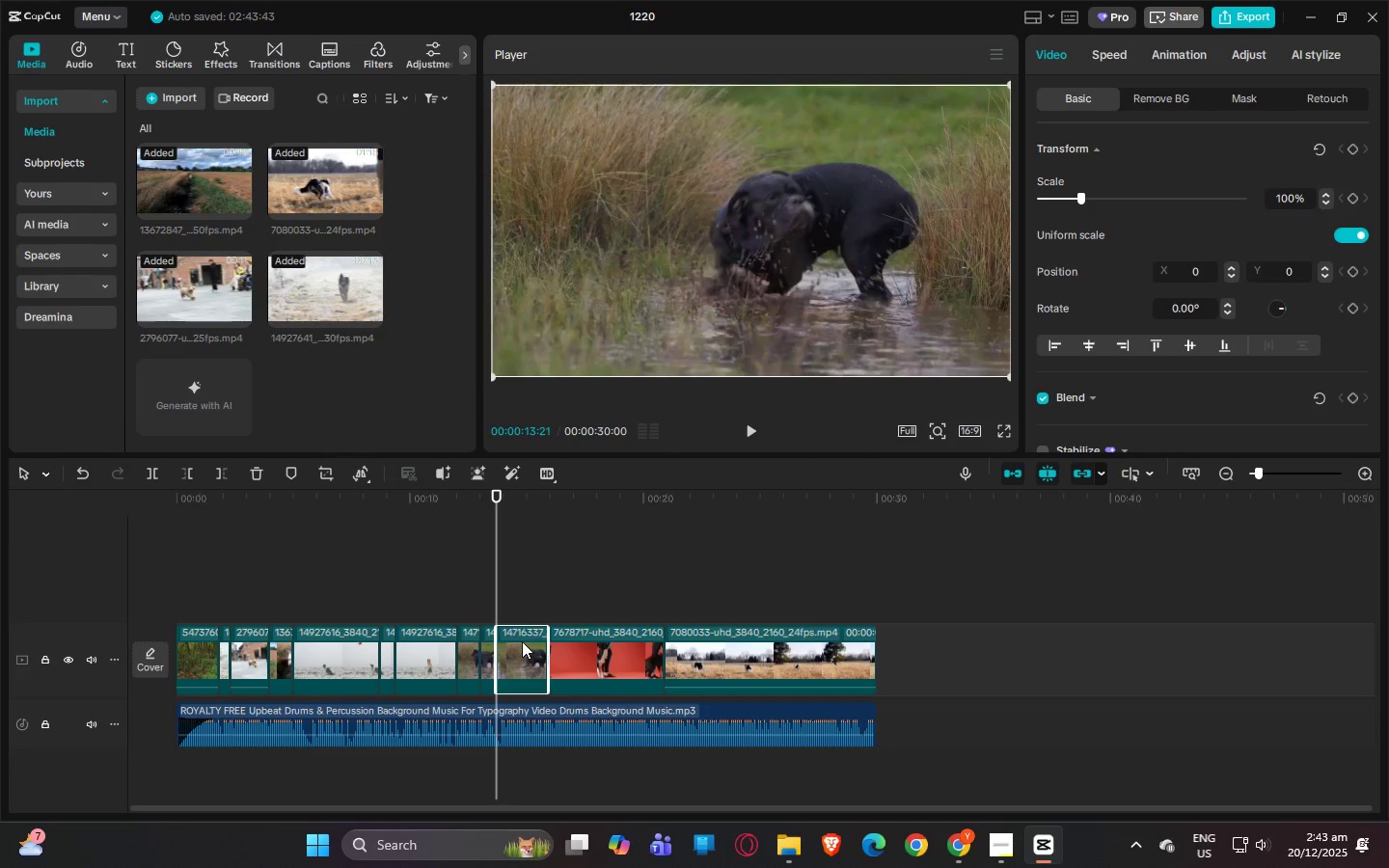 
left_click([522, 641])
 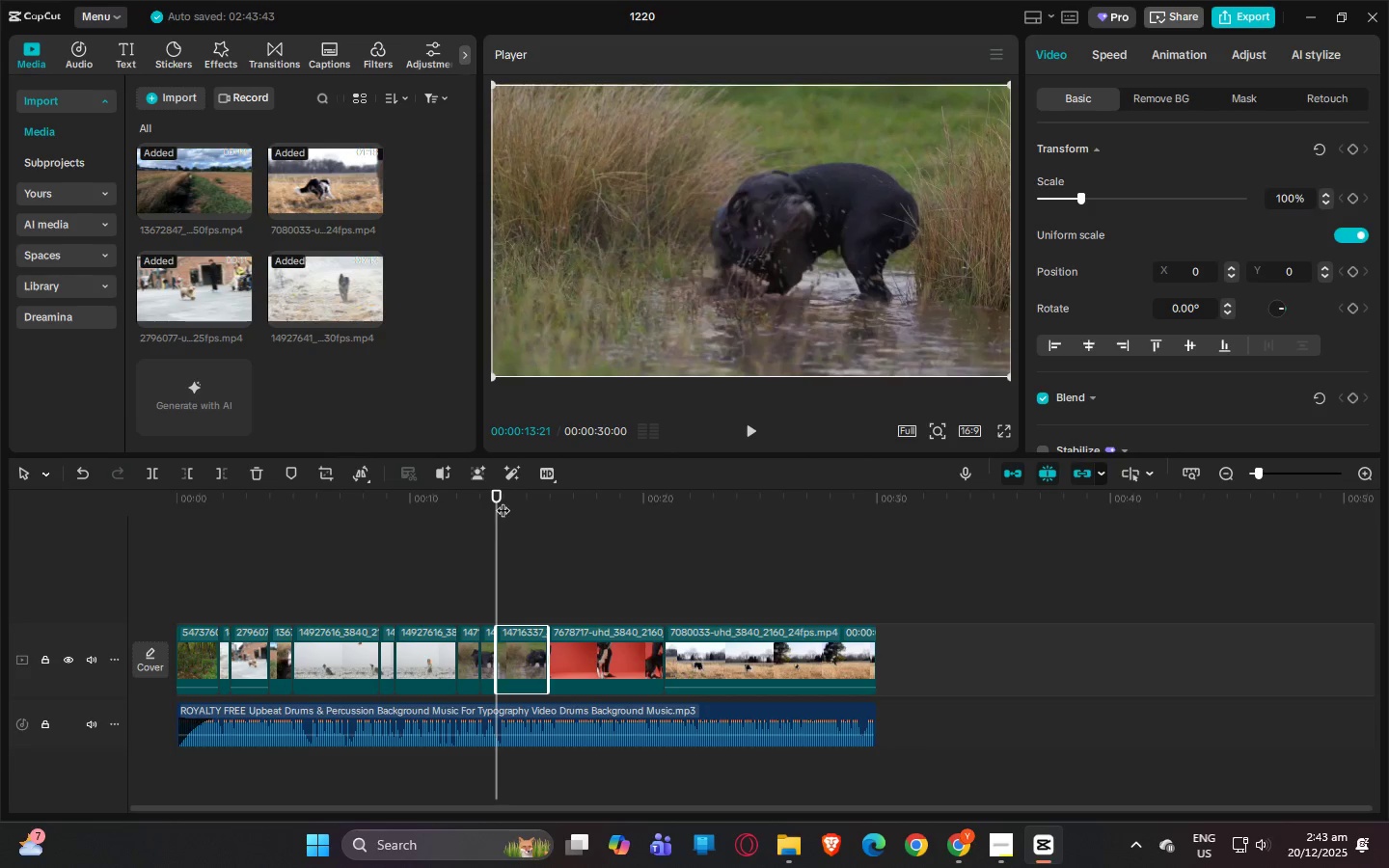 
left_click_drag(start_coordinate=[498, 498], to_coordinate=[517, 499])
 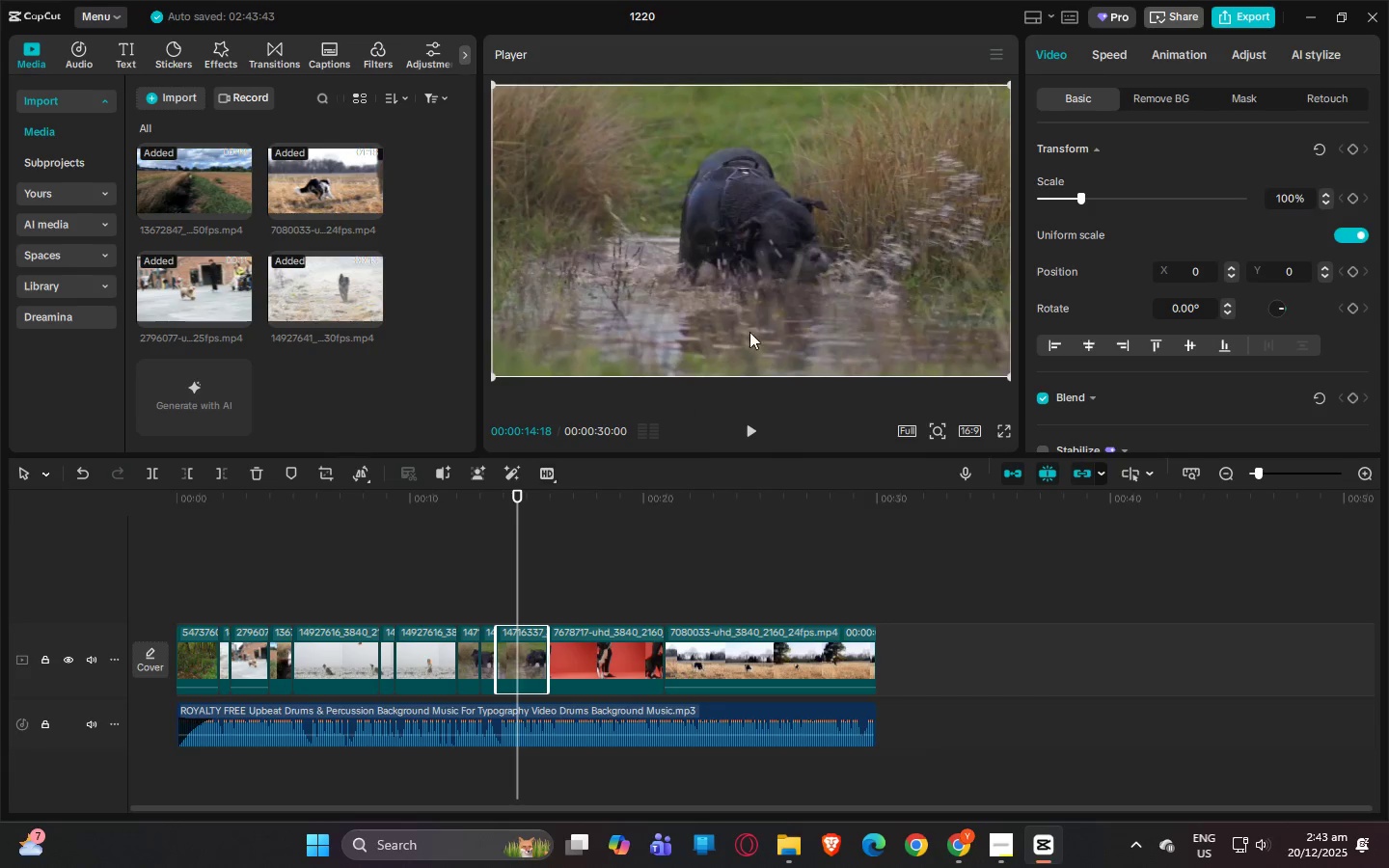 
left_click([763, 310])
 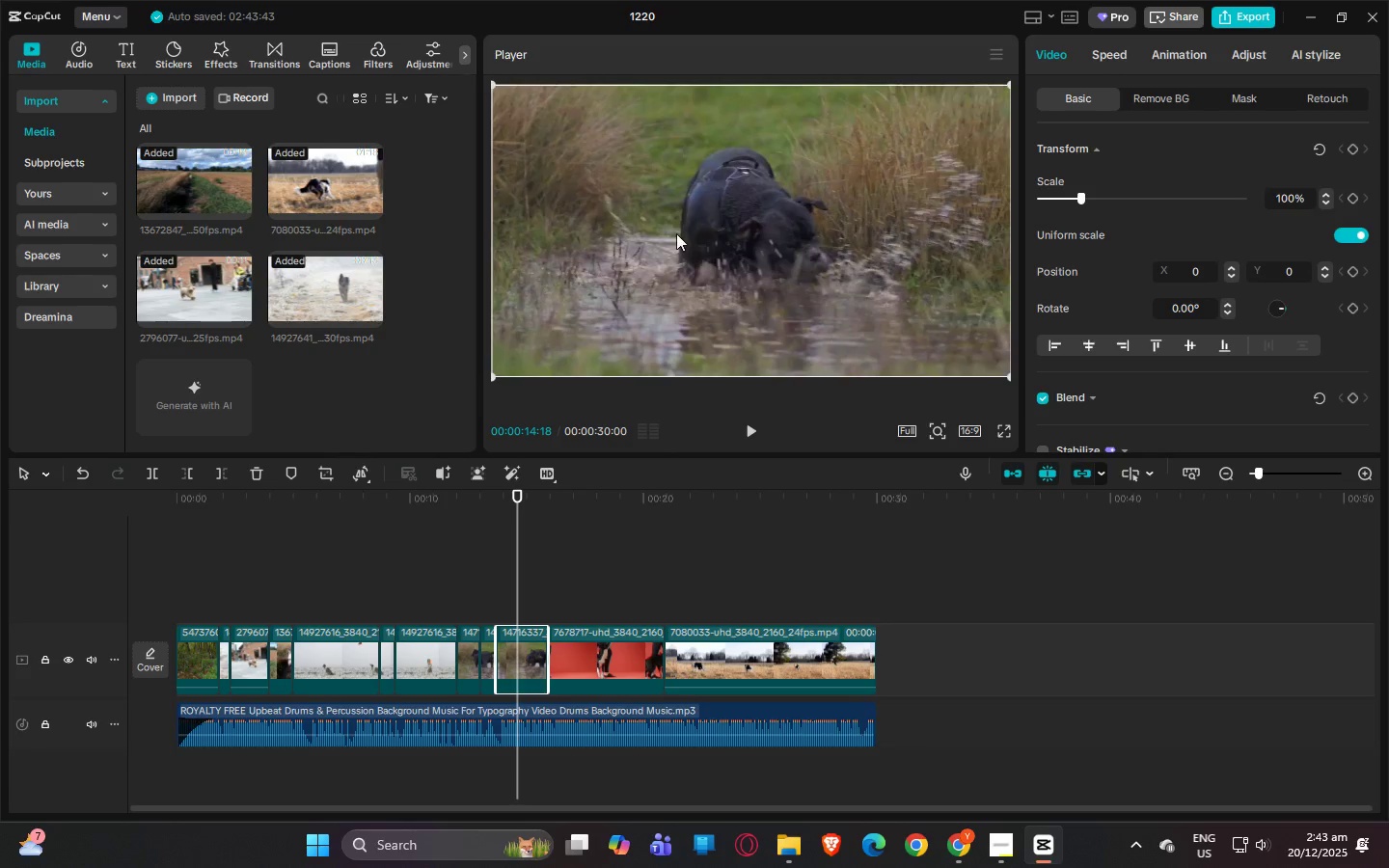 
left_click_drag(start_coordinate=[676, 233], to_coordinate=[767, 300])
 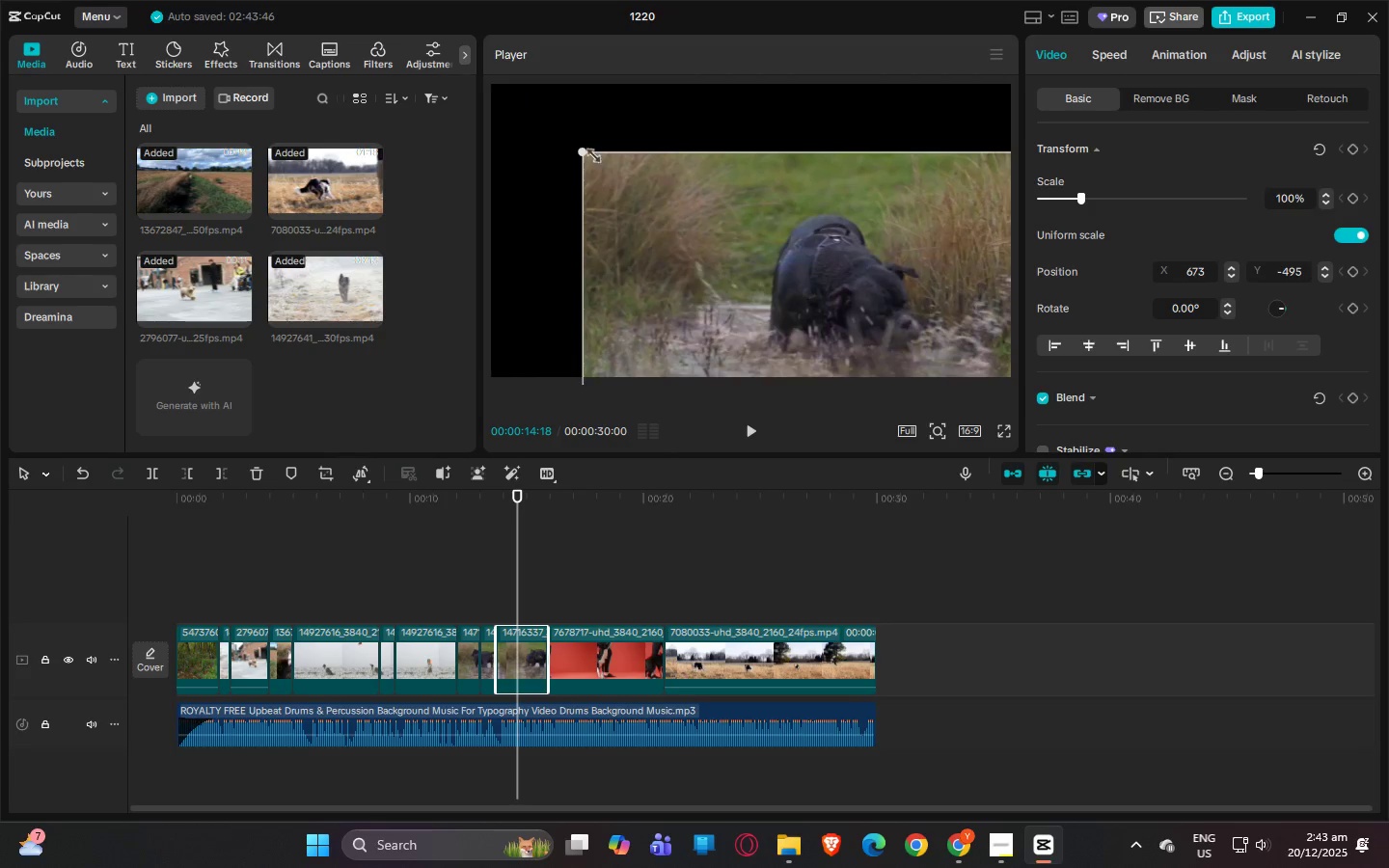 
left_click_drag(start_coordinate=[586, 150], to_coordinate=[383, 75])
 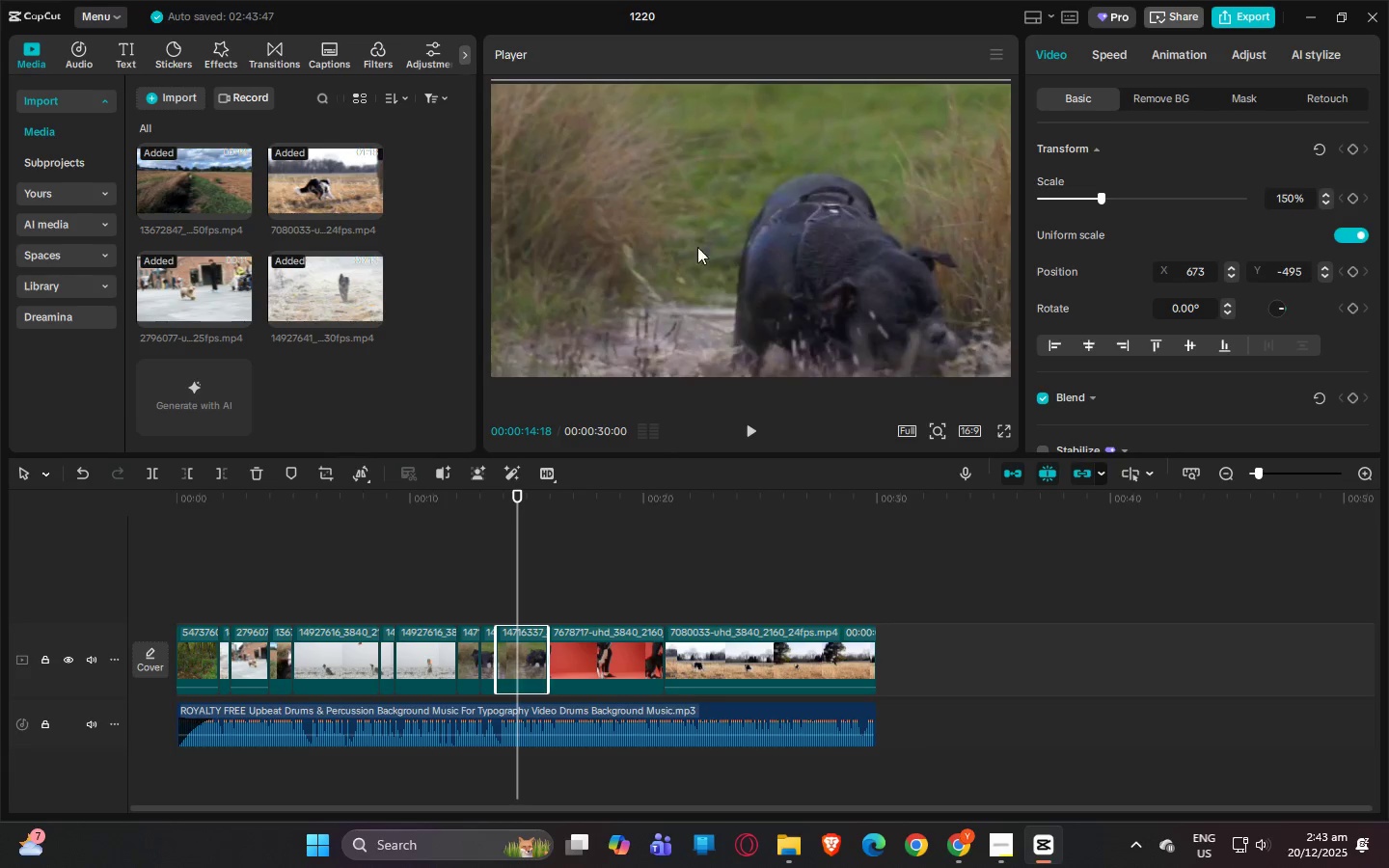 
left_click_drag(start_coordinate=[698, 248], to_coordinate=[771, 289])
 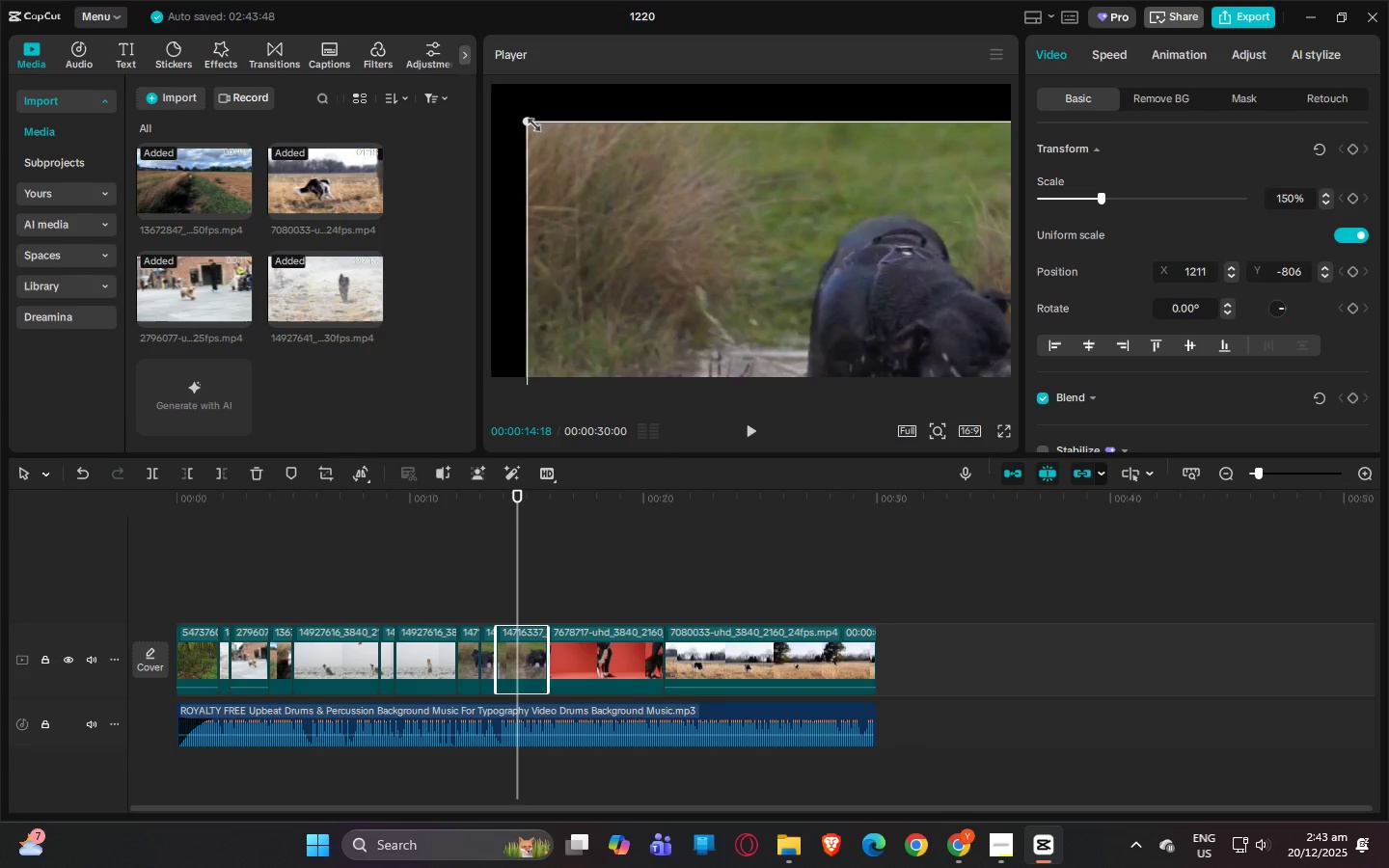 
left_click_drag(start_coordinate=[524, 121], to_coordinate=[402, 57])
 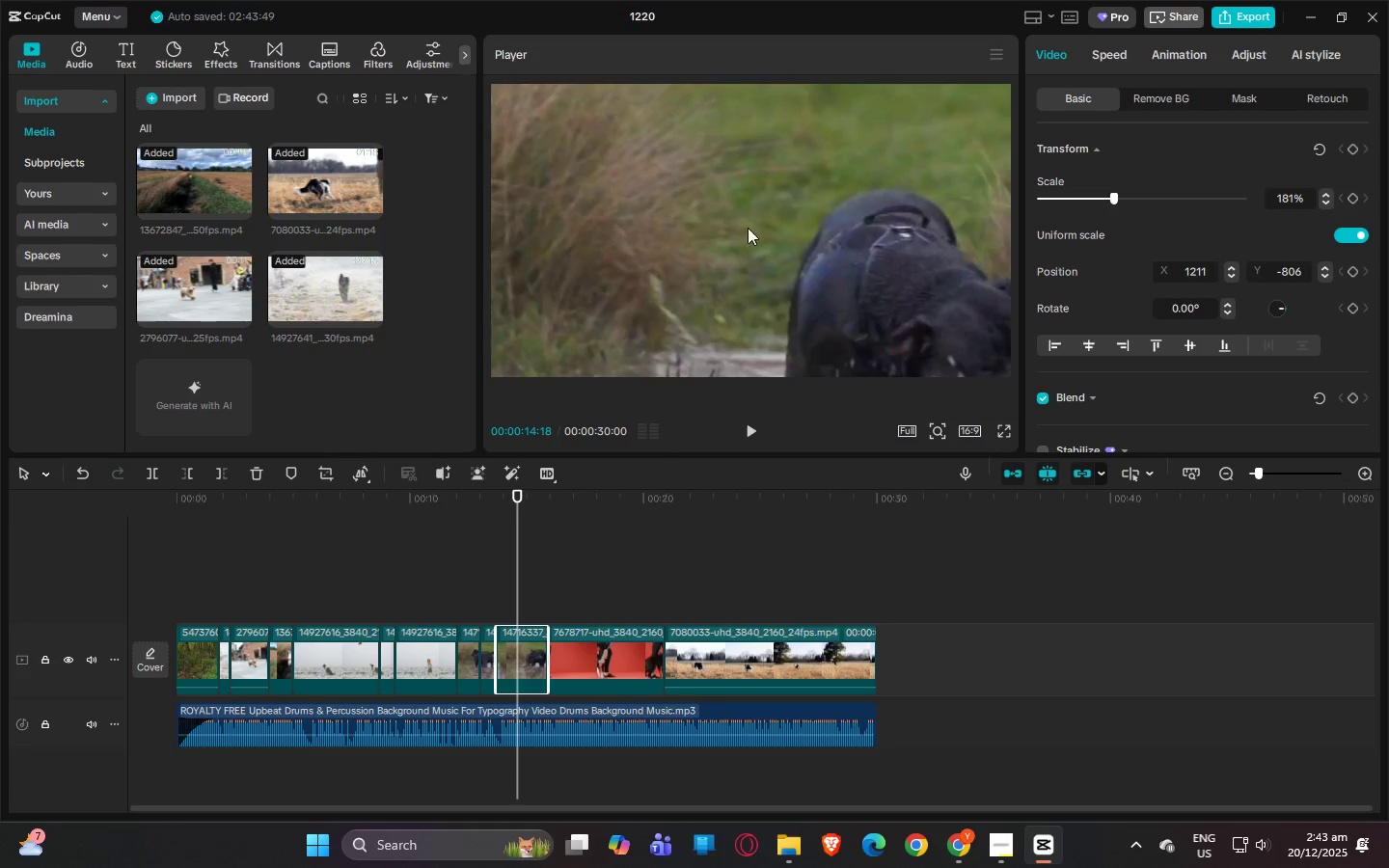 
left_click_drag(start_coordinate=[748, 228], to_coordinate=[618, 138])
 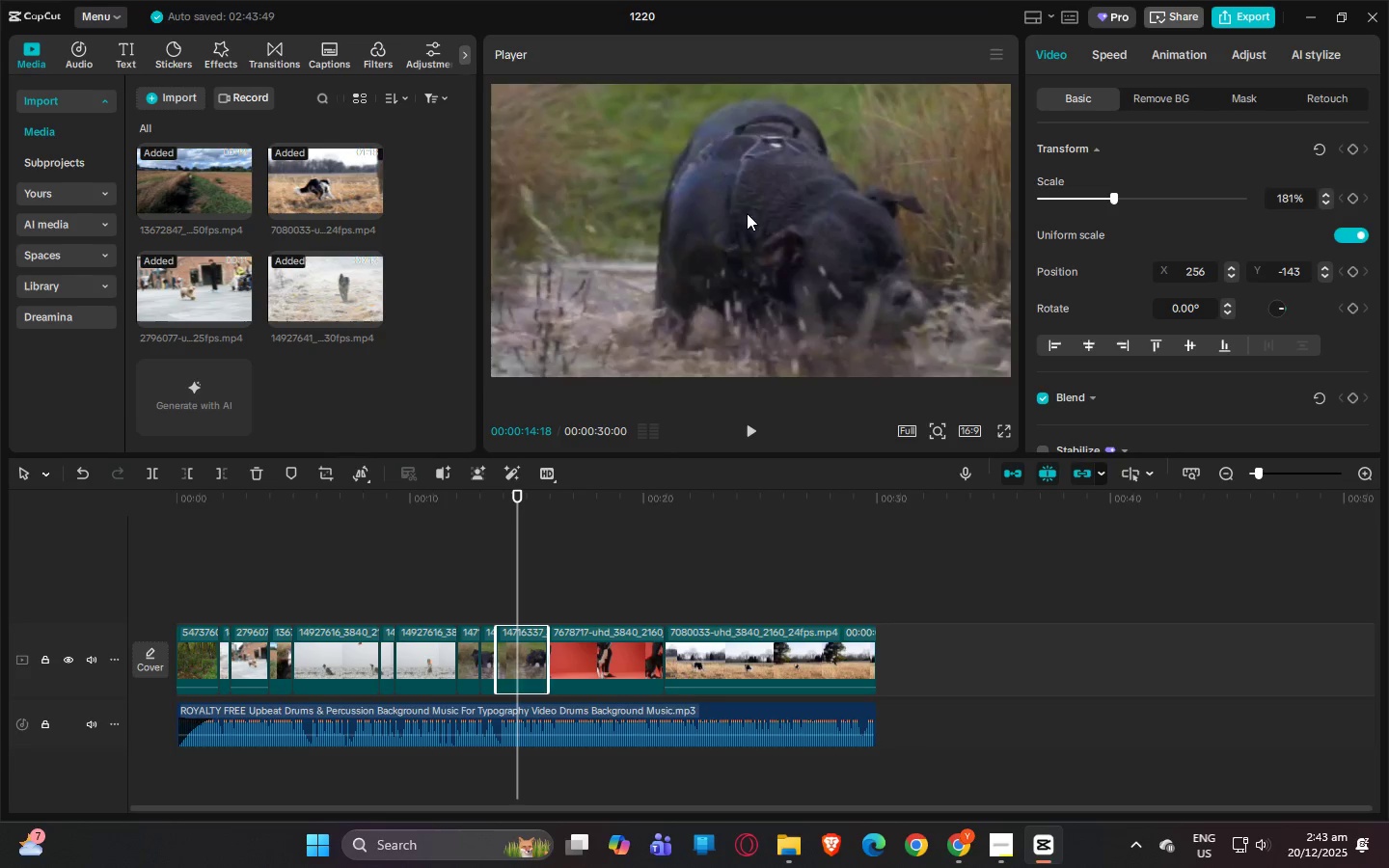 
left_click_drag(start_coordinate=[749, 213], to_coordinate=[722, 203])
 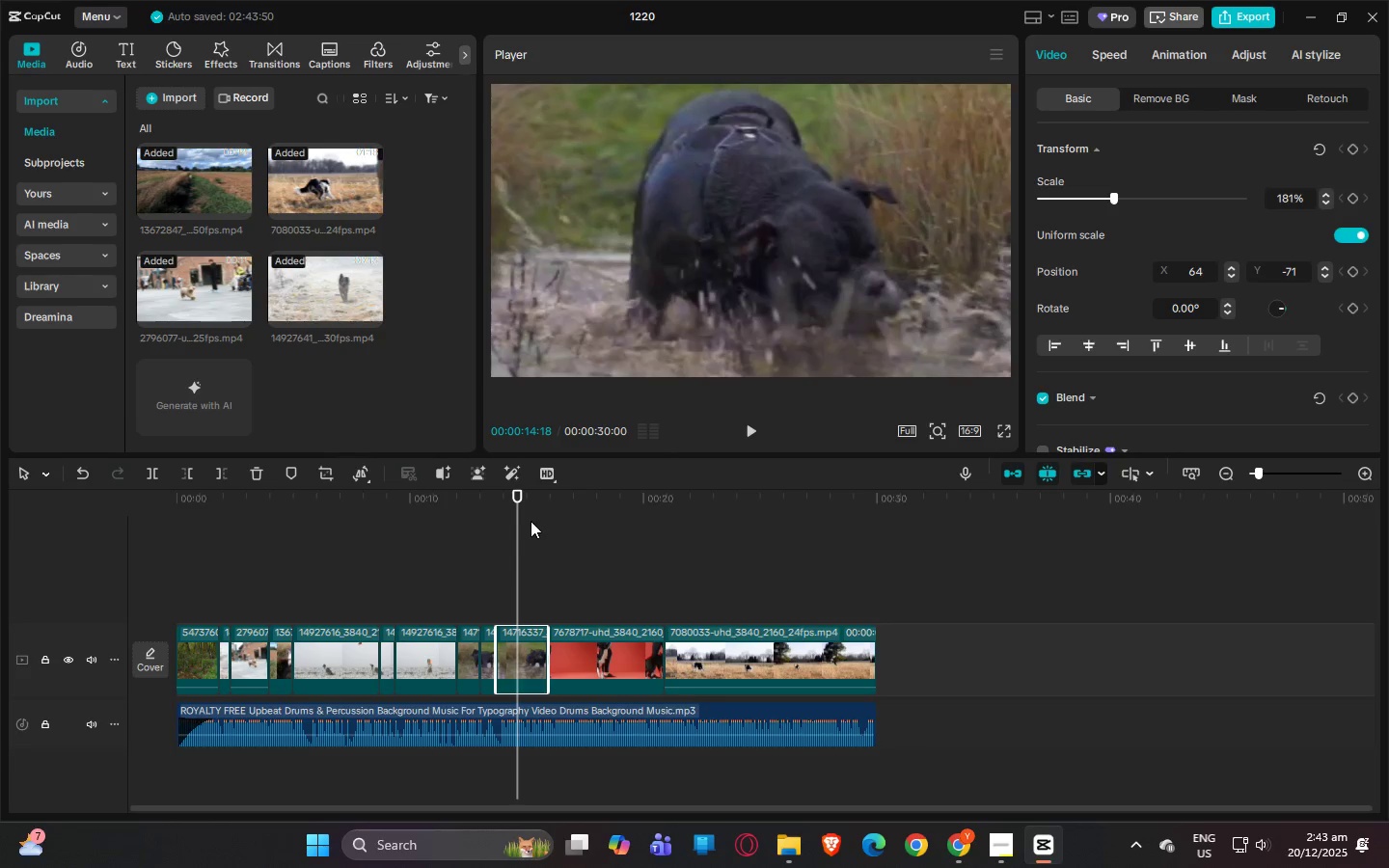 
key(Space)
 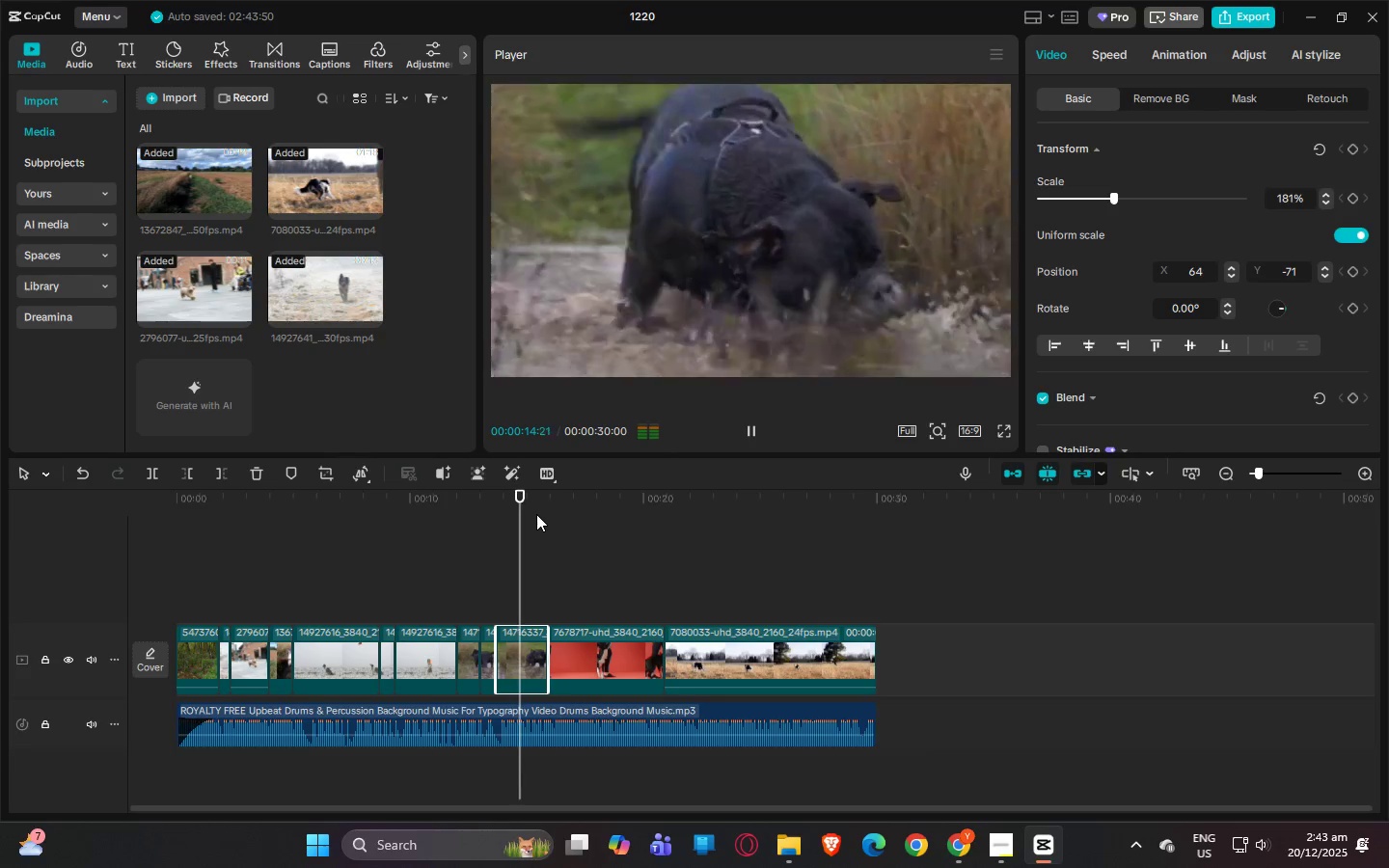 
key(Space)
 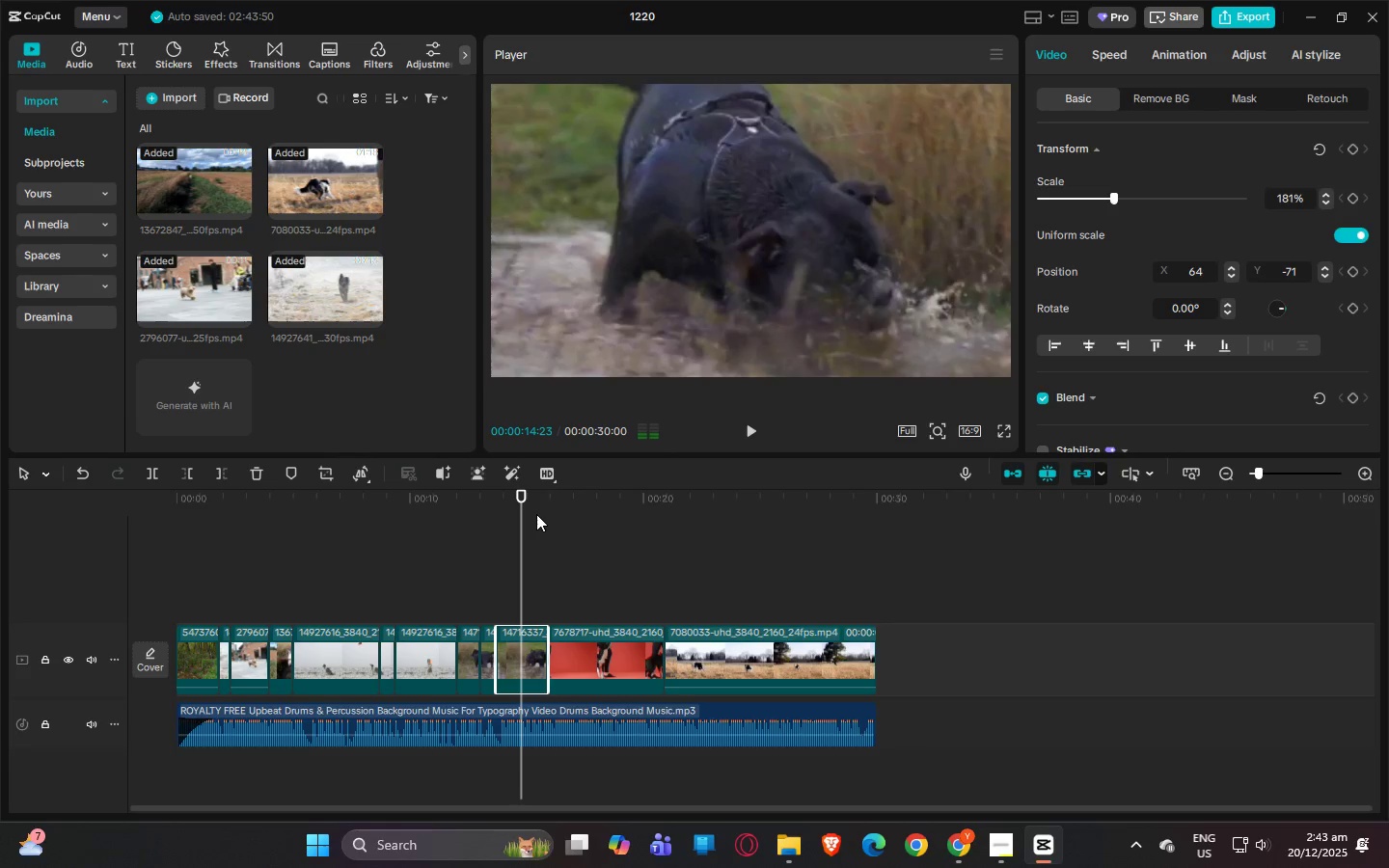 
key(Control+ControlLeft)
 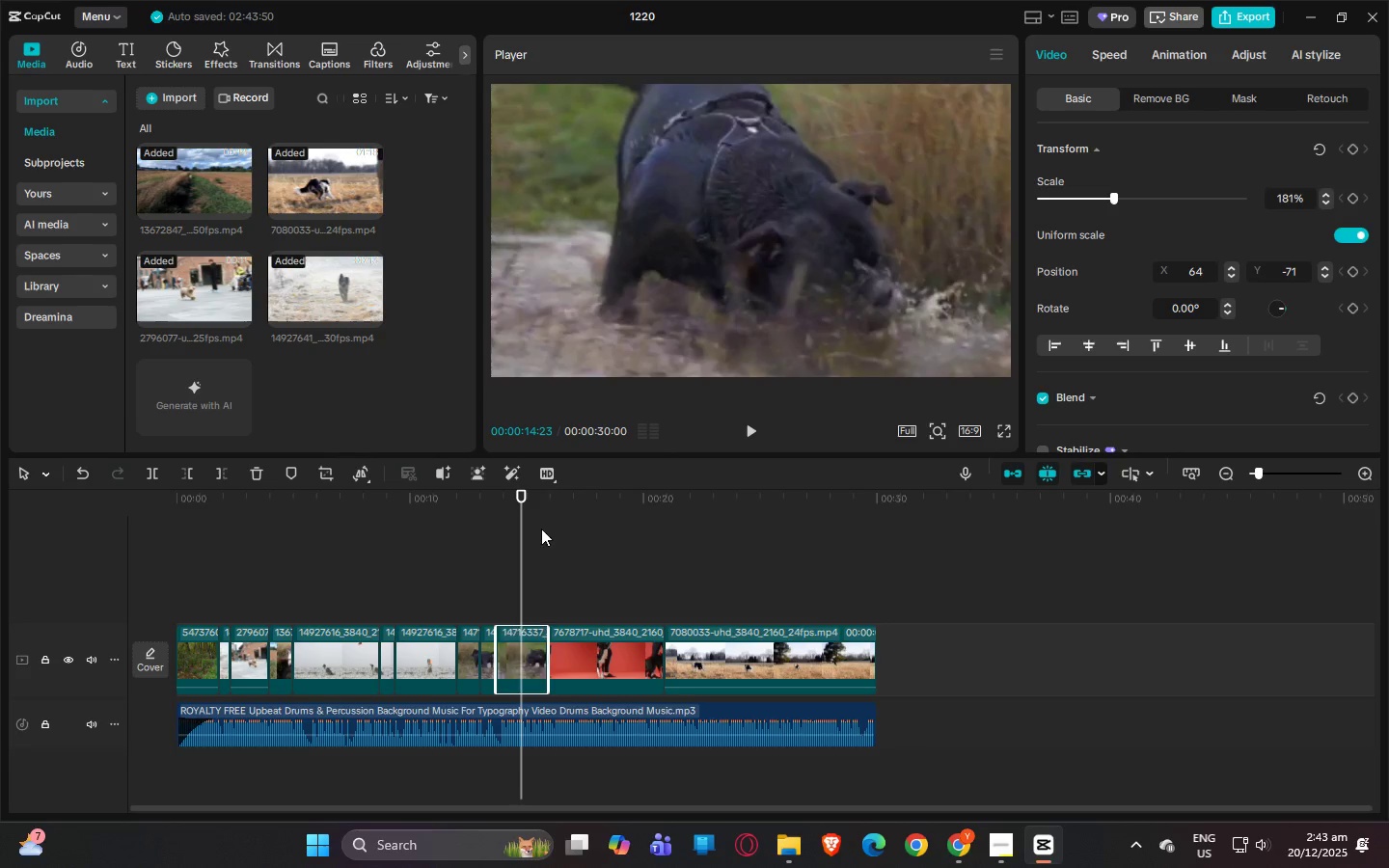 
key(Control+B)
 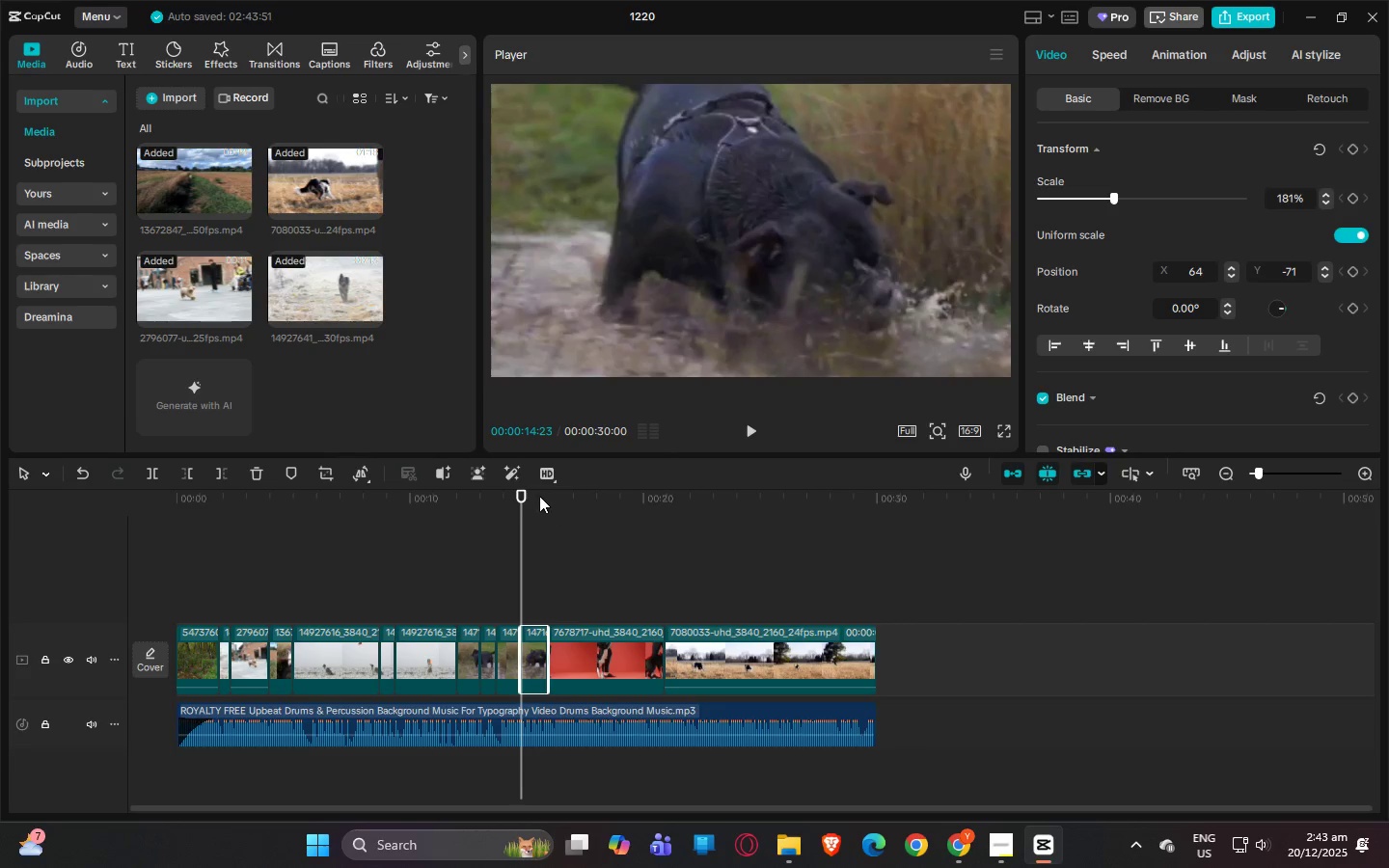 
left_click_drag(start_coordinate=[658, 252], to_coordinate=[899, 420])
 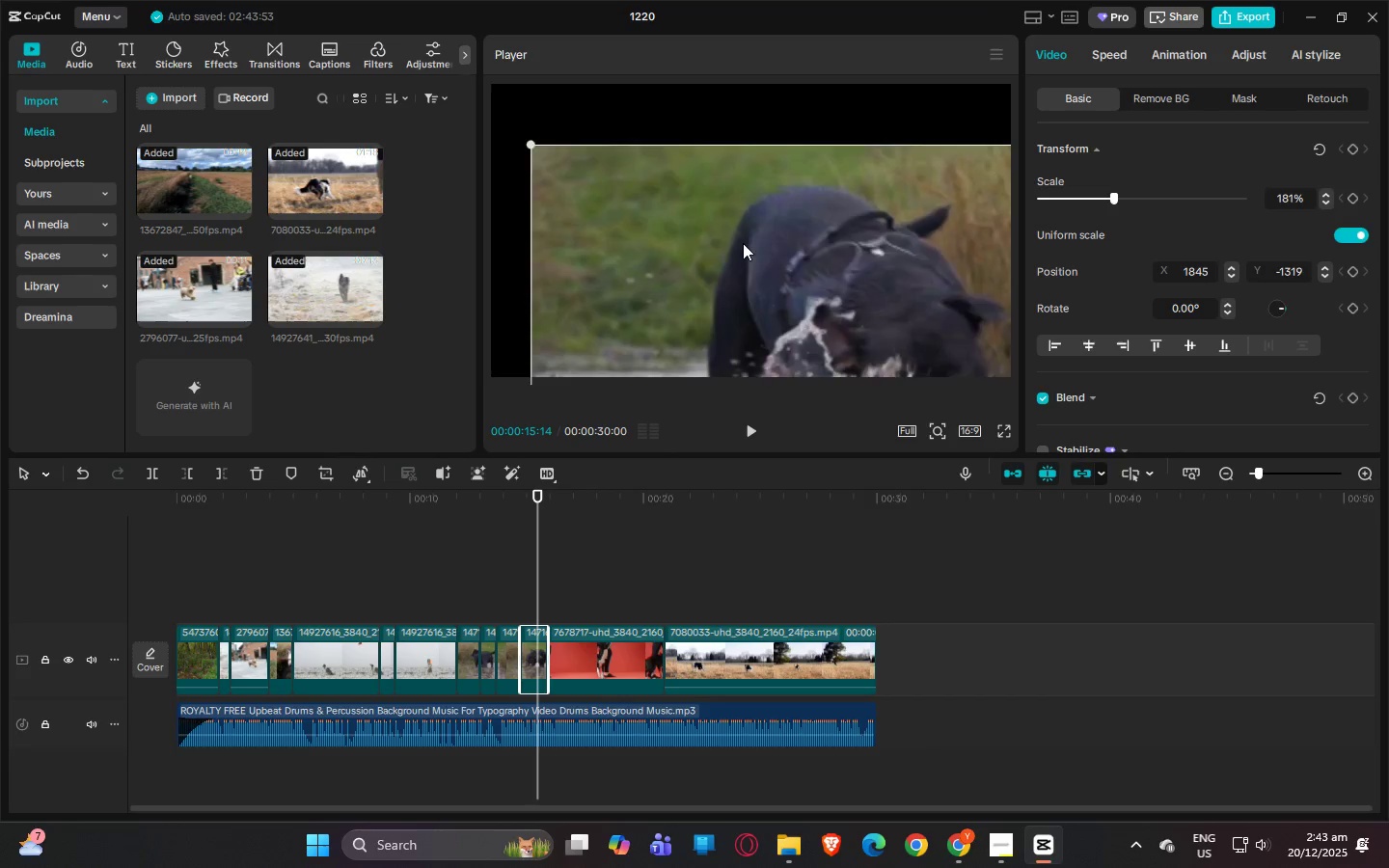 
left_click_drag(start_coordinate=[737, 238], to_coordinate=[790, 280])
 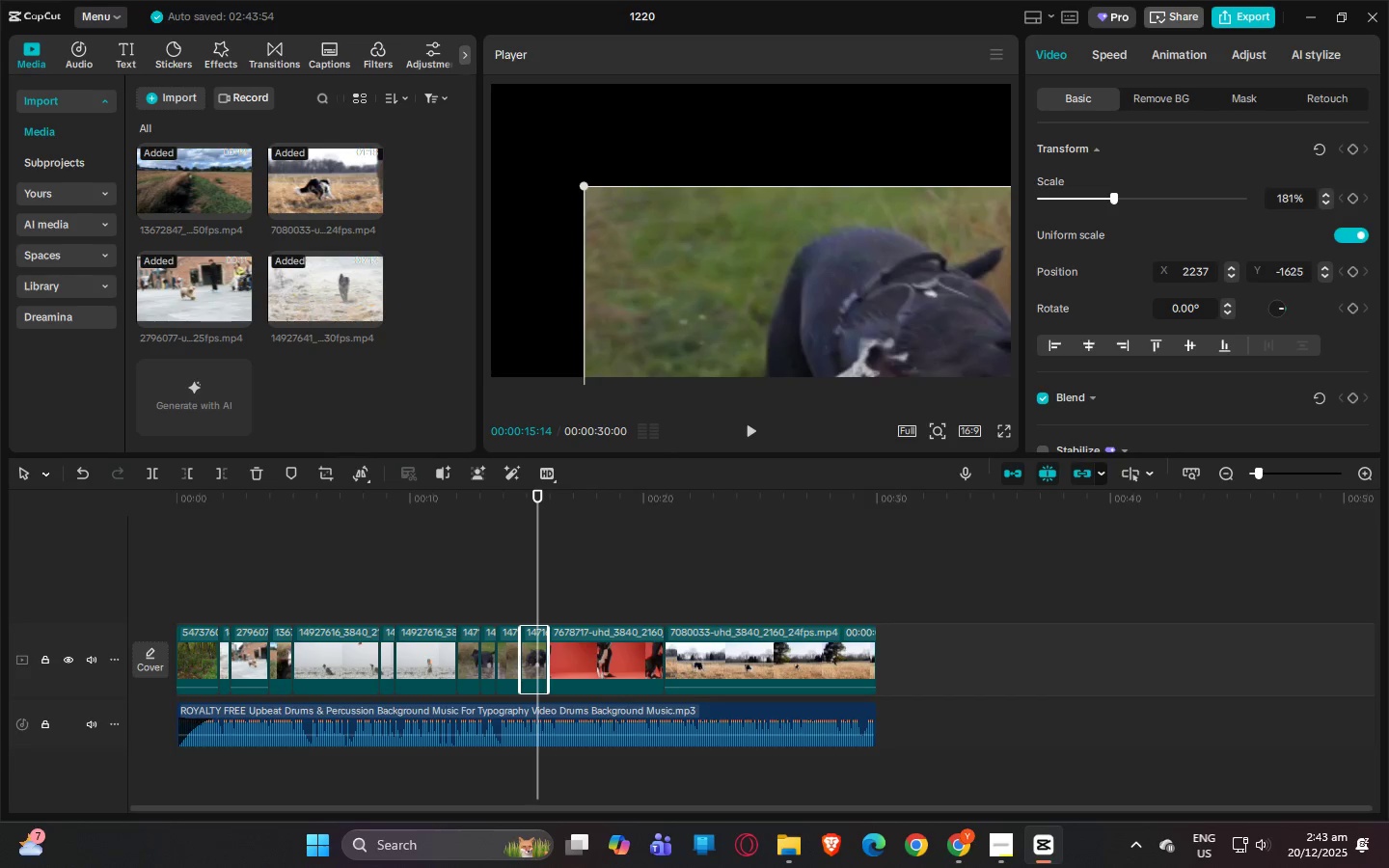 
left_click_drag(start_coordinate=[584, 182], to_coordinate=[776, 289])
 